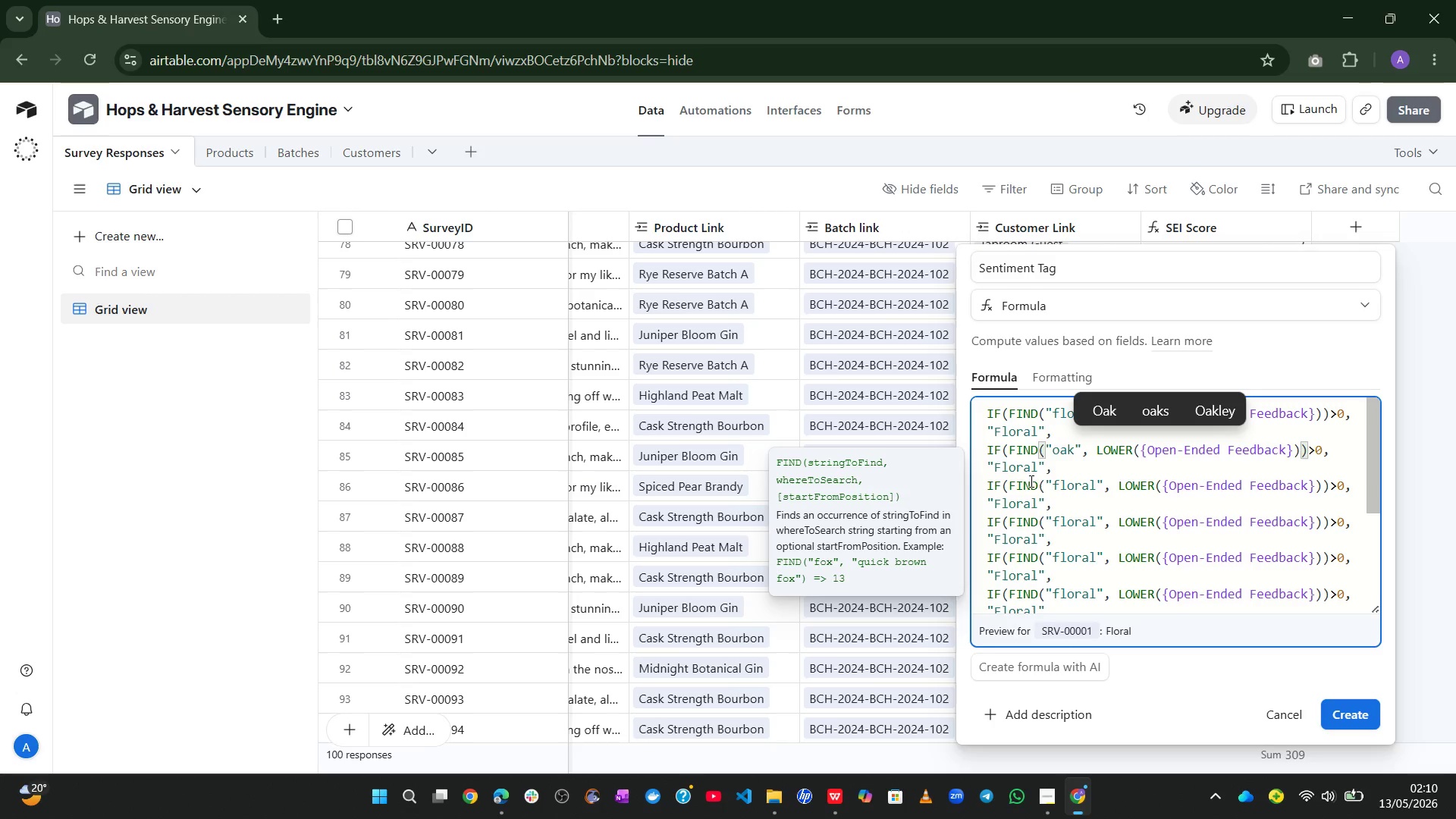 
double_click([1016, 472])
 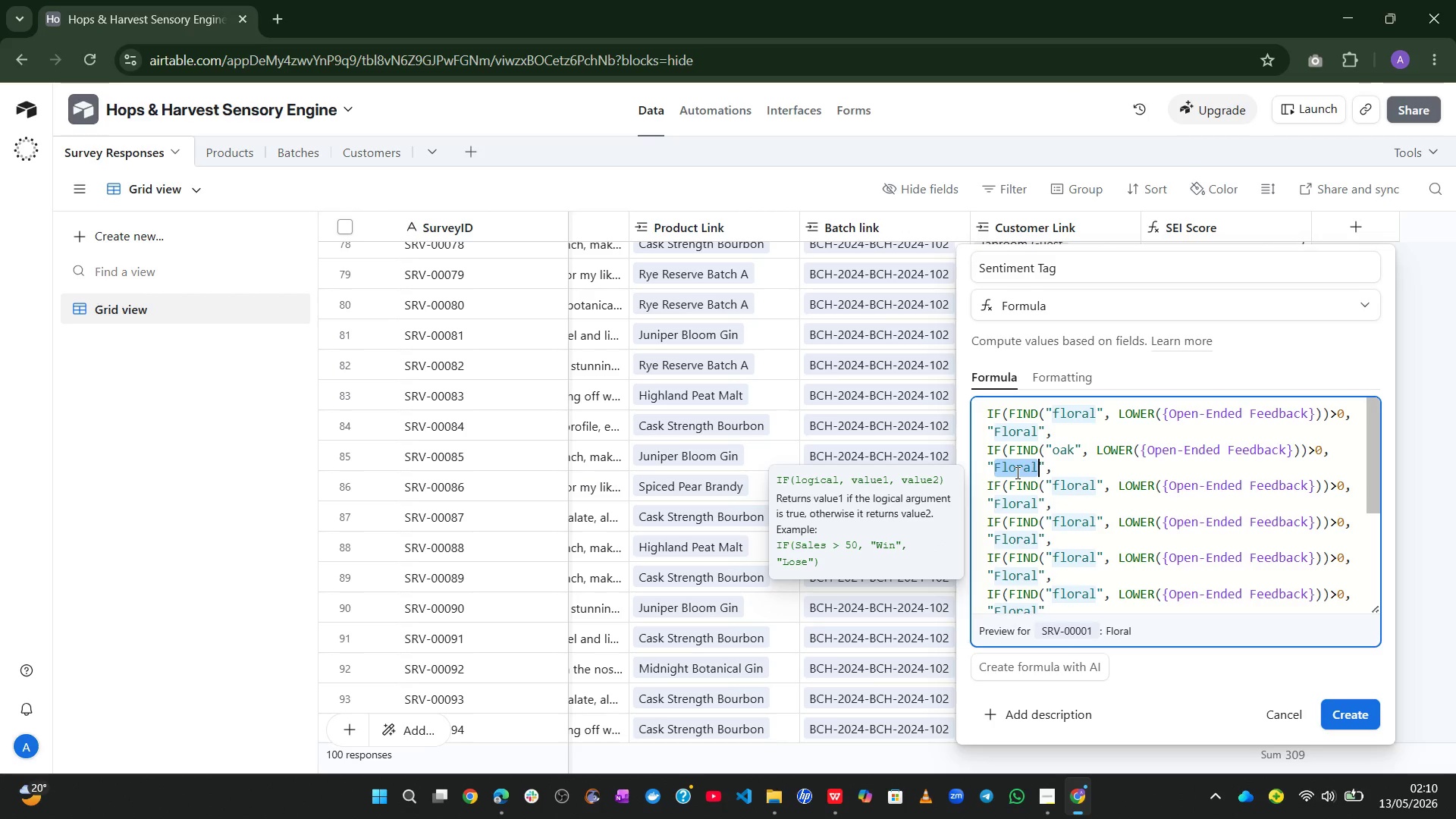 
type(Oak-Heavy)
 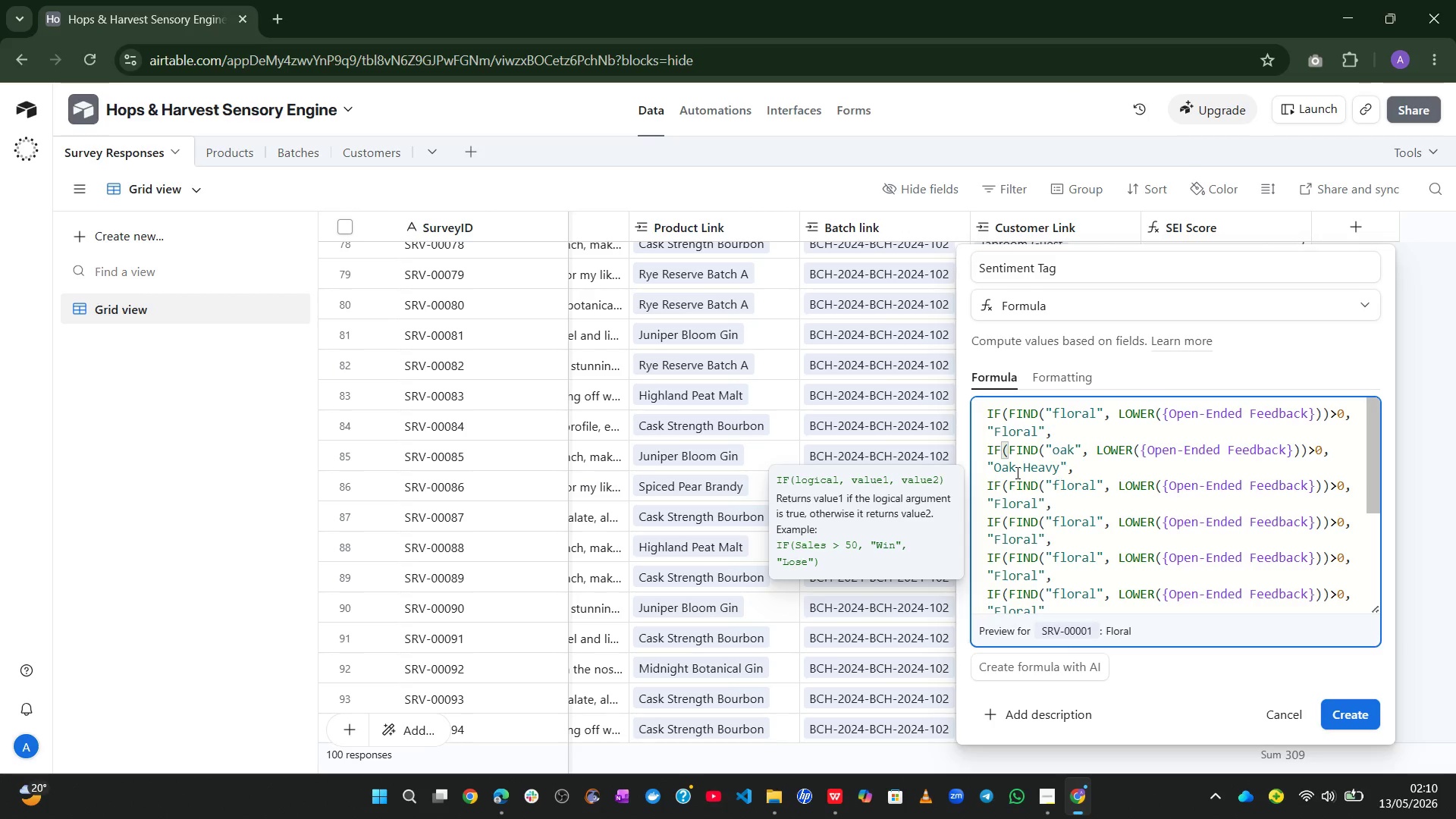 
double_click([1066, 485])
 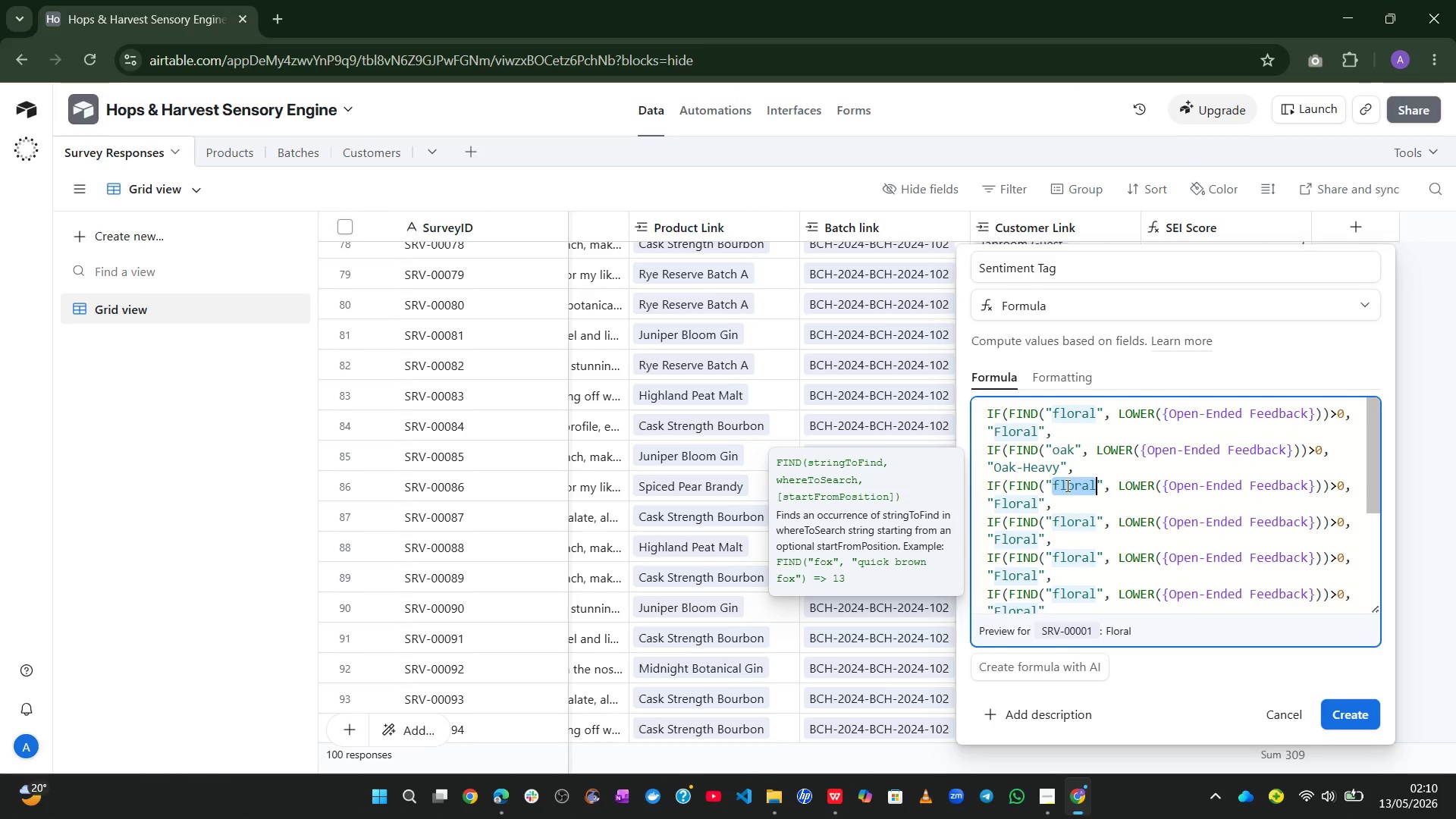 
type(sweet)
 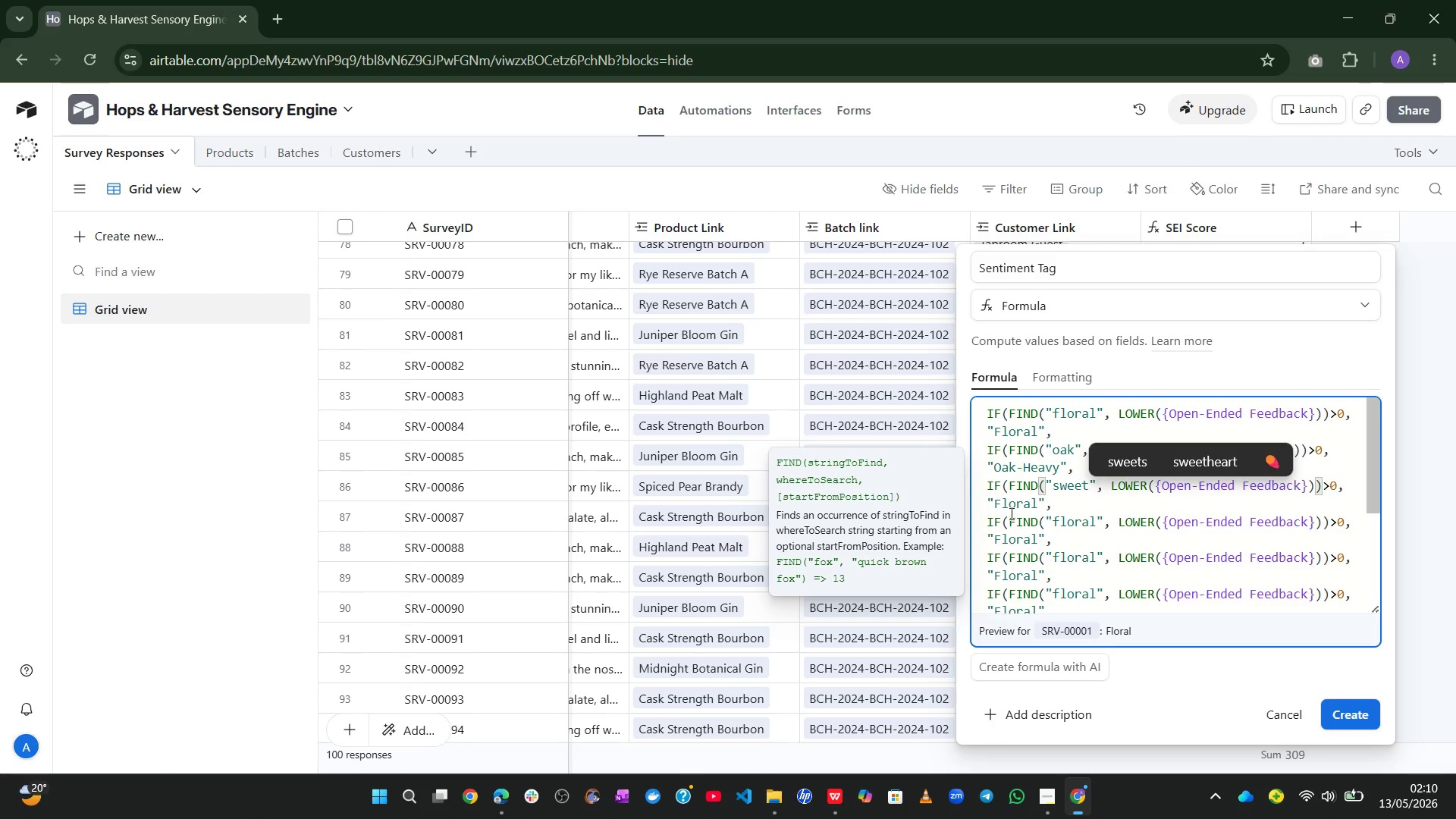 
double_click([1010, 504])
 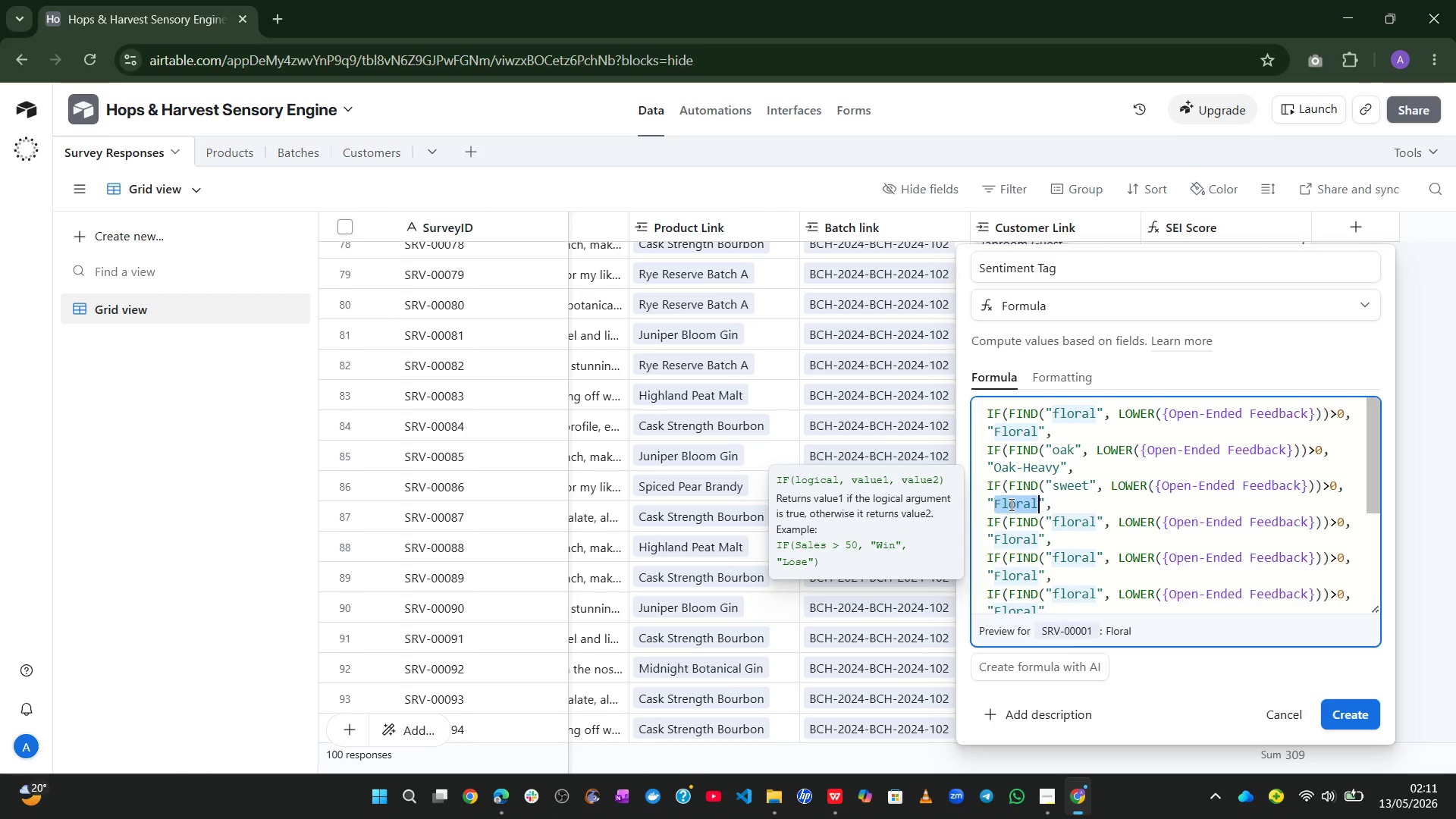 
wait(23.33)
 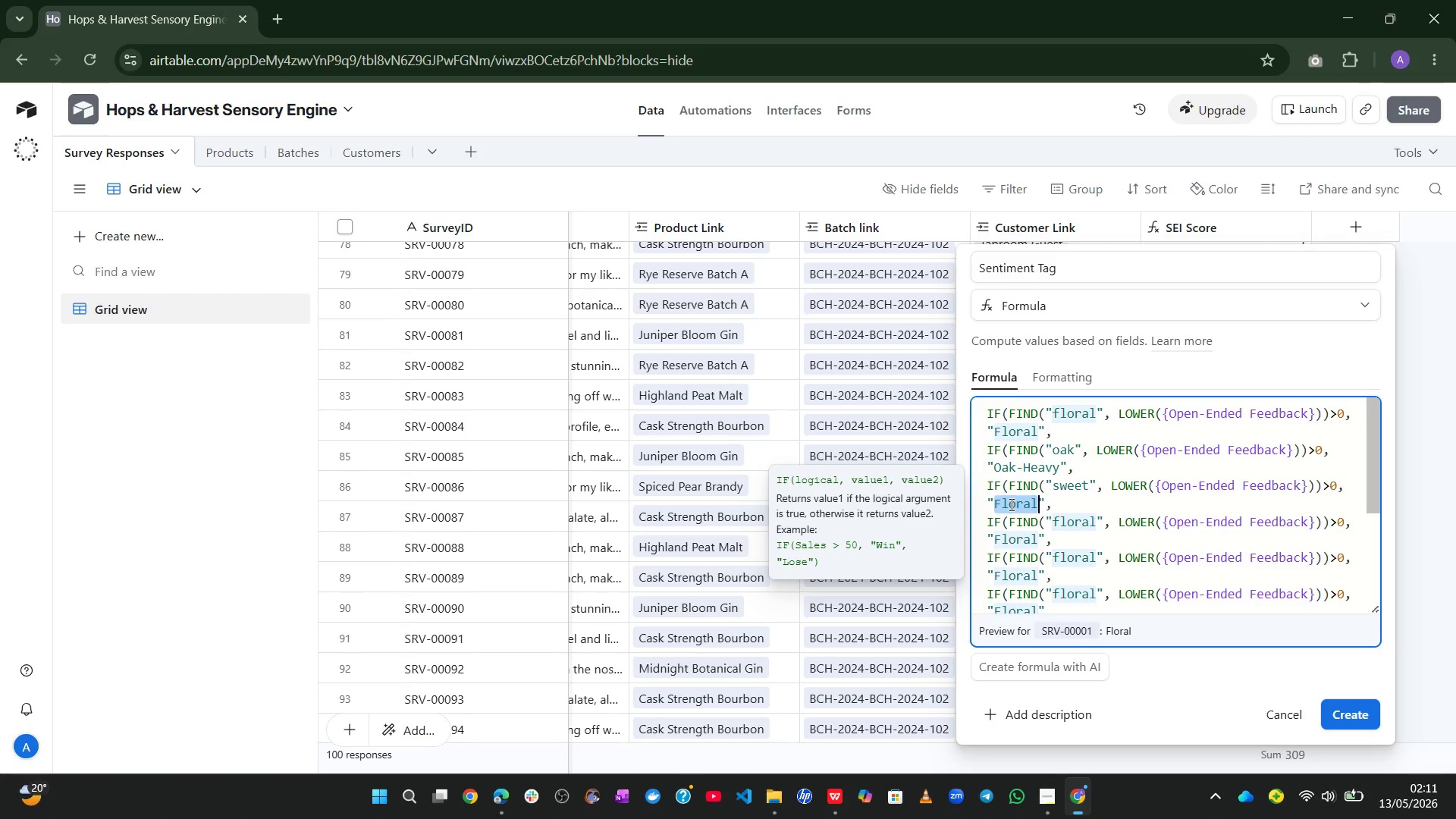 
left_click([1348, 491])
 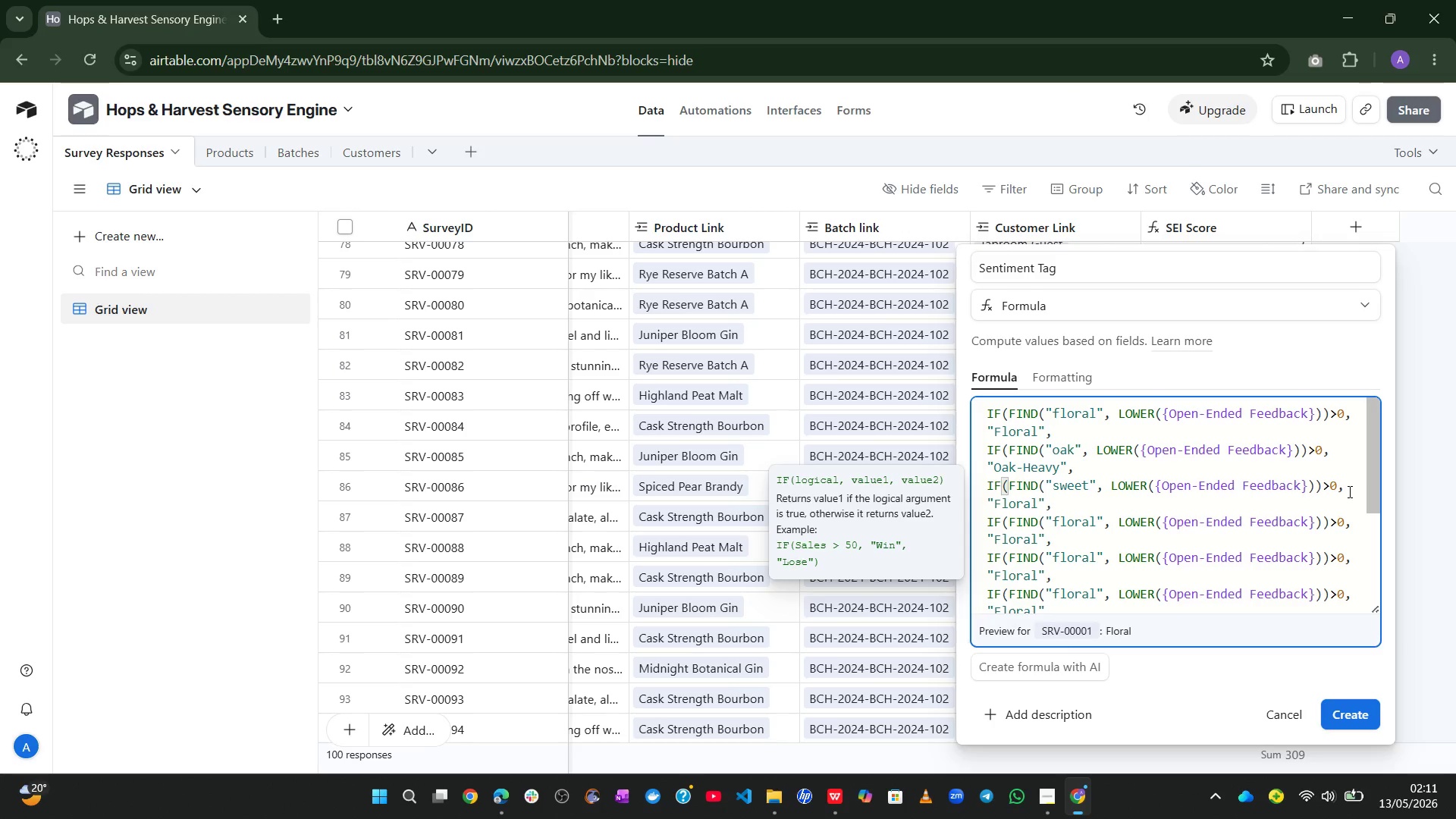 
key(Enter)
 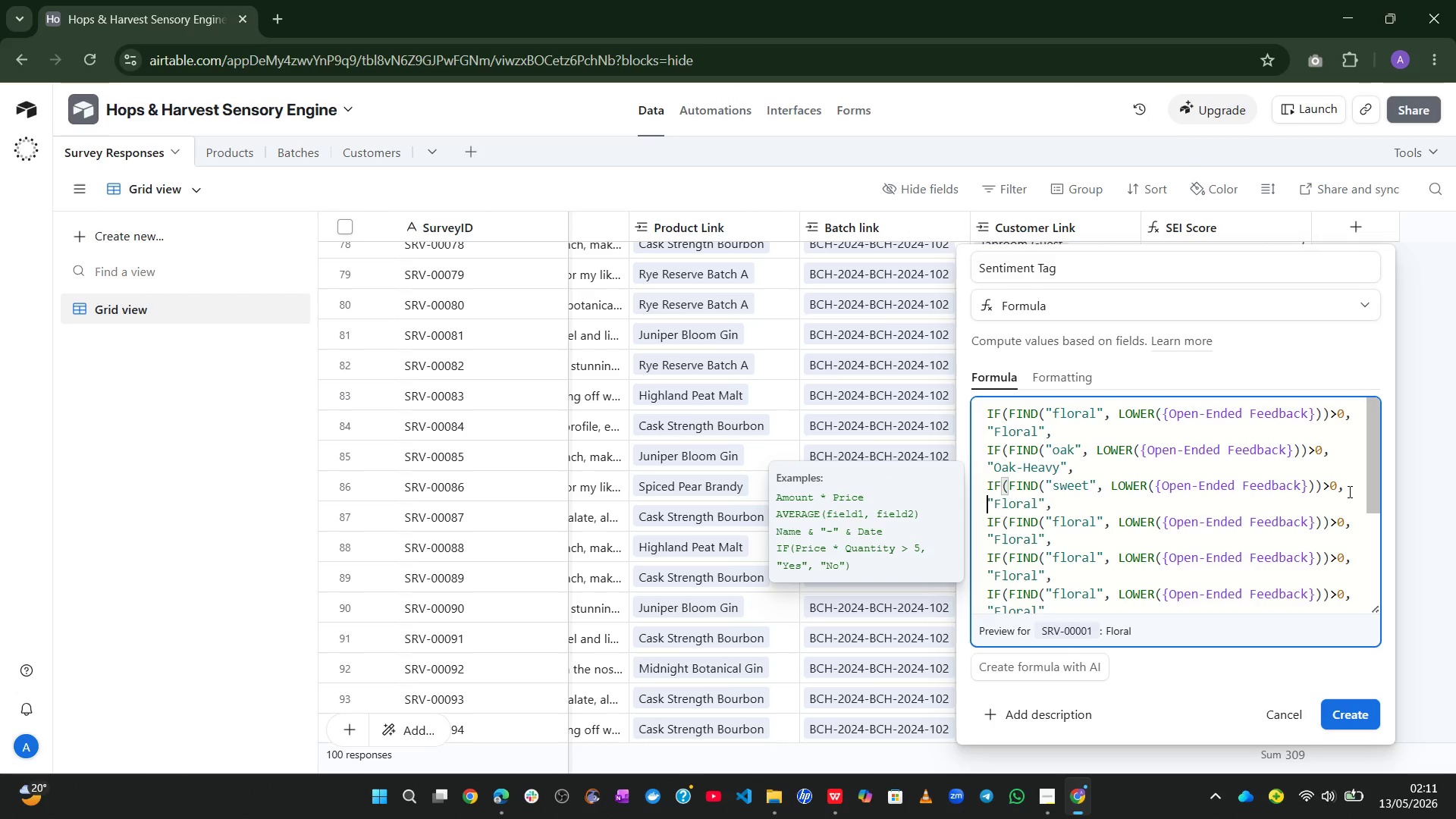 
hold_key(key=ControlLeft, duration=1.12)
 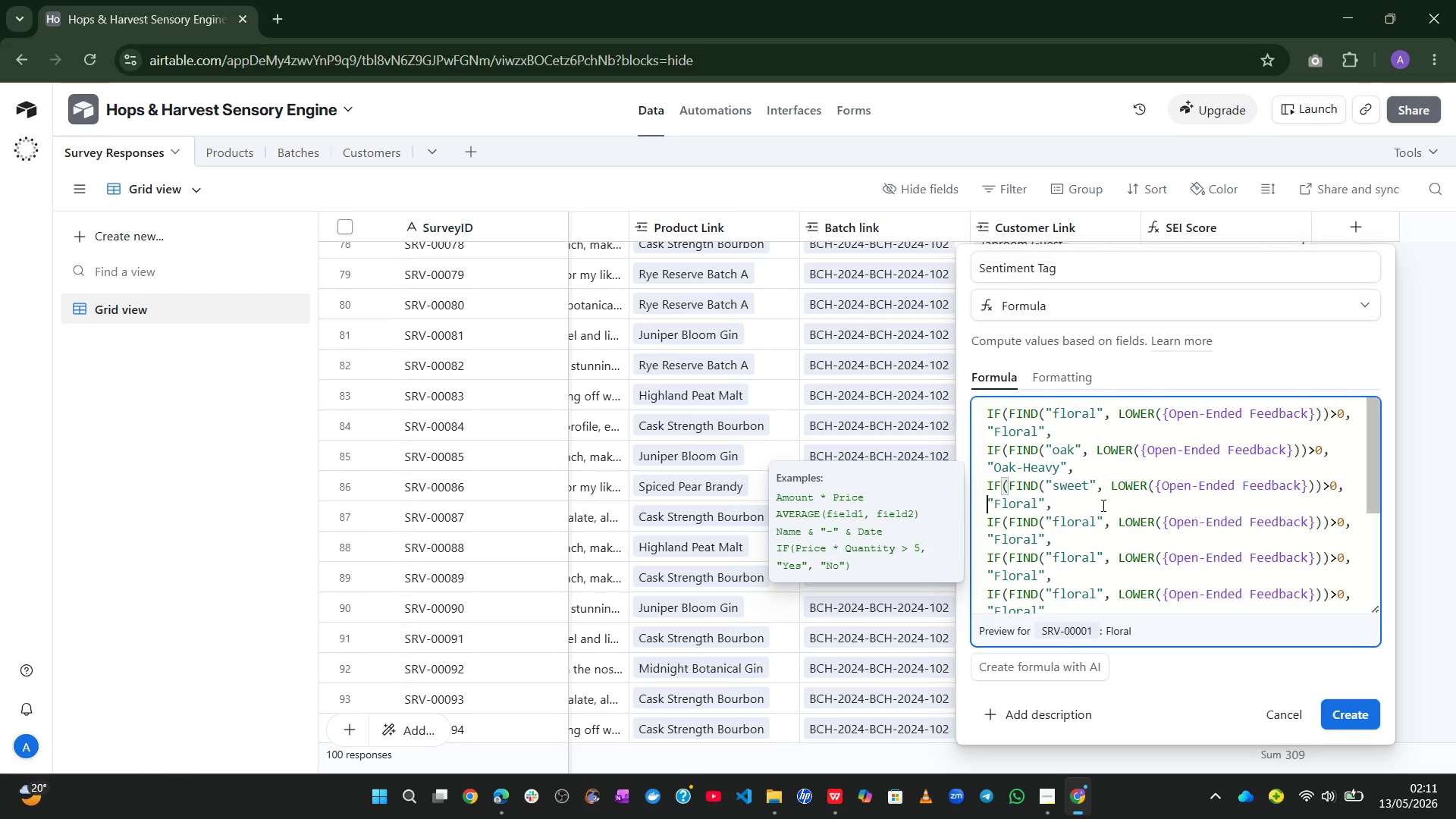 
left_click_drag(start_coordinate=[1075, 505], to_coordinate=[977, 499])
 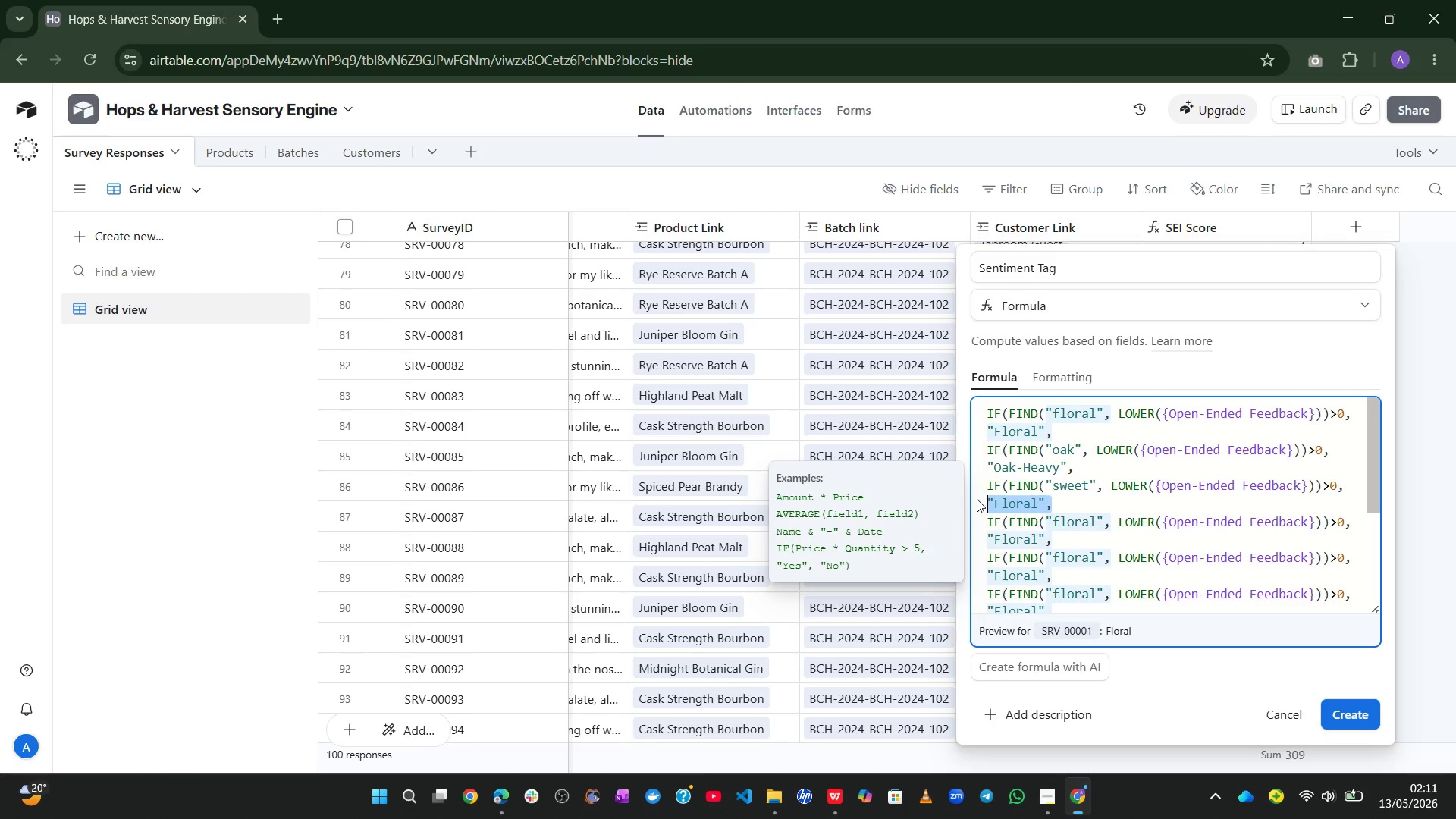 
key(Control+V)
 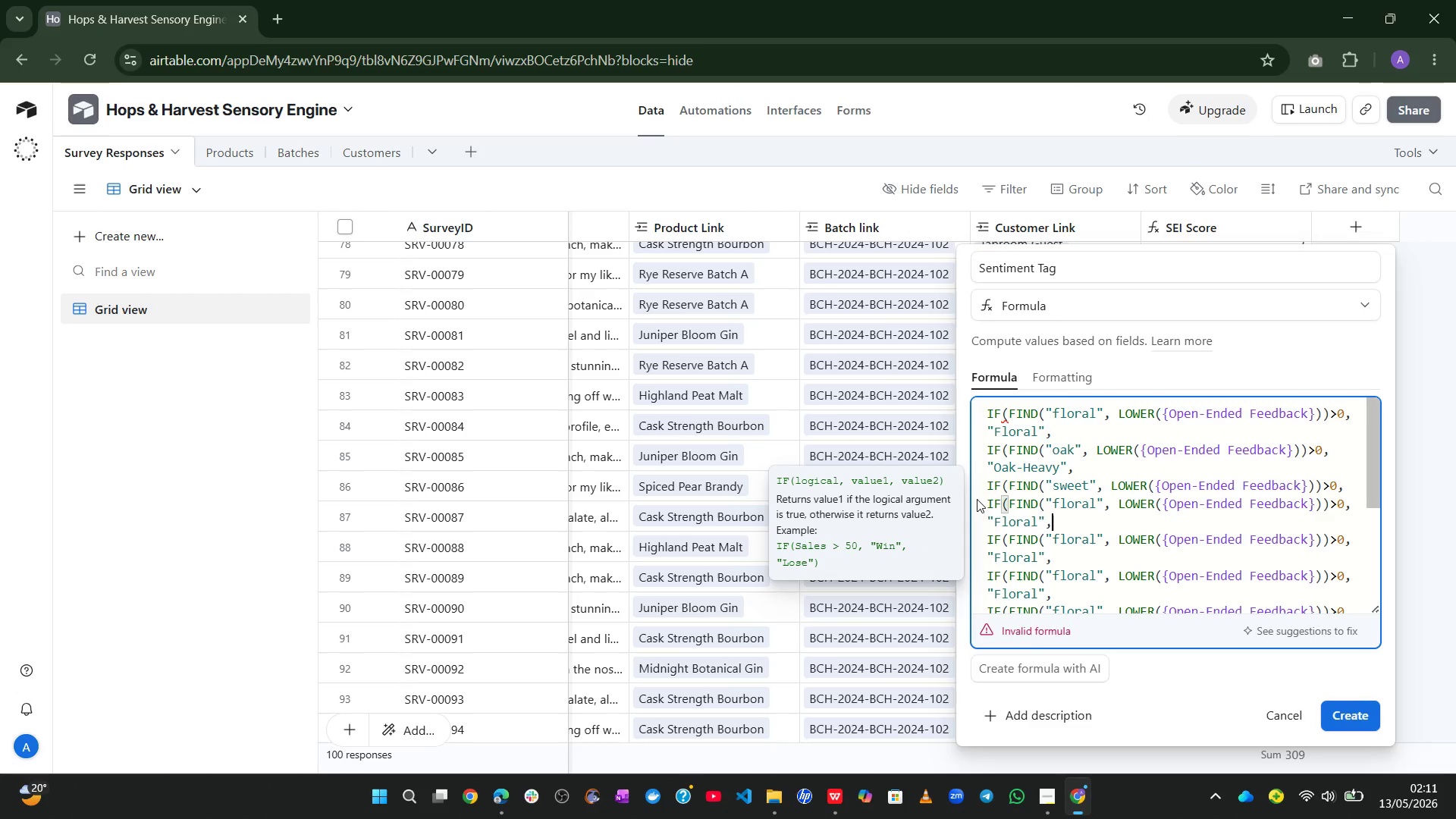 
wait(9.02)
 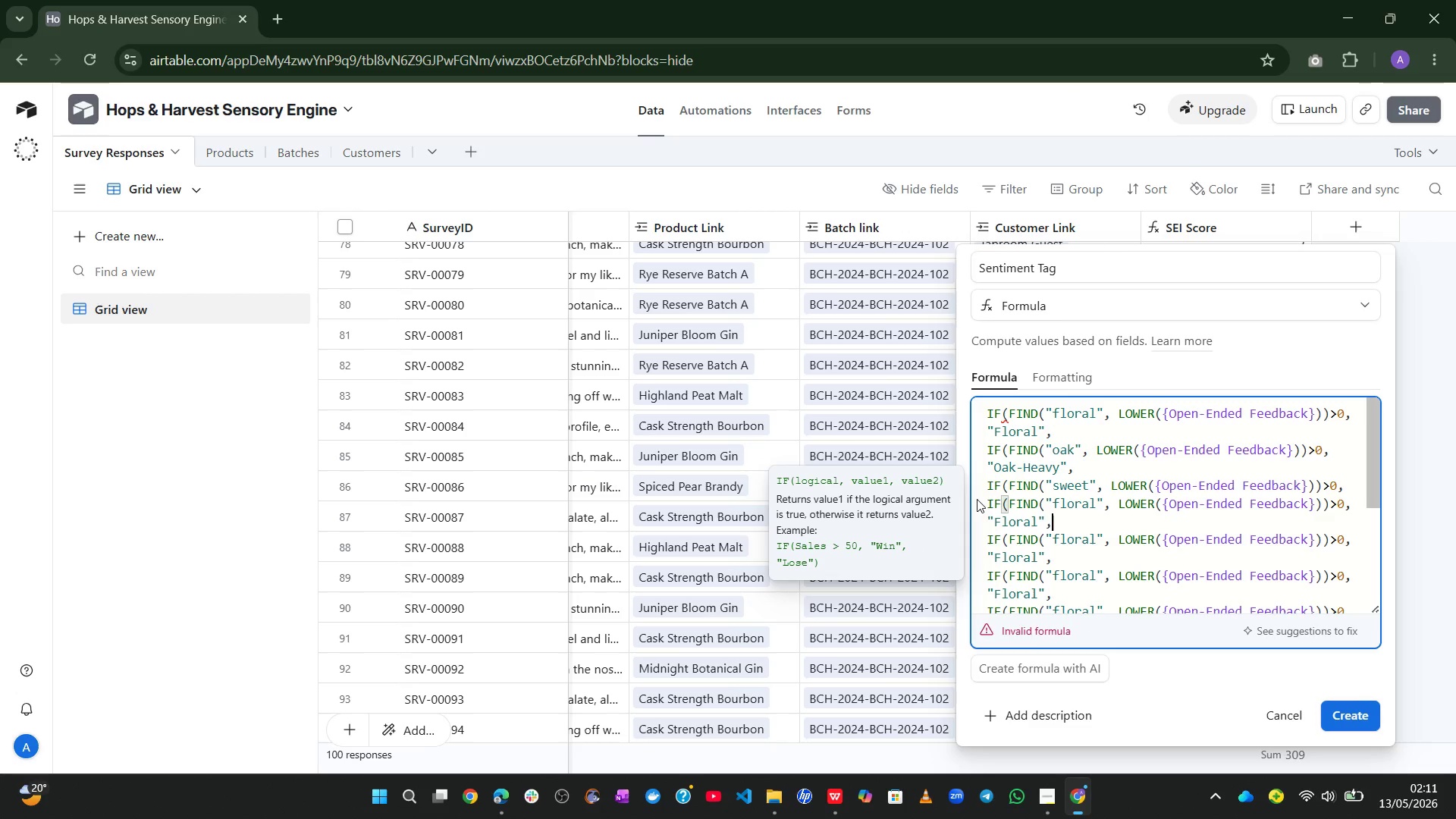 
double_click([1074, 503])
 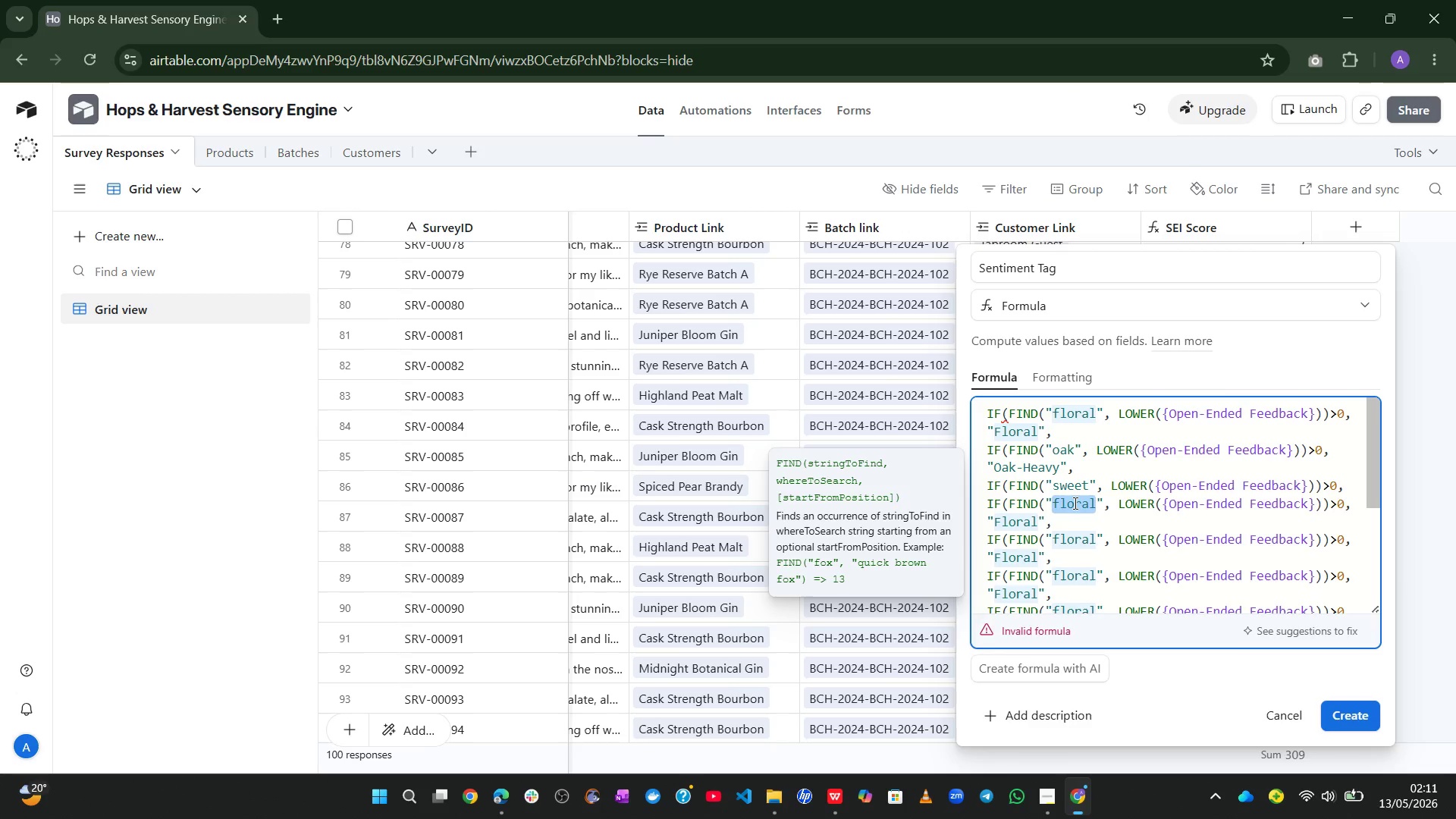 
type(syrup)
 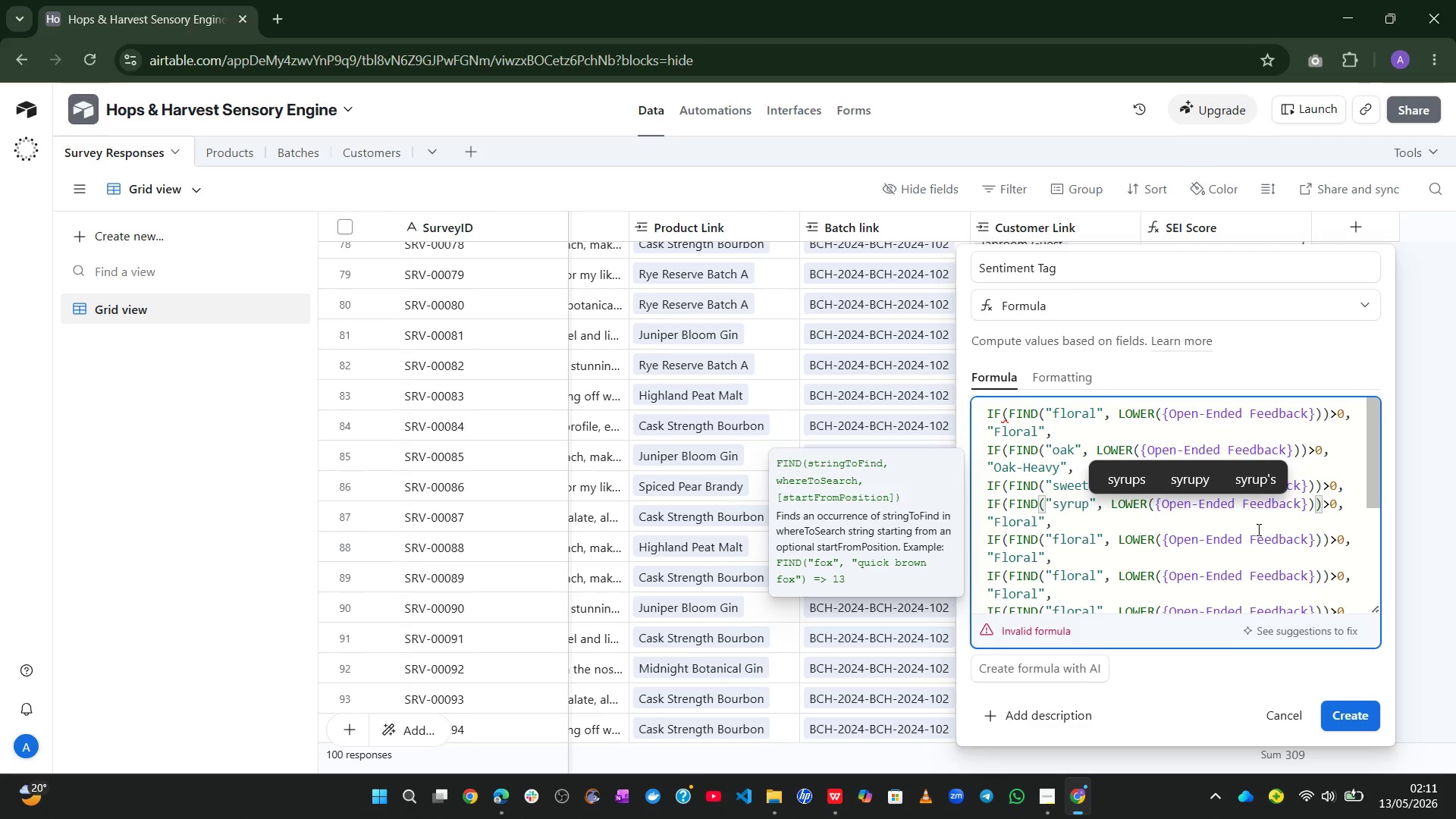 
wait(7.72)
 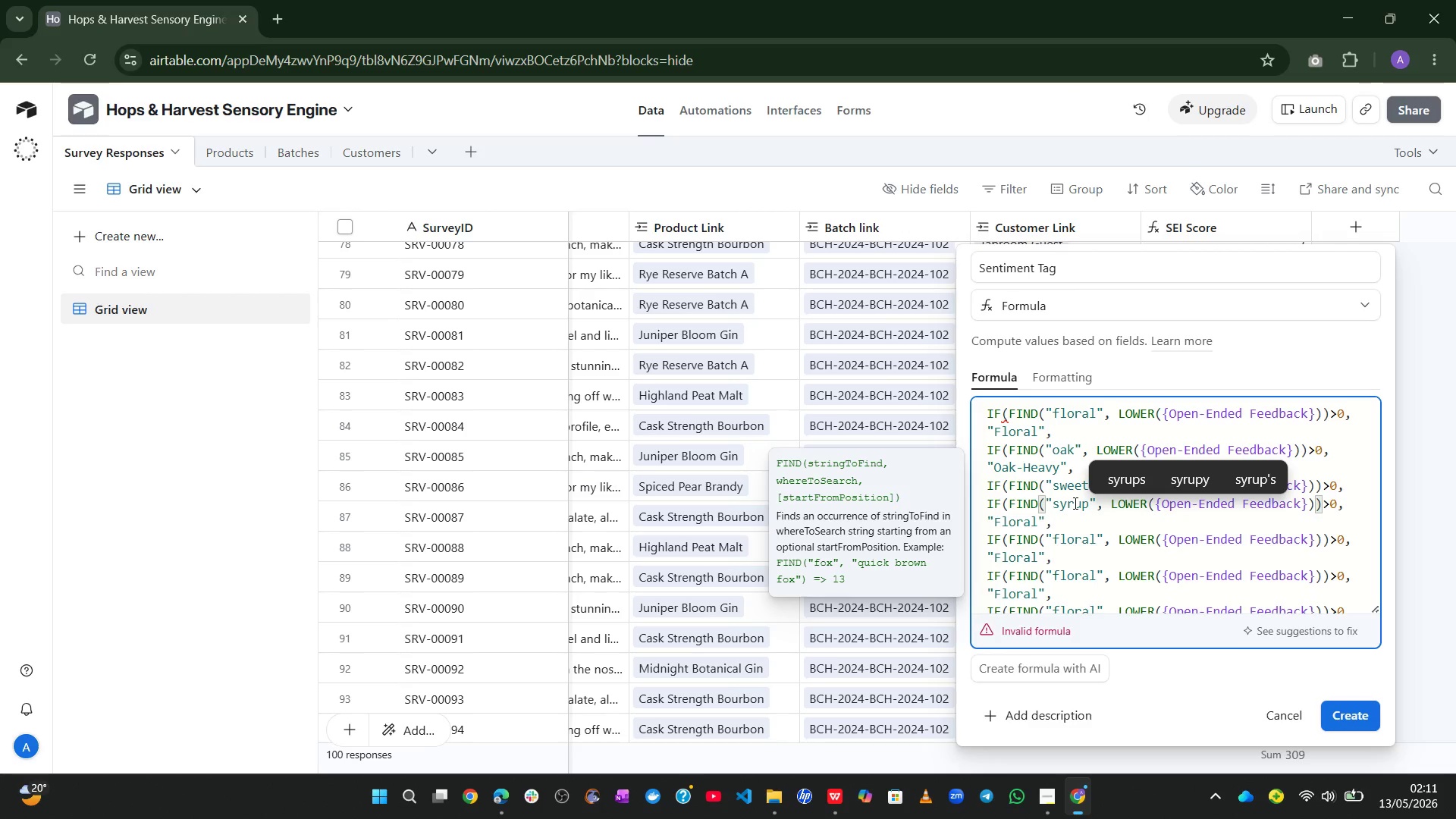 
double_click([1008, 525])
 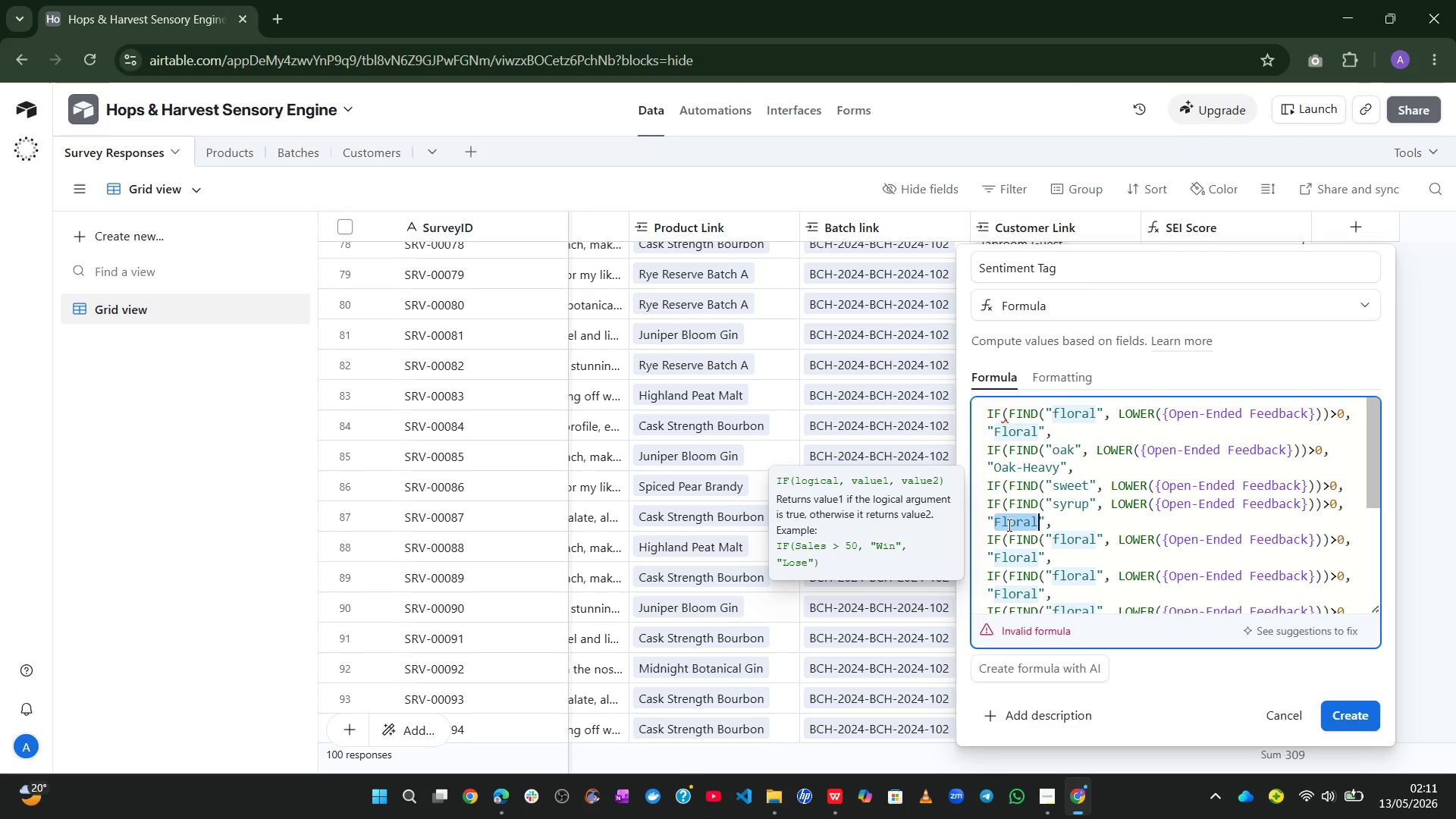 
type(Too Sweet)
 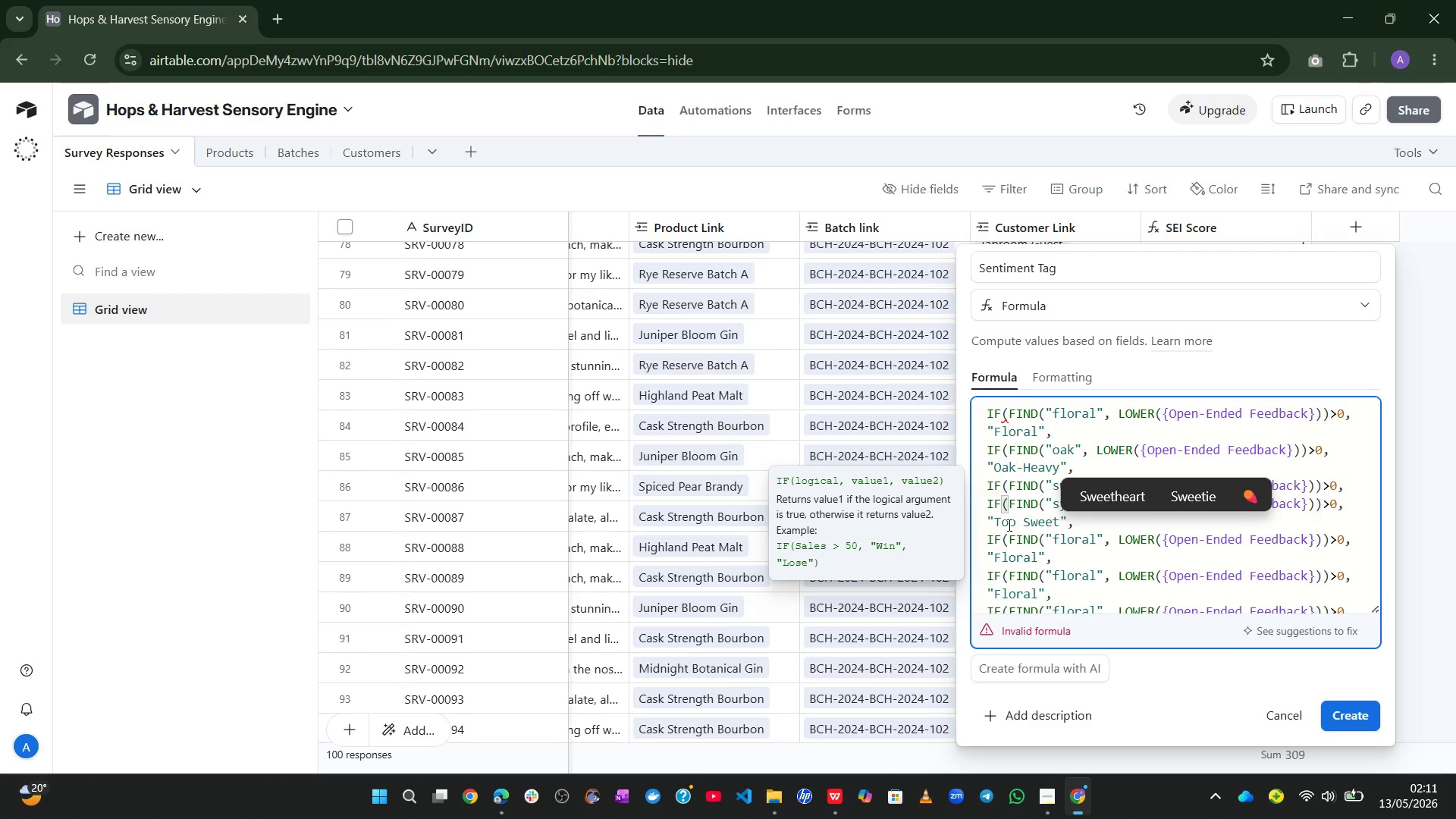 
left_click([1040, 560])
 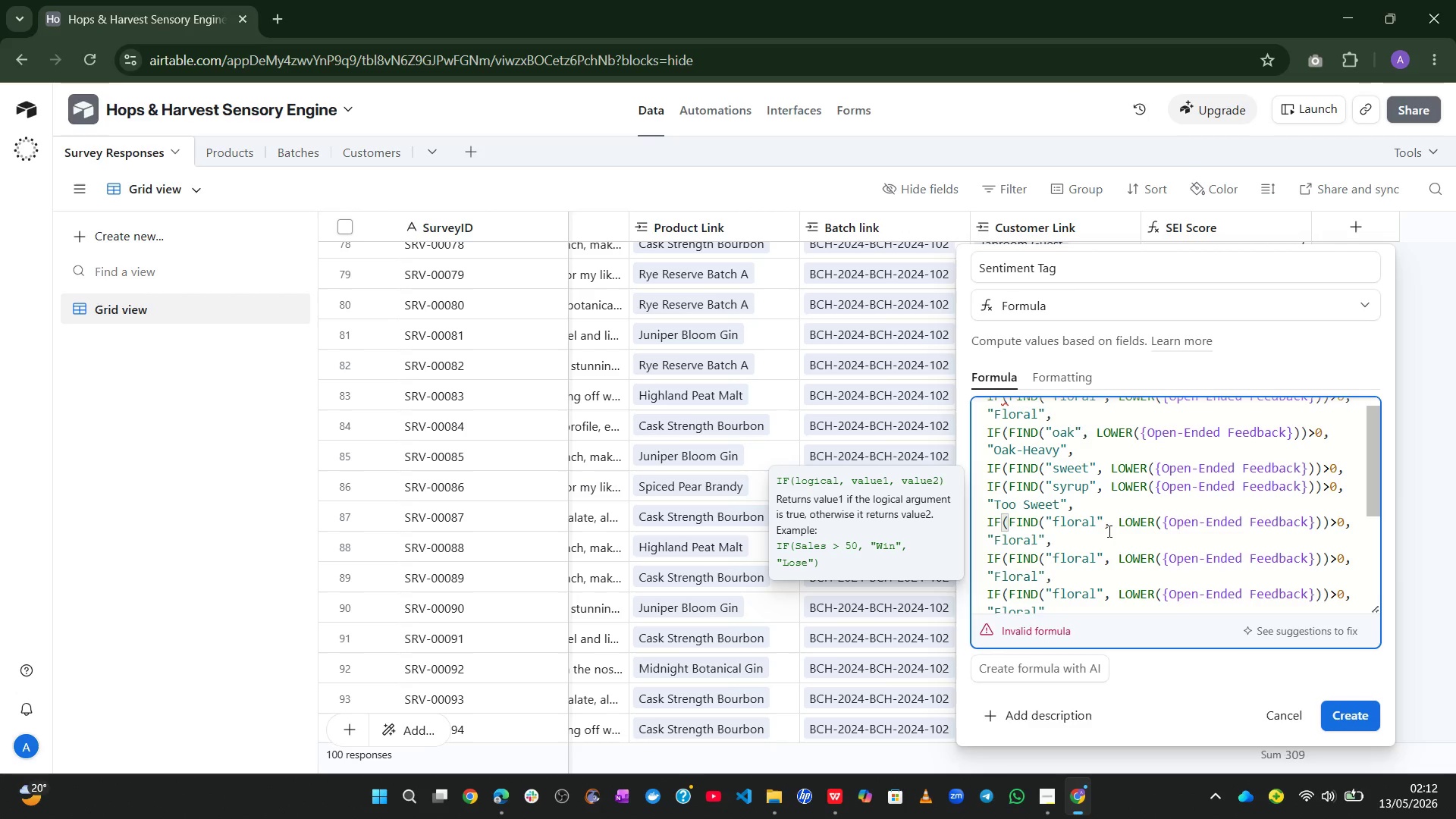 
wait(14.39)
 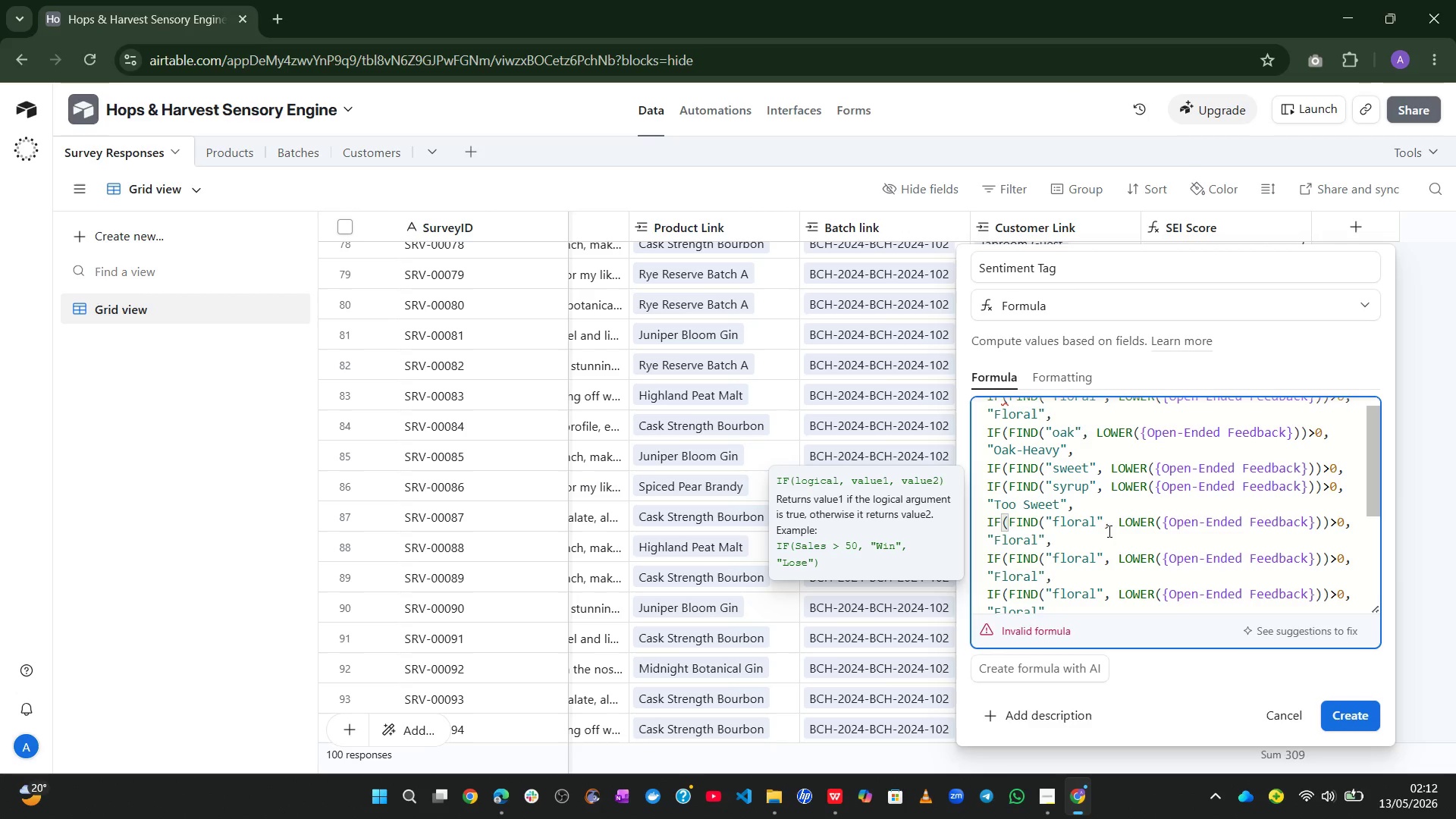 
double_click([1068, 526])
 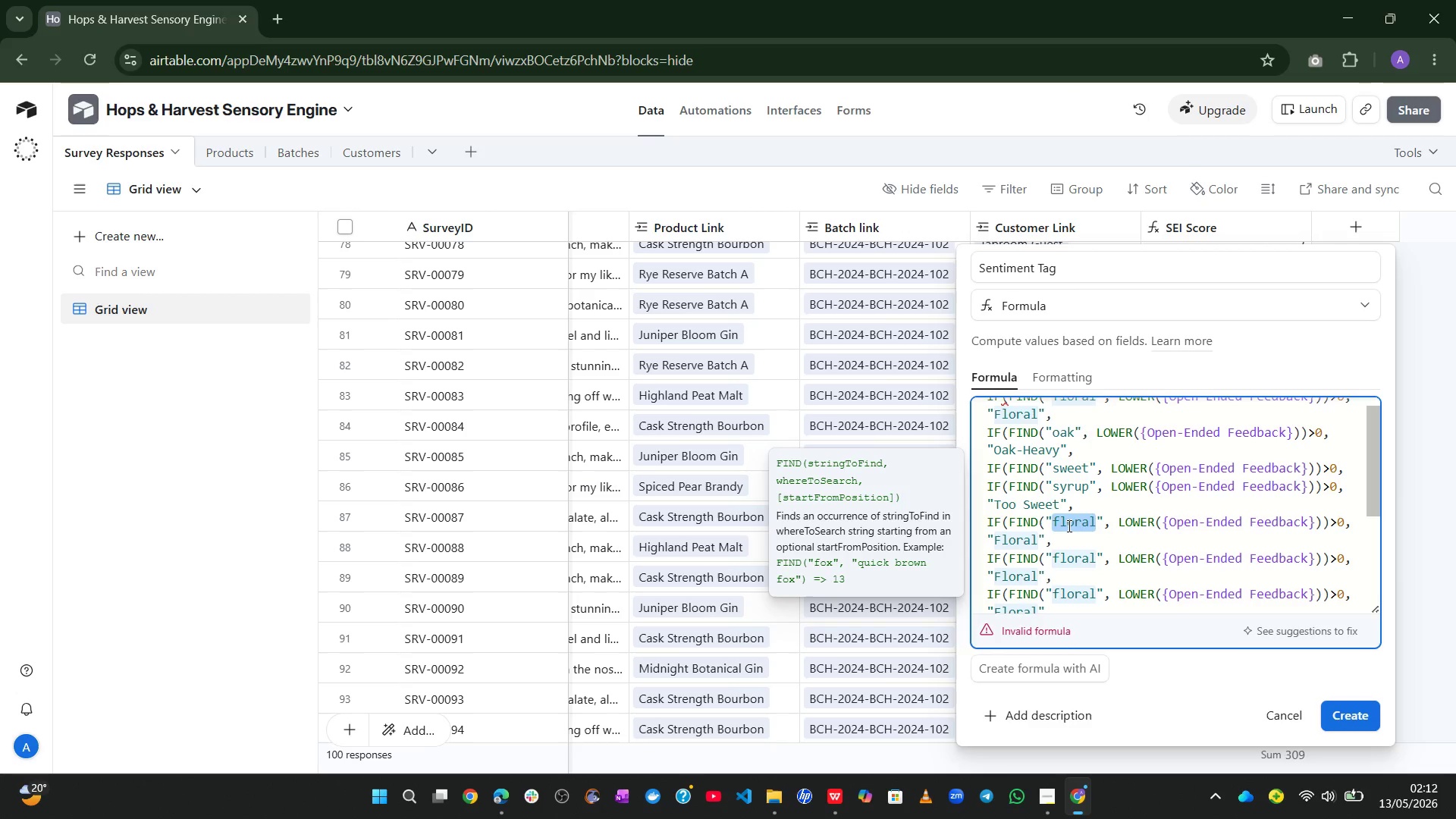 
type(peat)
 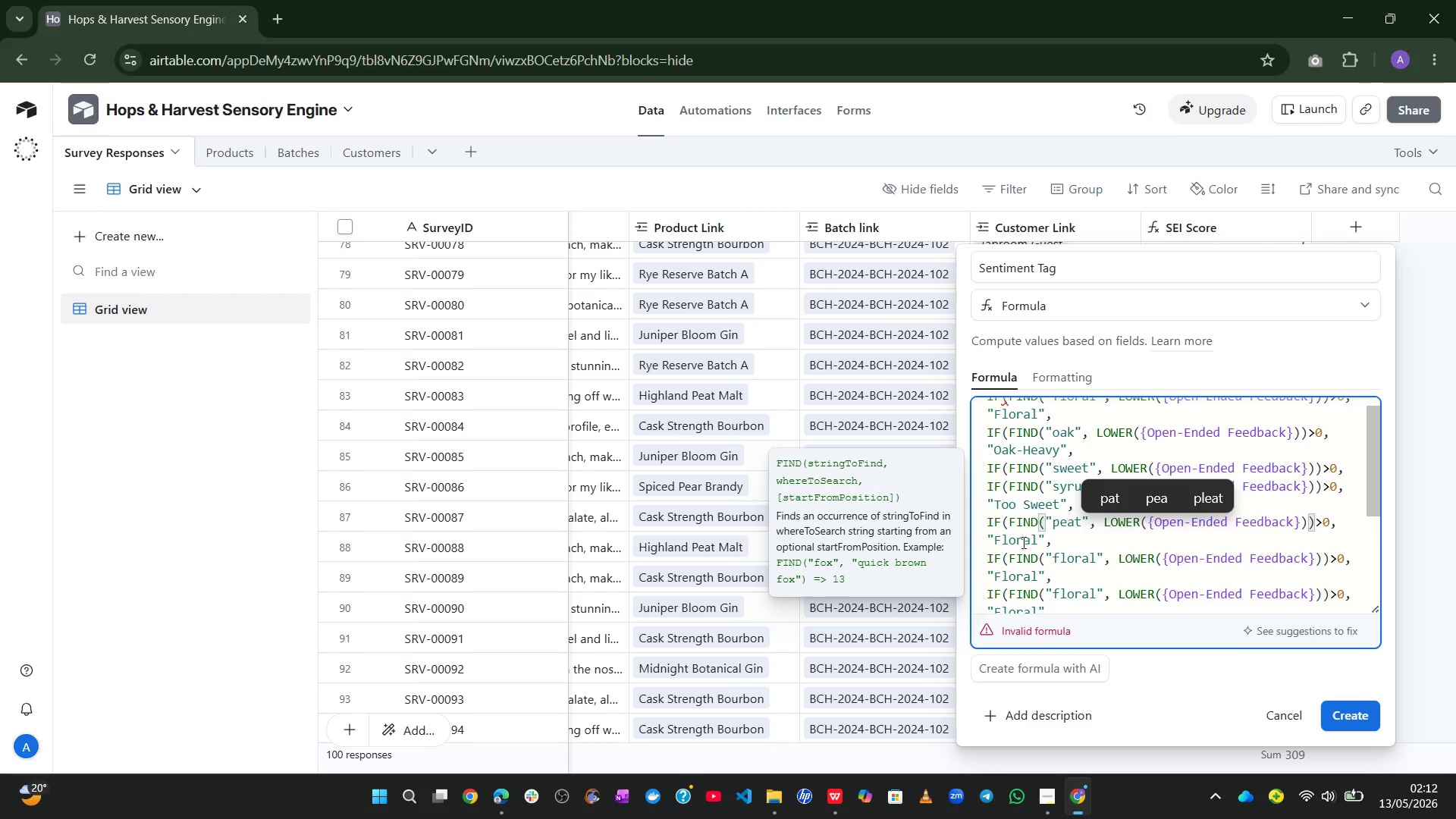 
double_click([1015, 543])
 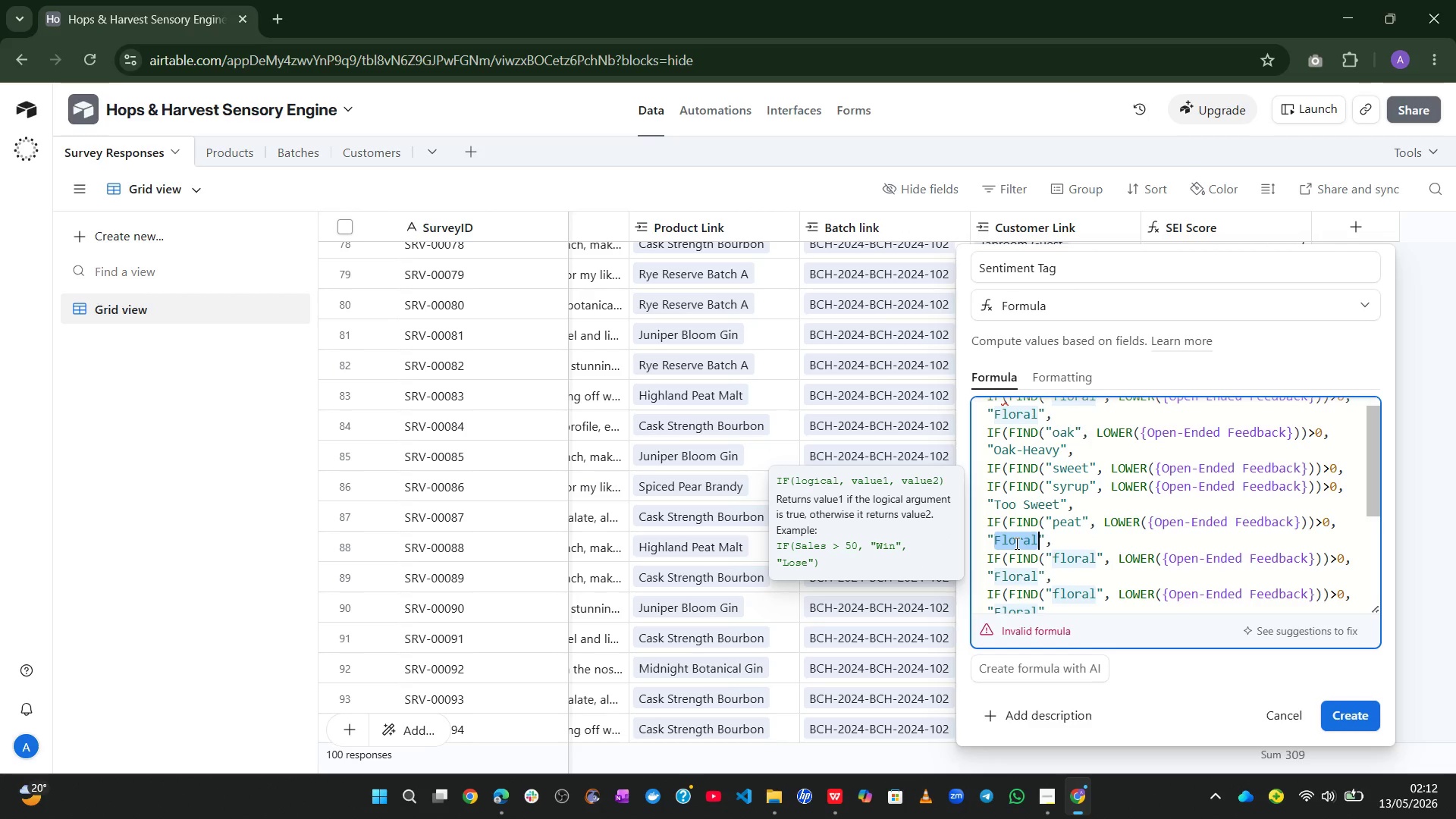 
type(Peaty)
 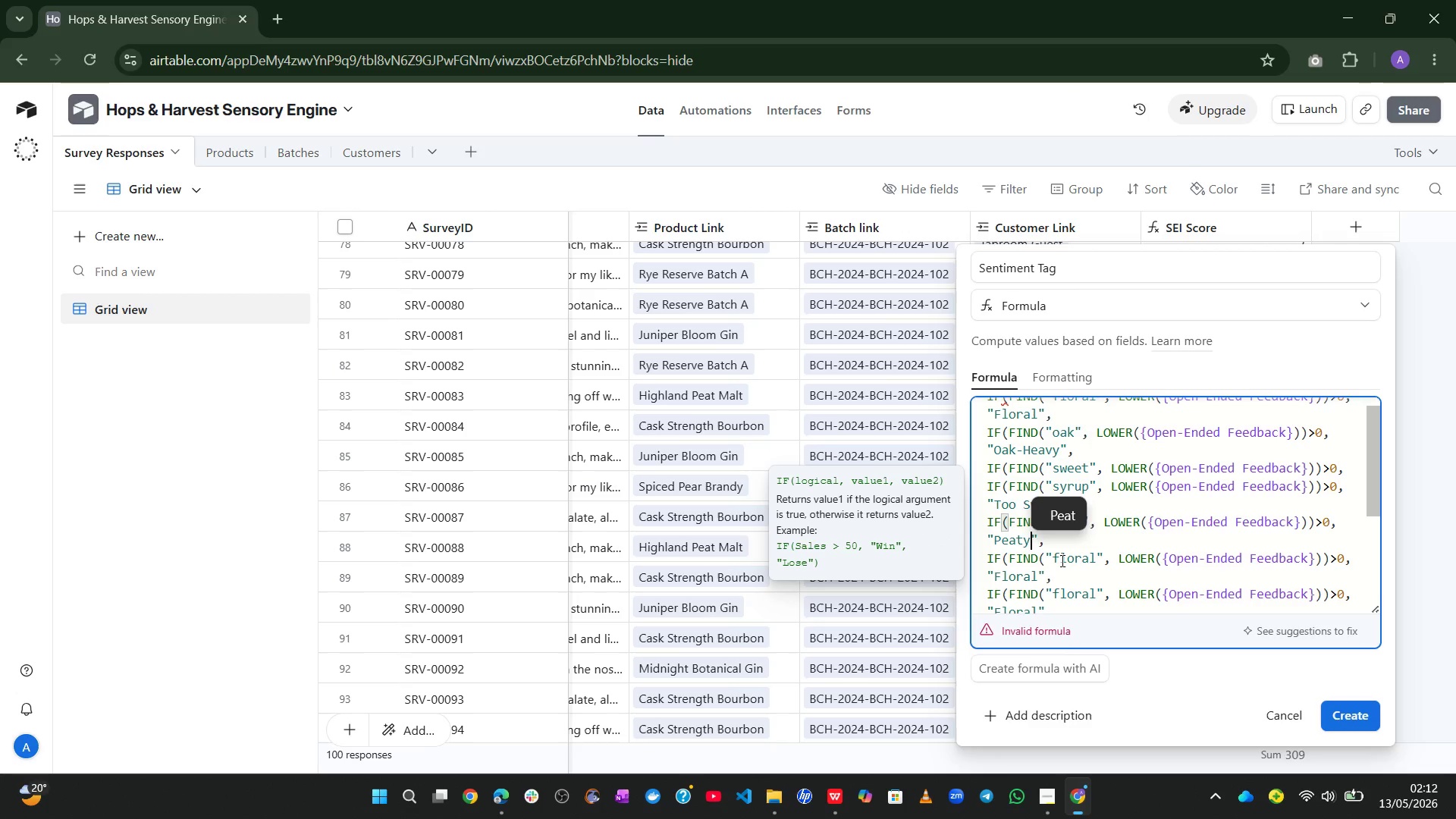 
double_click([1061, 560])
 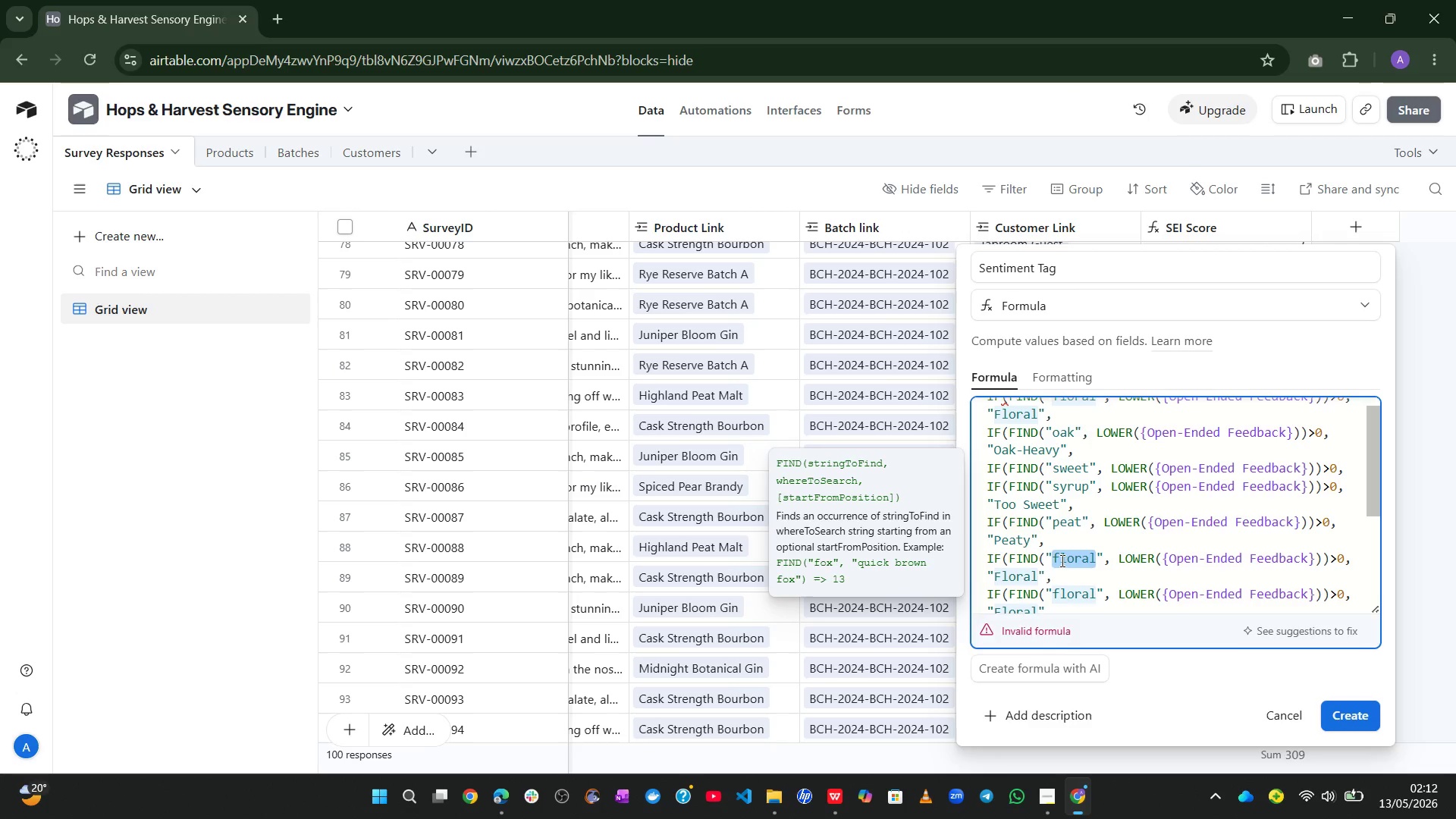 
type(juniper)
 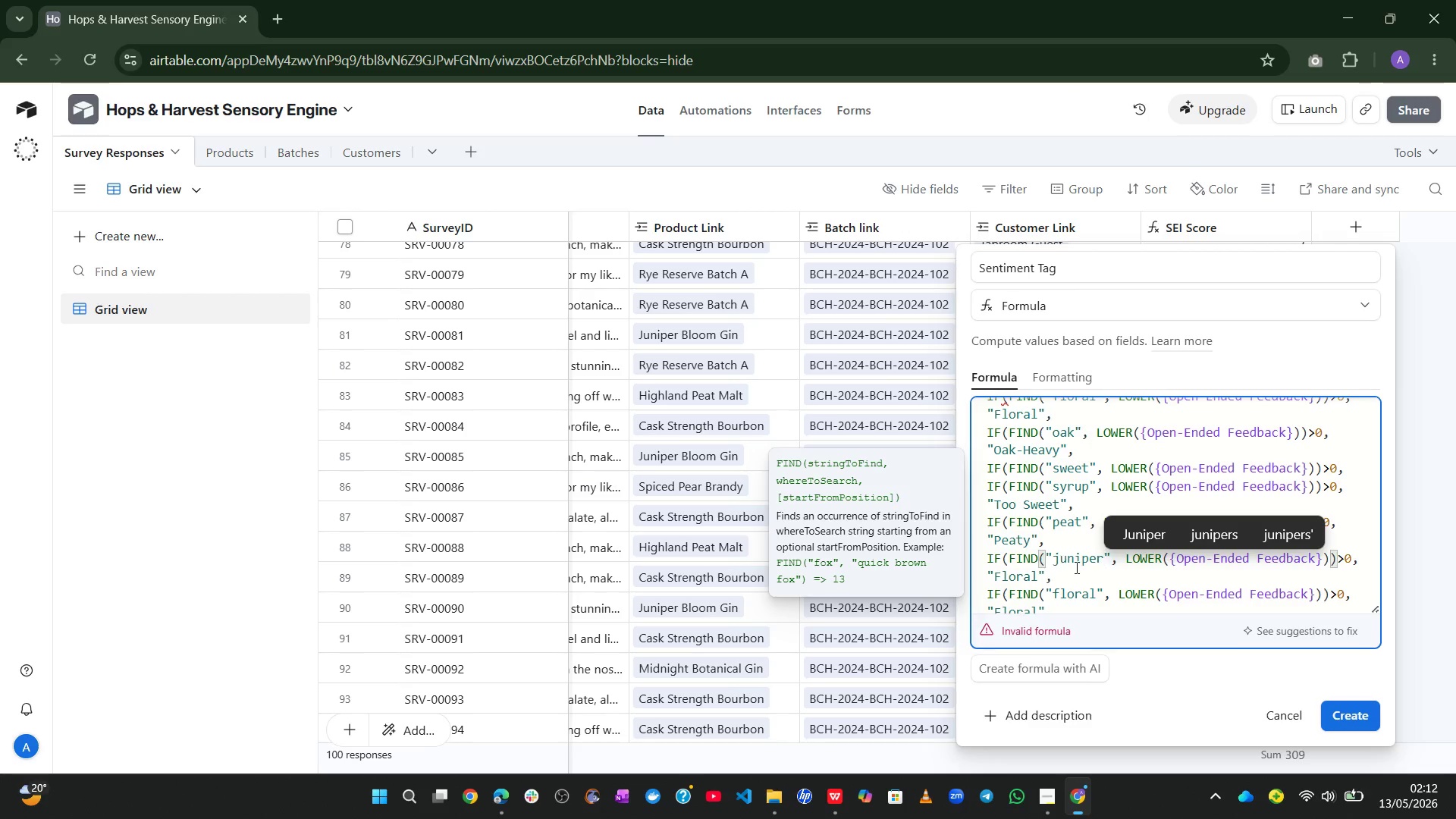 
mouse_move([1077, 580])
 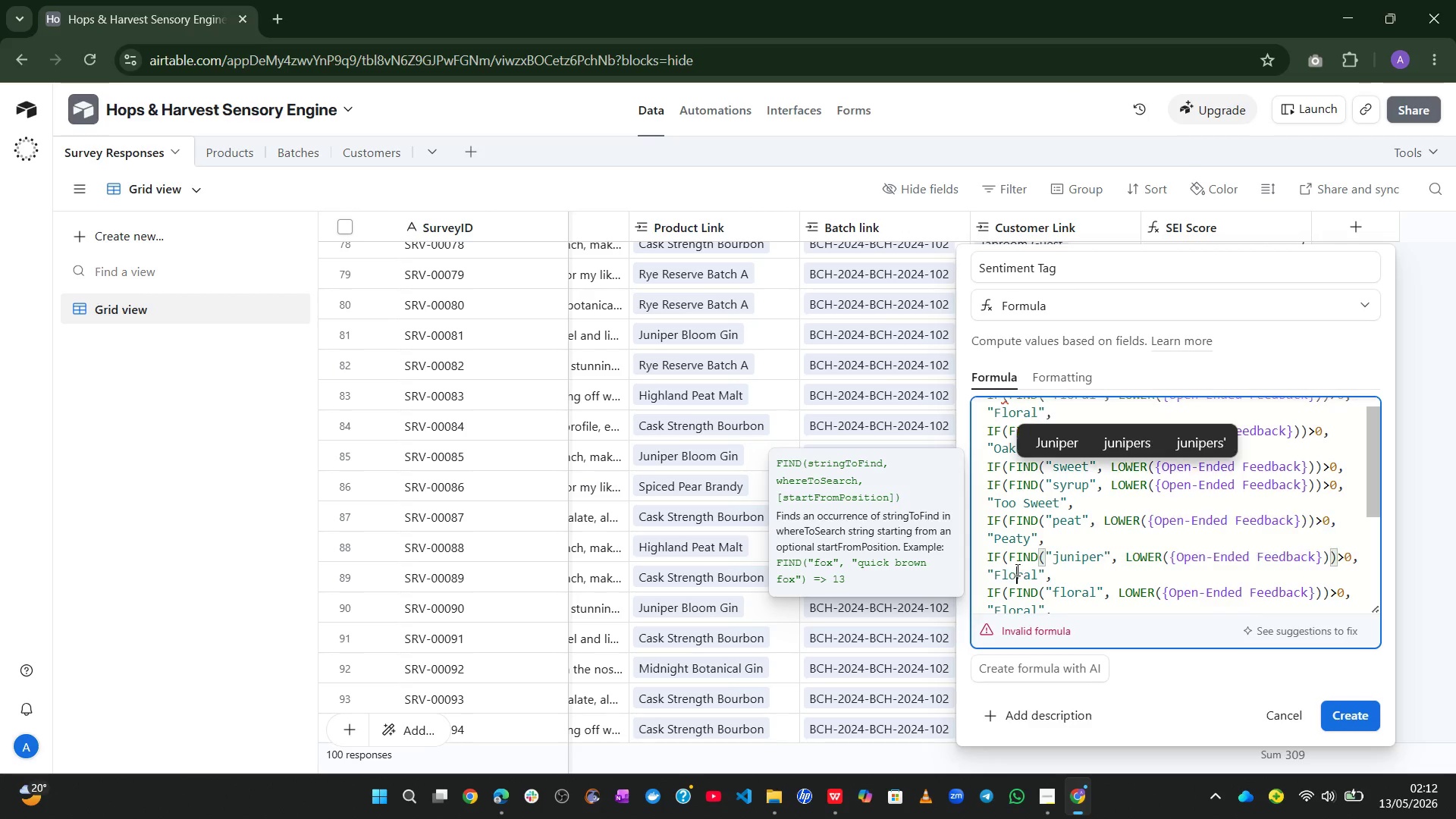 
double_click([1016, 570])
 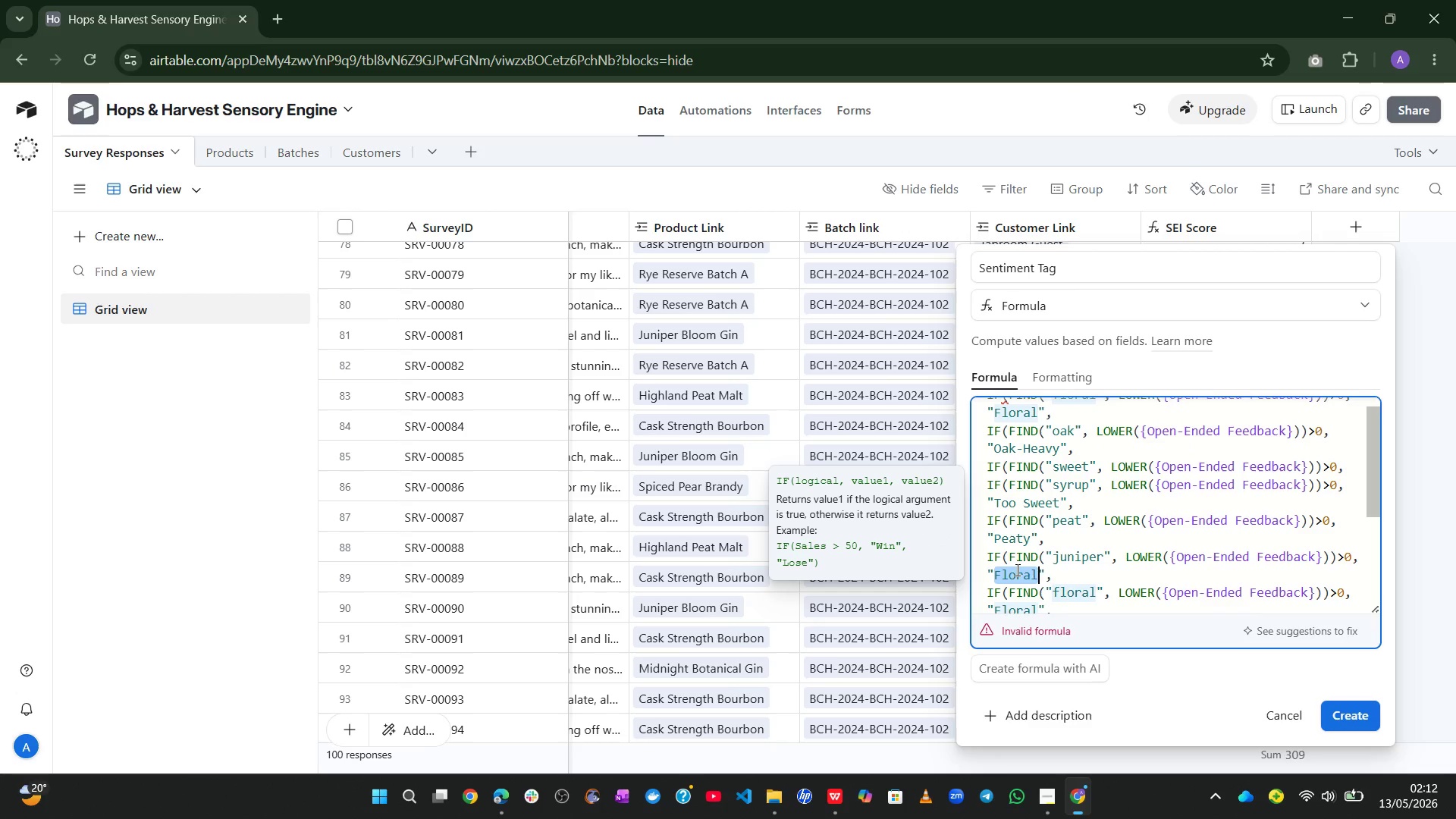 
type(Juniper)
 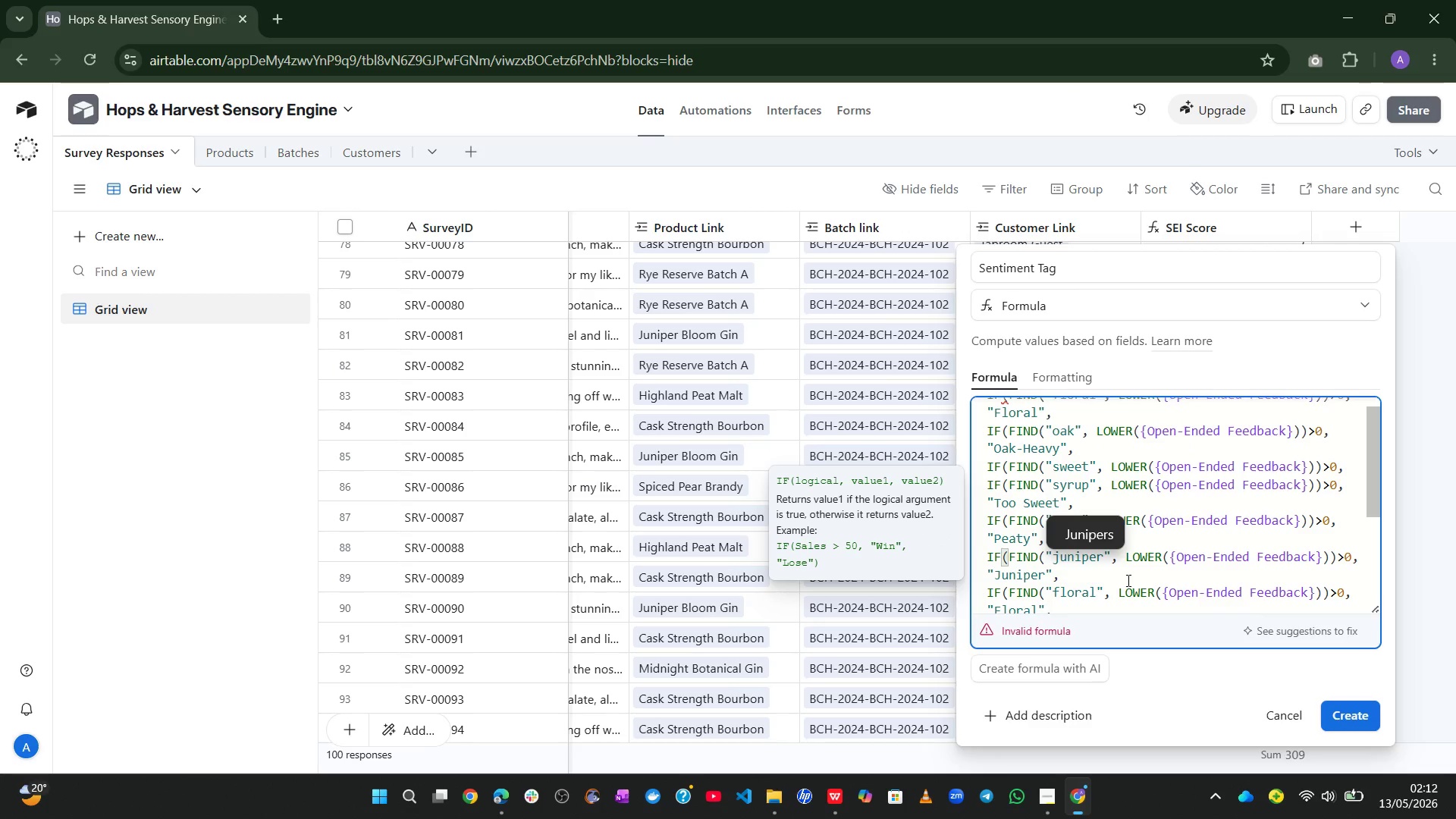 
left_click([1129, 579])
 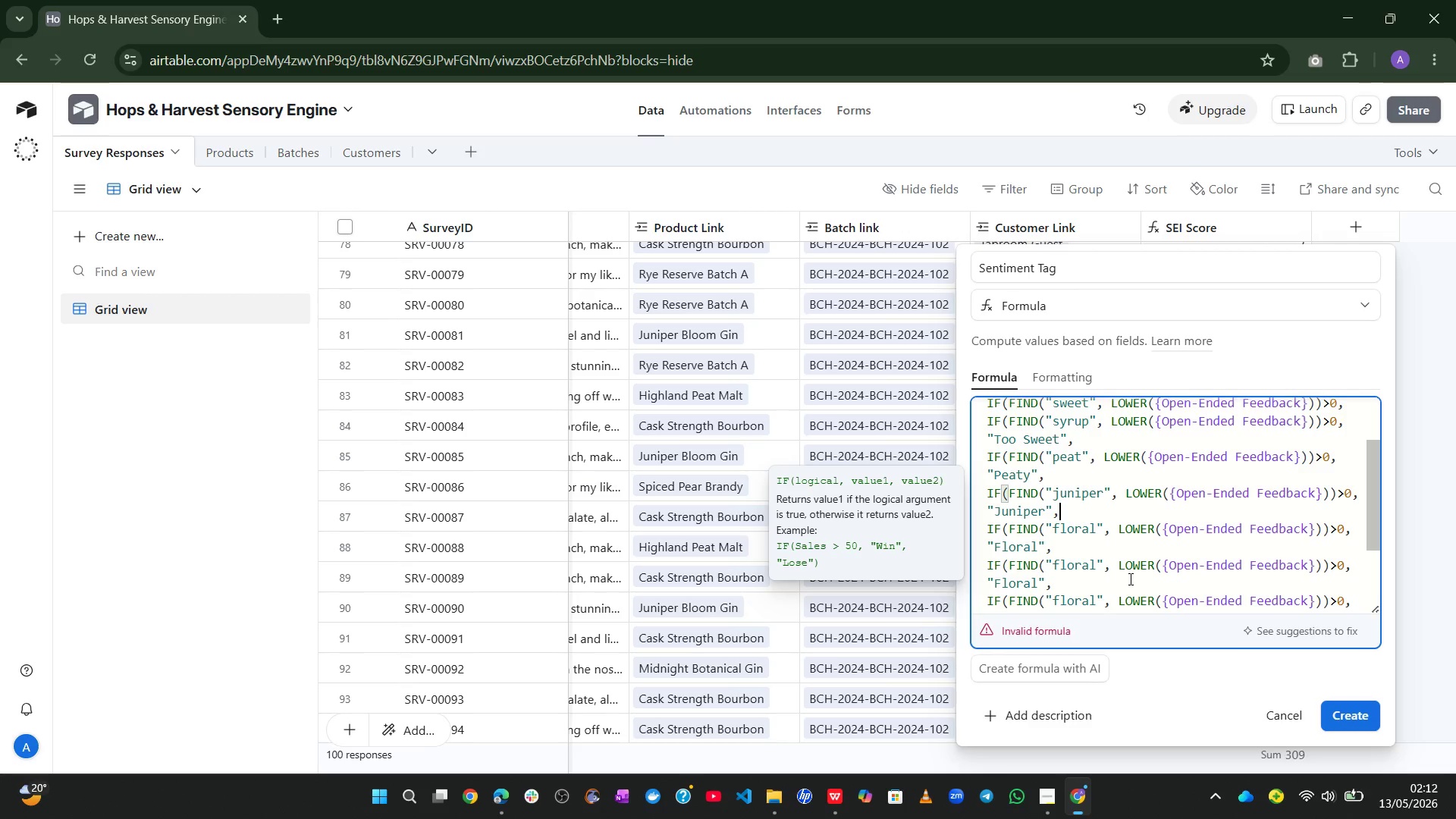 
wait(10.16)
 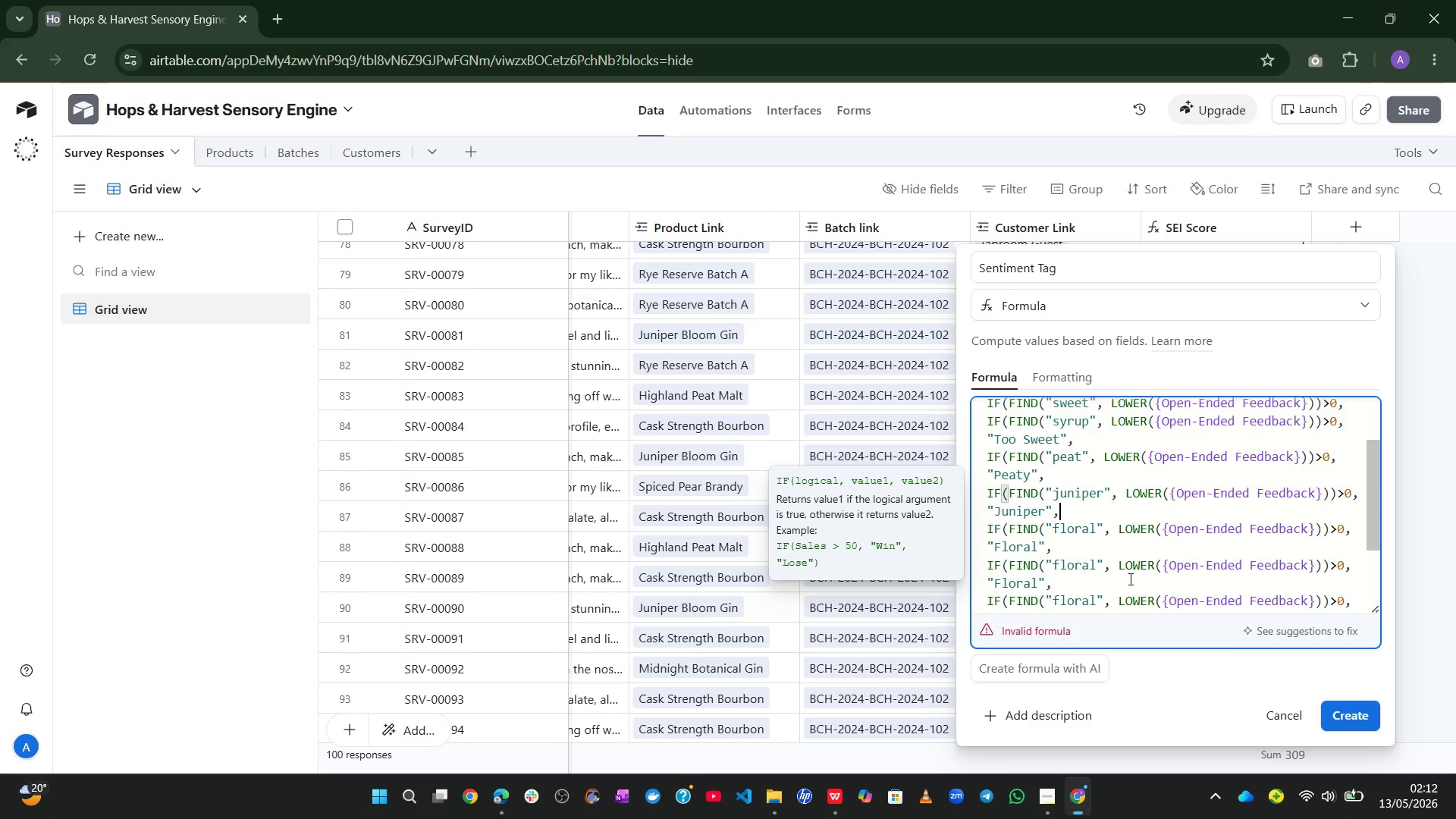 
double_click([1072, 526])
 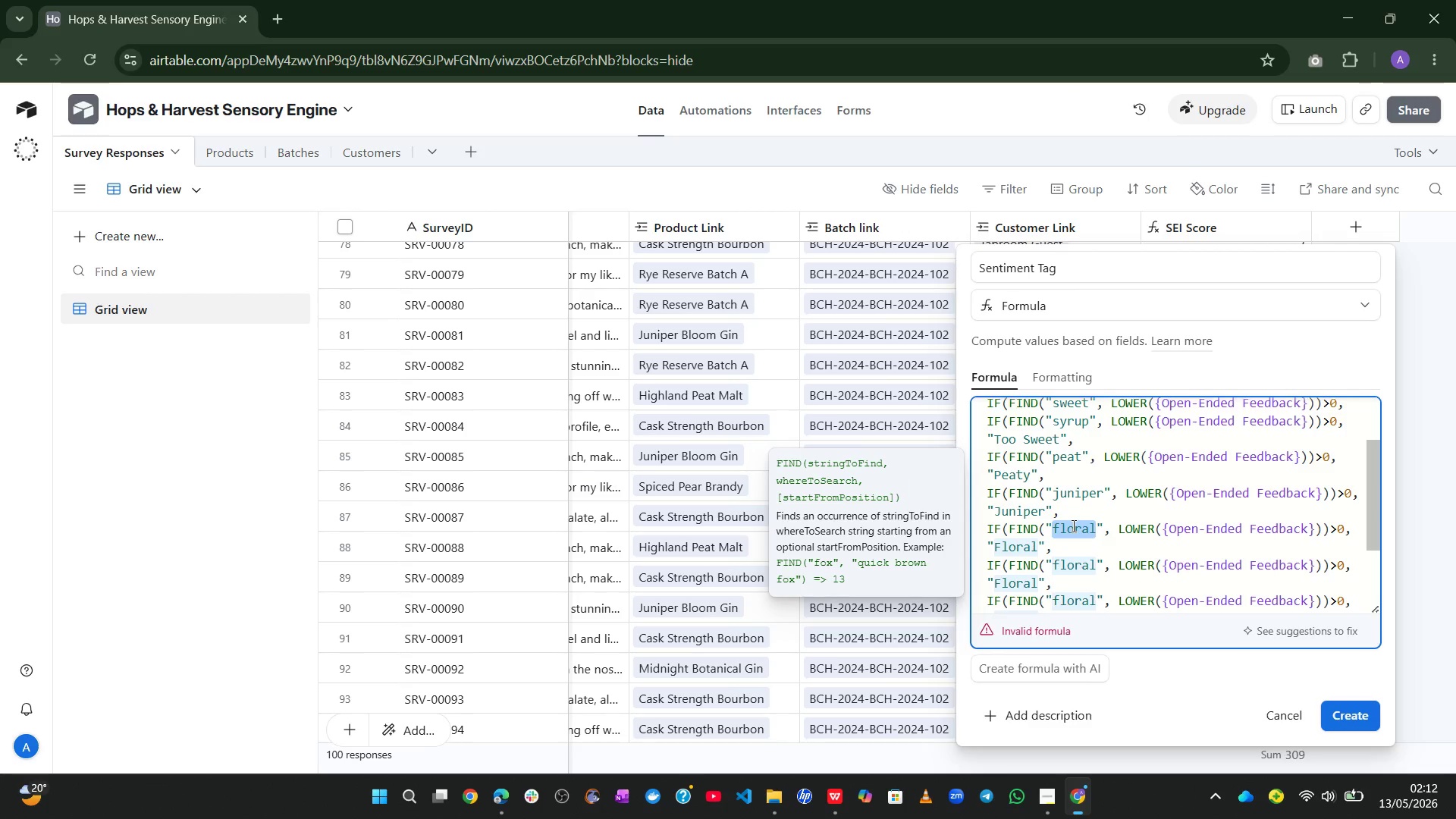 
type(thin)
 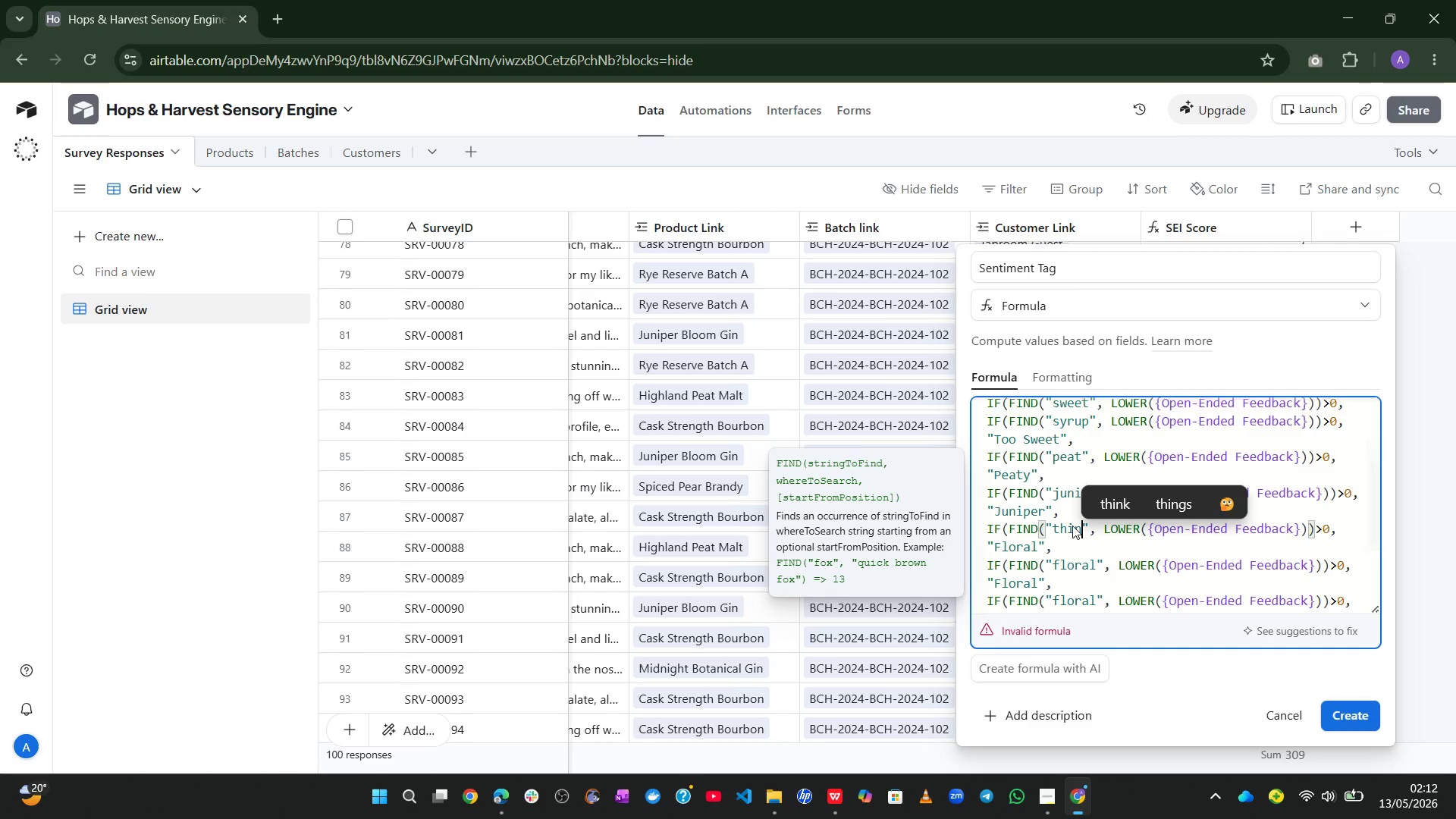 
scroll: coordinate [1072, 526], scroll_direction: none, amount: 0.0
 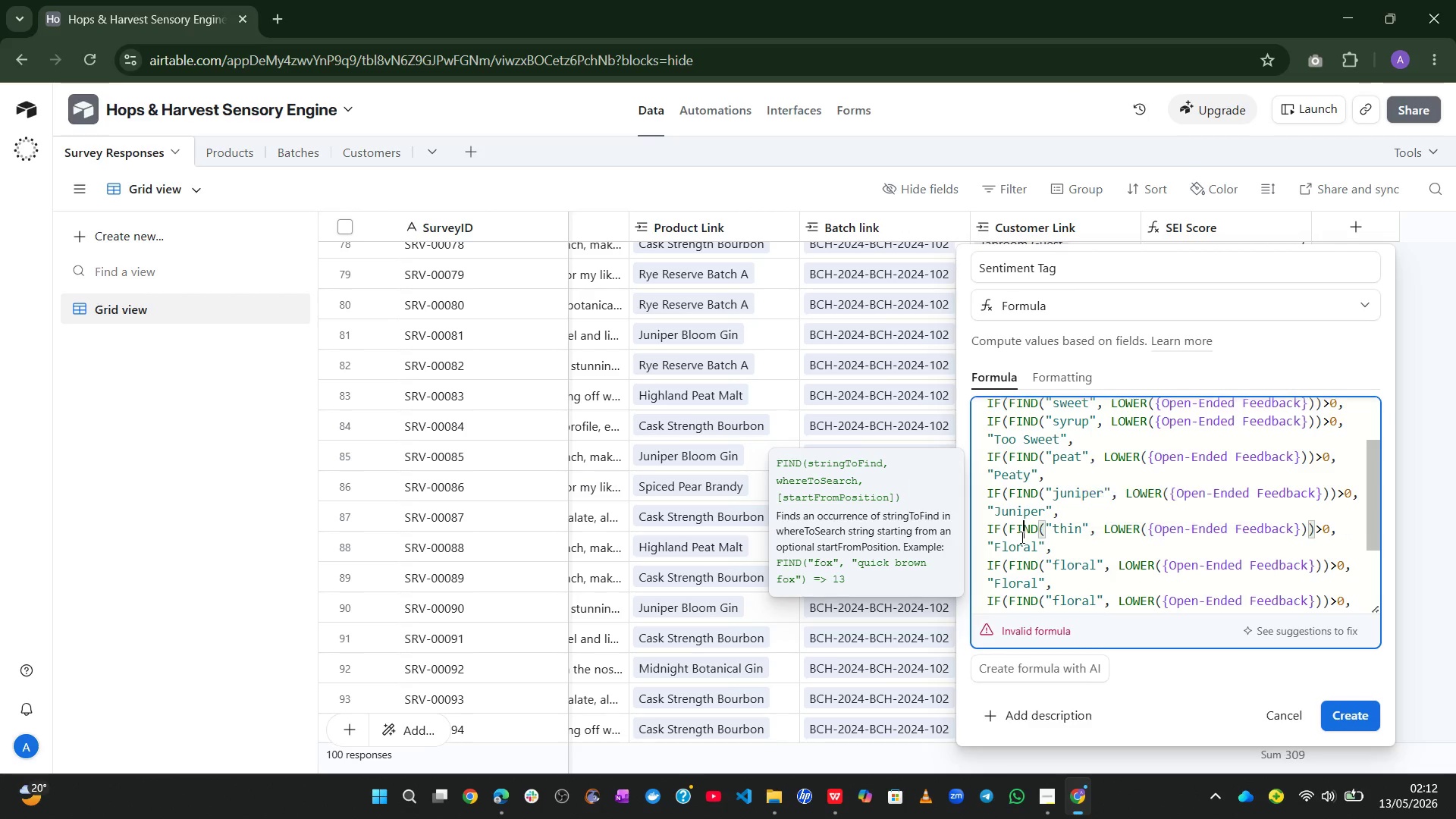 
double_click([1021, 537])
 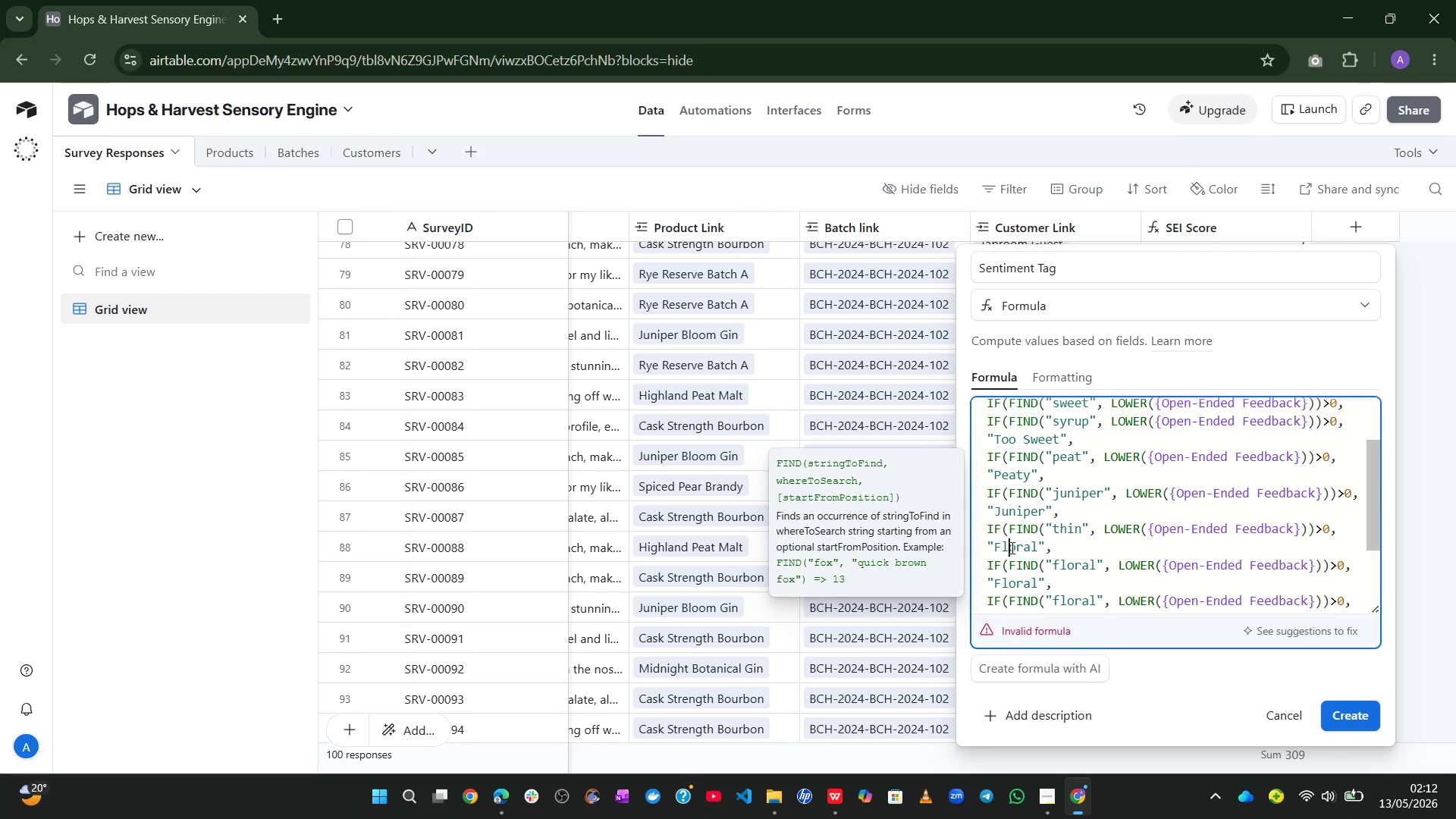 
double_click([1011, 548])
 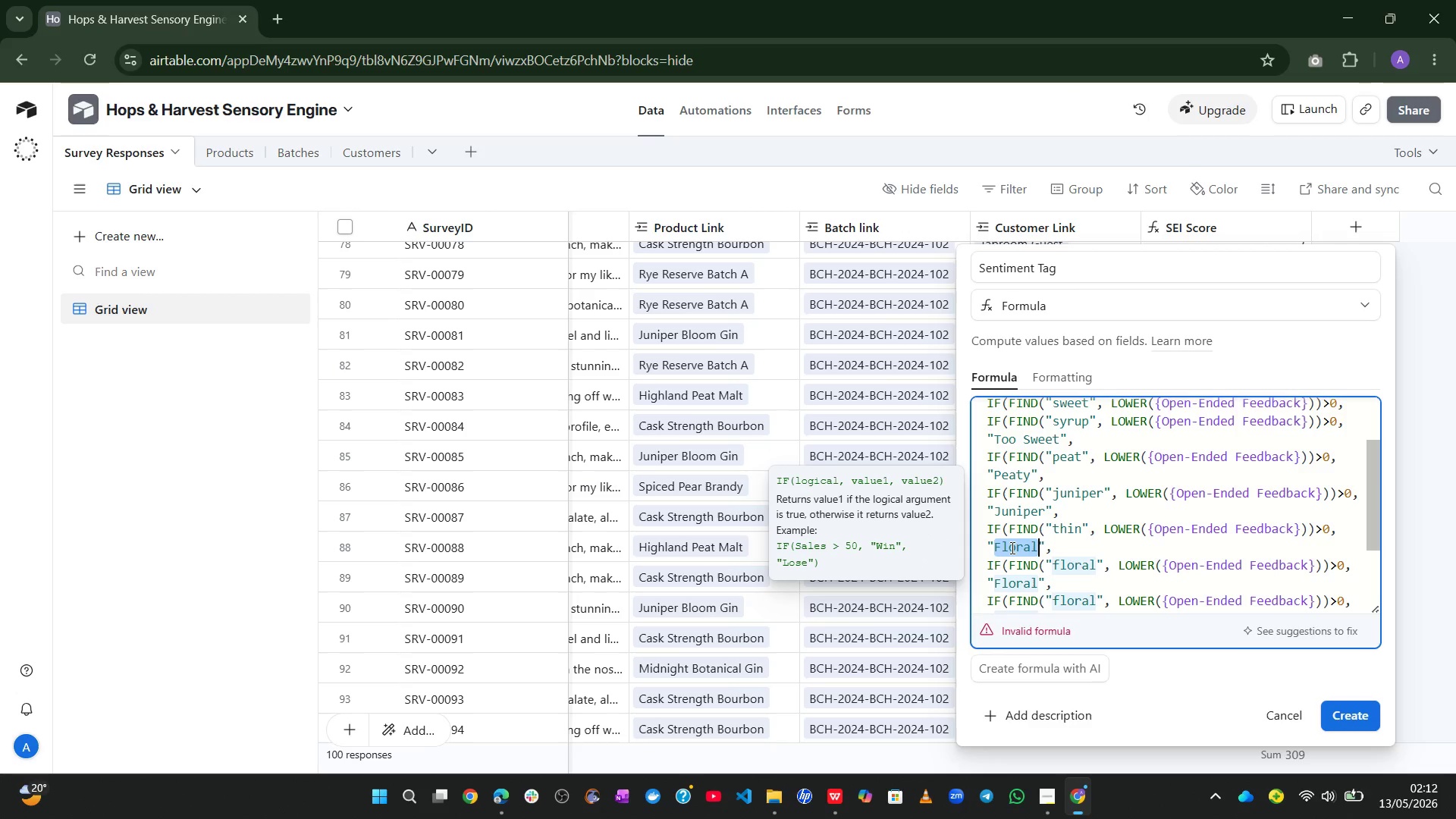 
type(Thin Finish)
 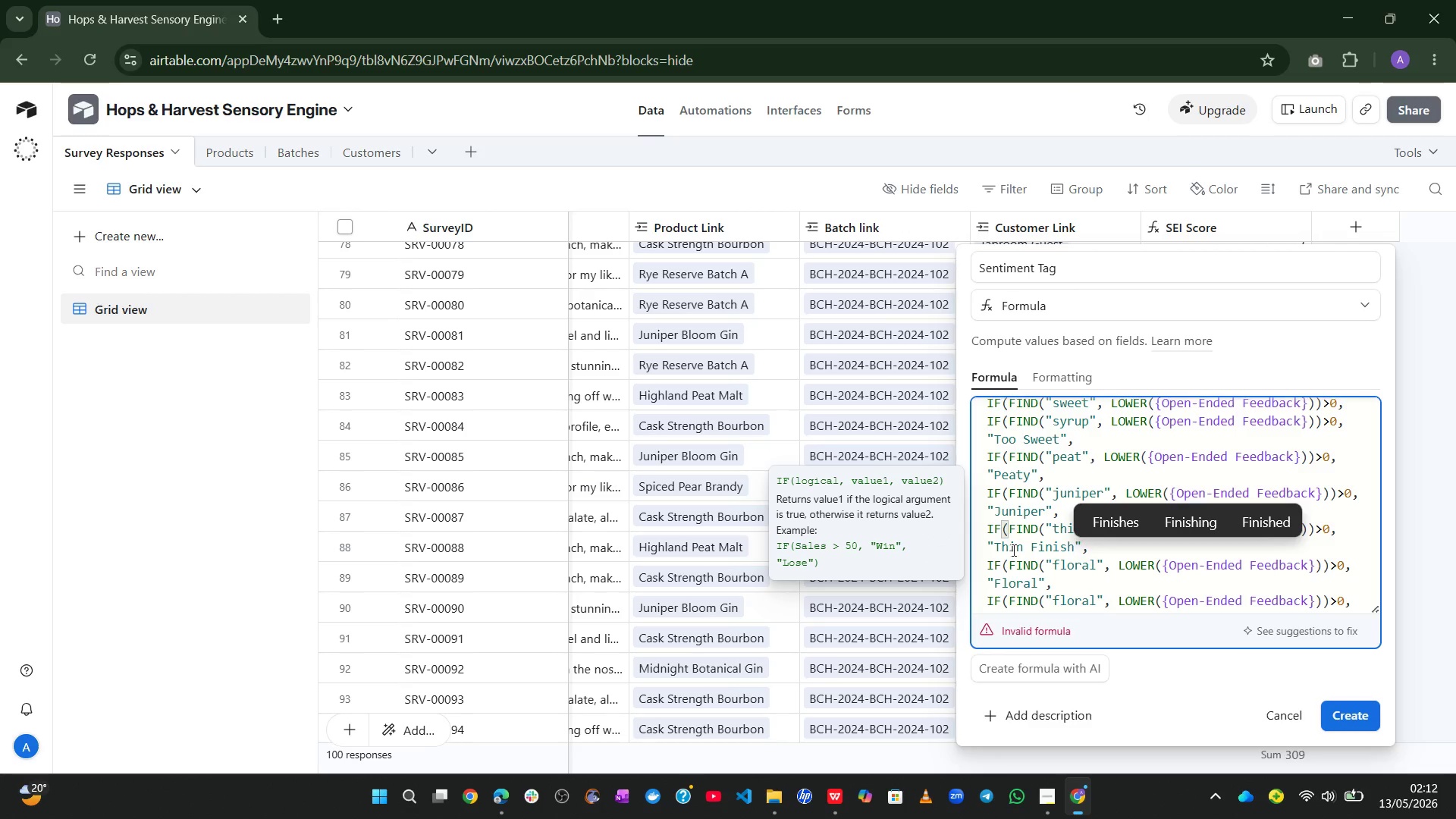 
left_click([1100, 569])
 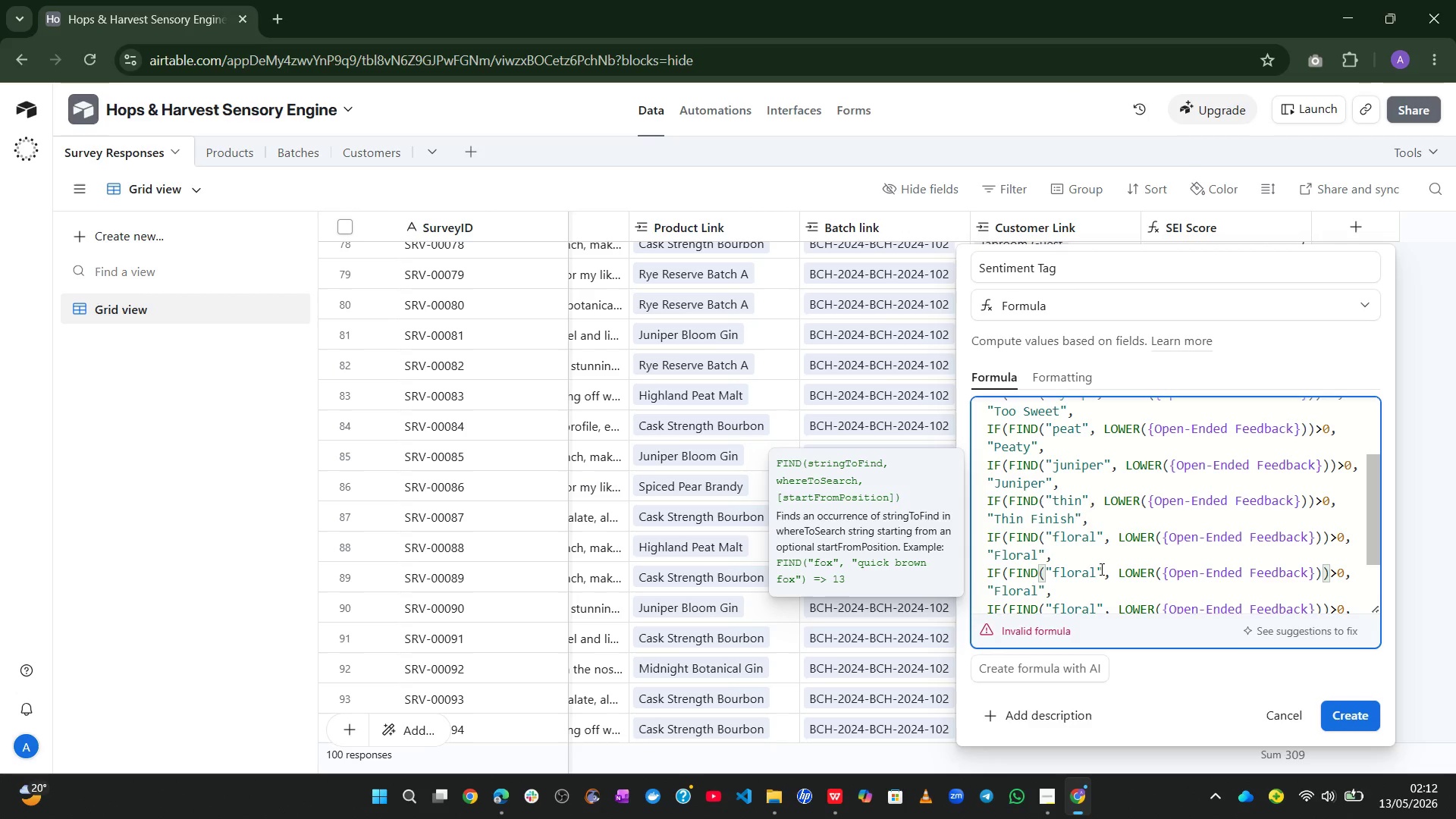 
wait(9.92)
 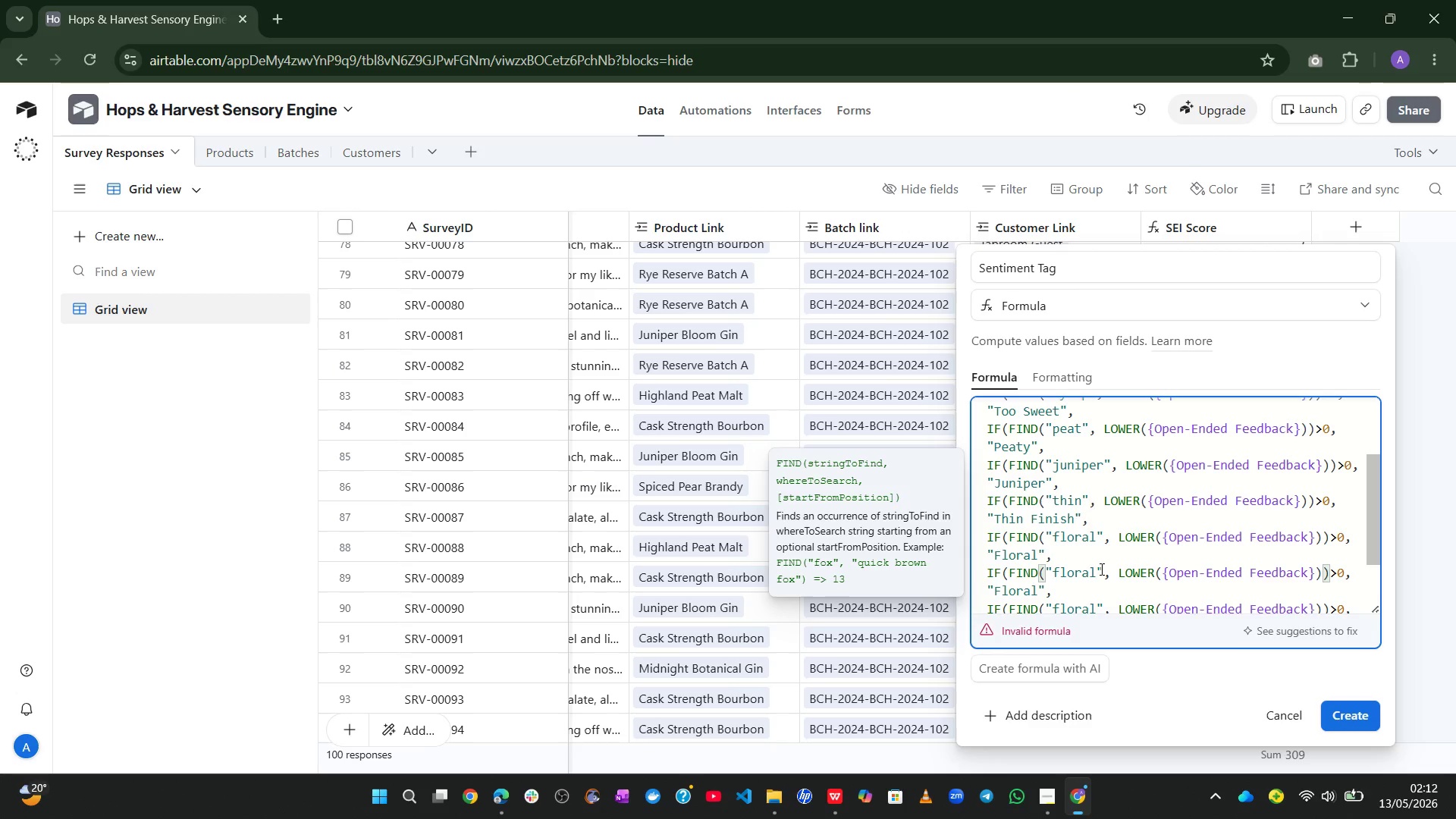 
double_click([1068, 578])
 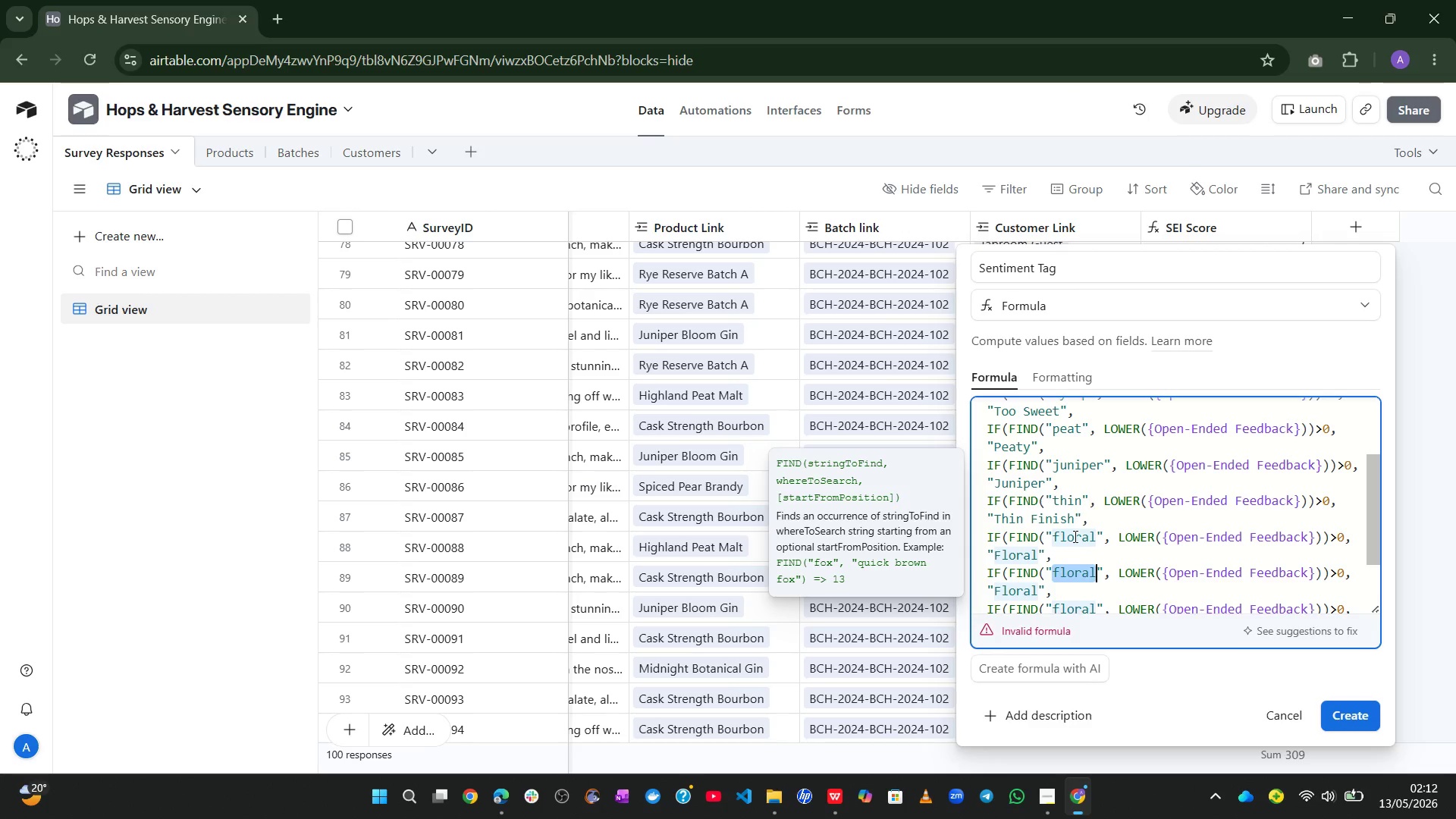 
double_click([1074, 536])
 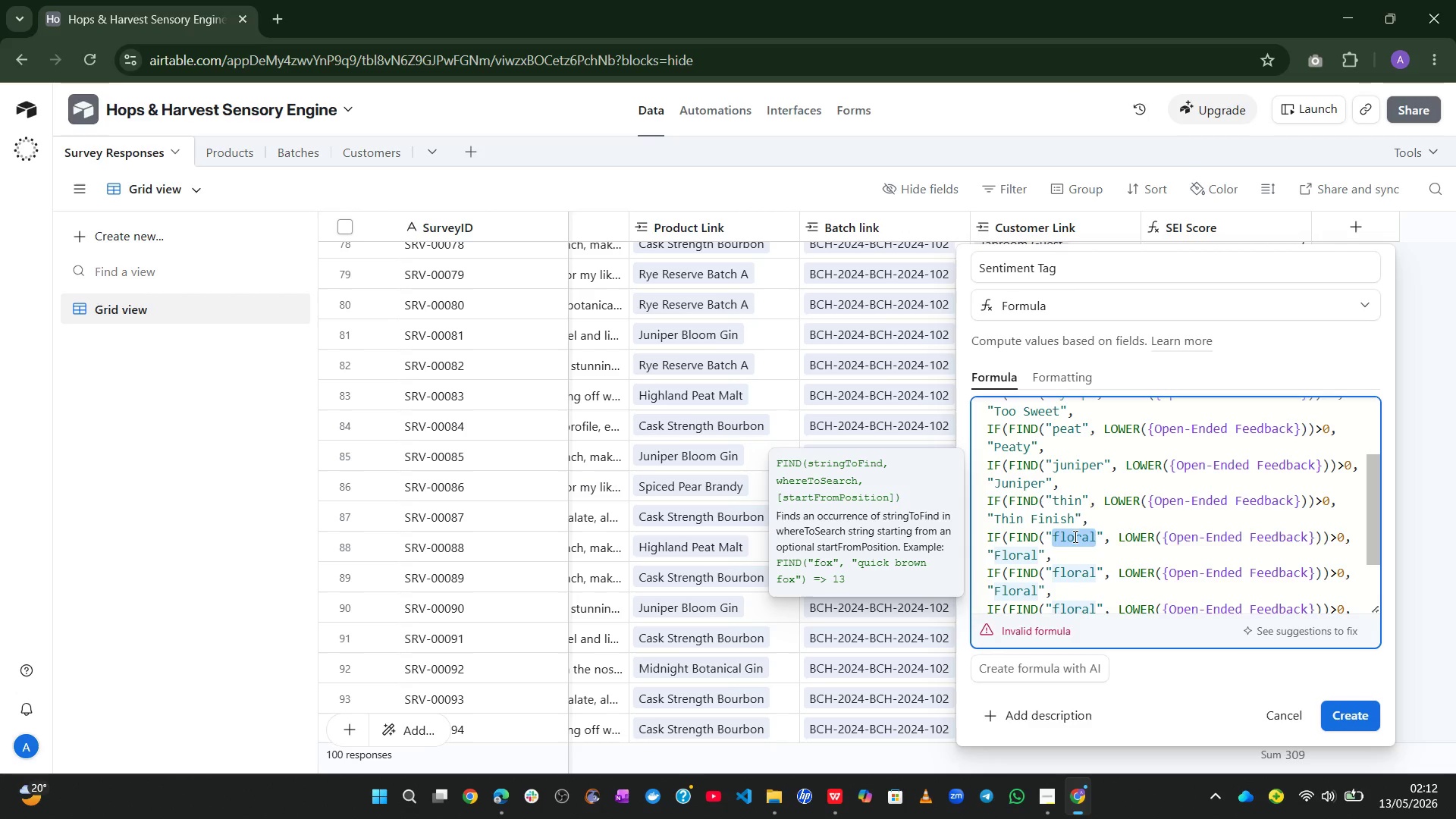 
type(bitter)
 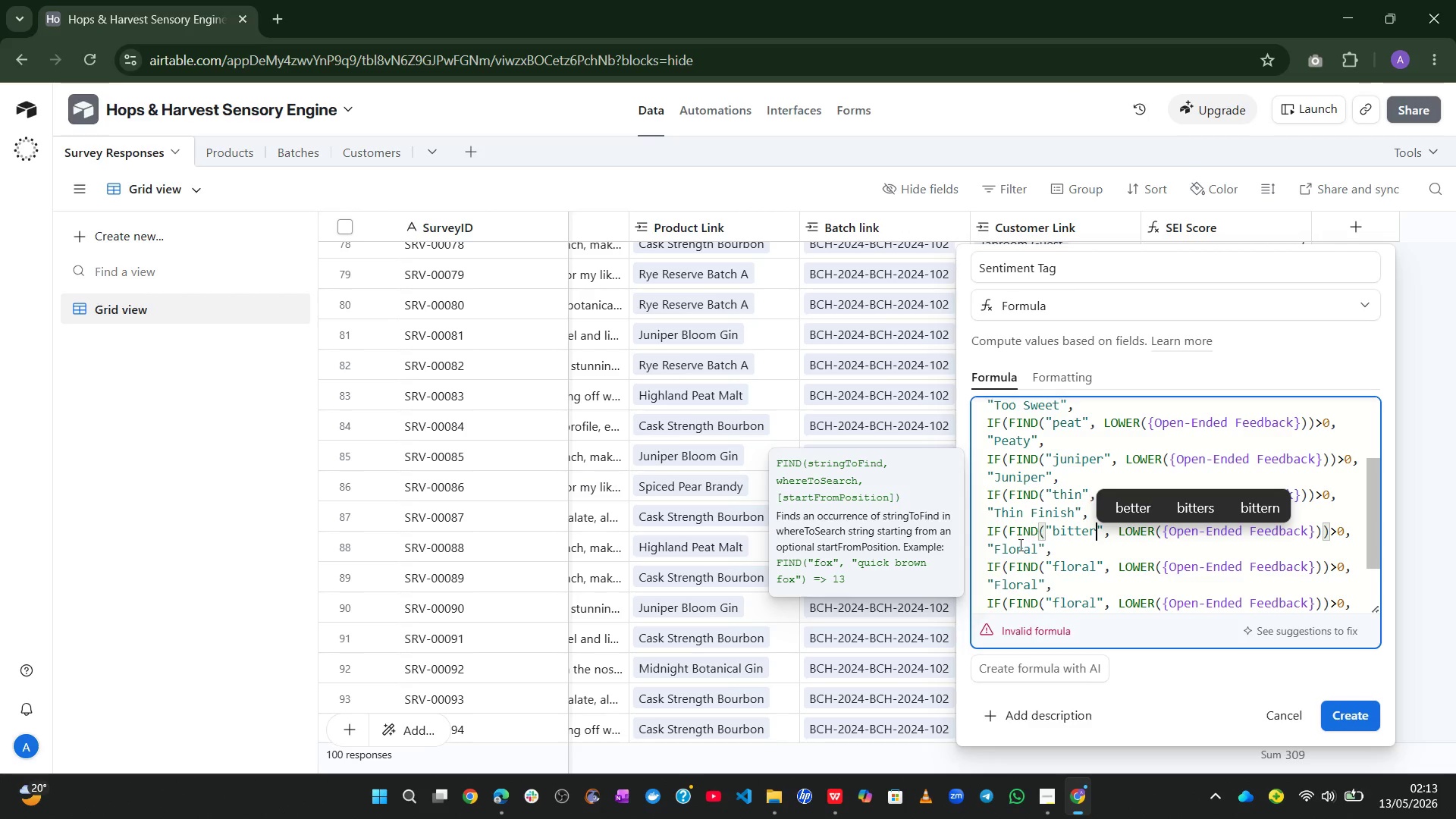 
double_click([1012, 551])
 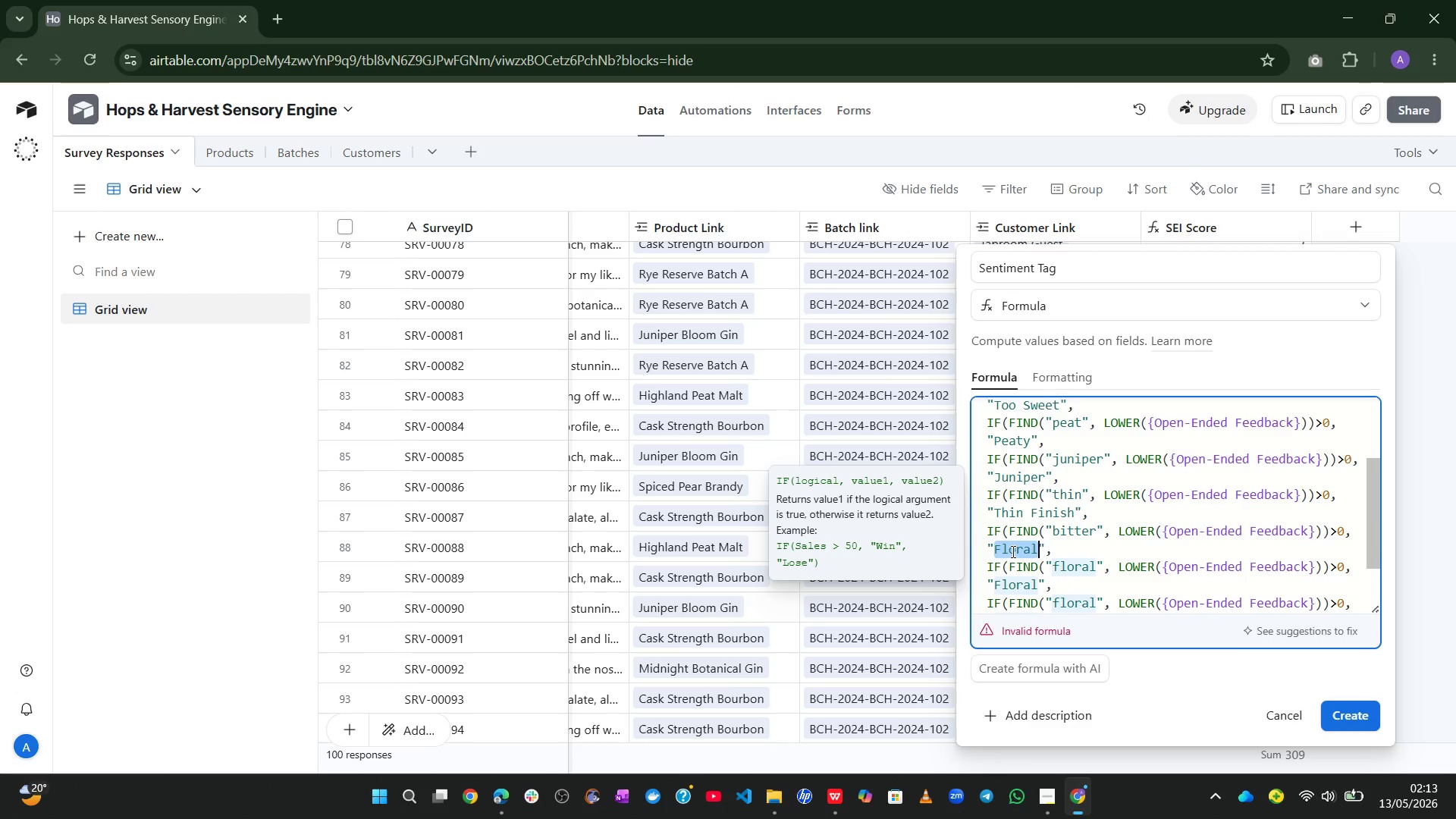 
type(Bitter)
 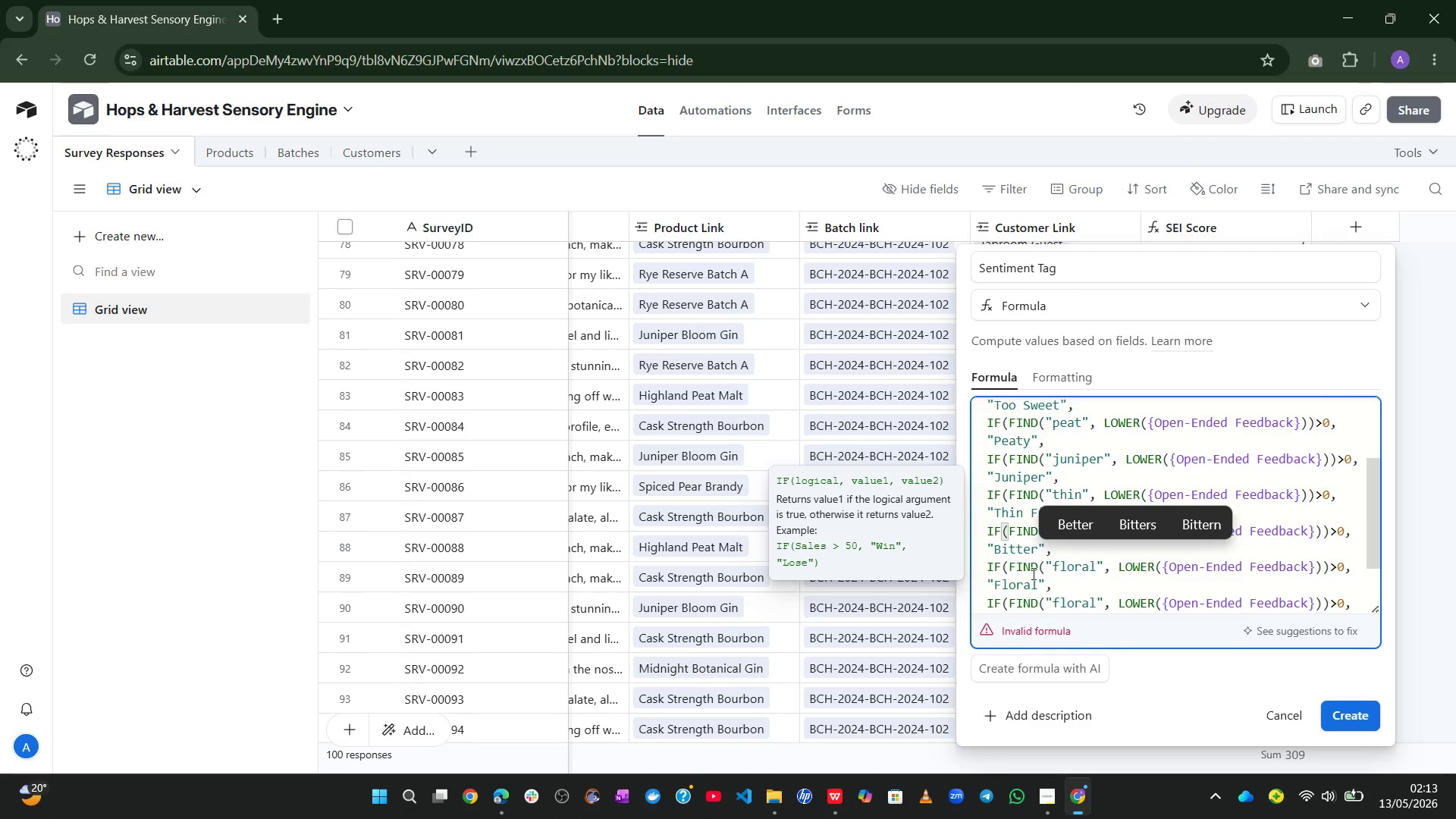 
wait(5.22)
 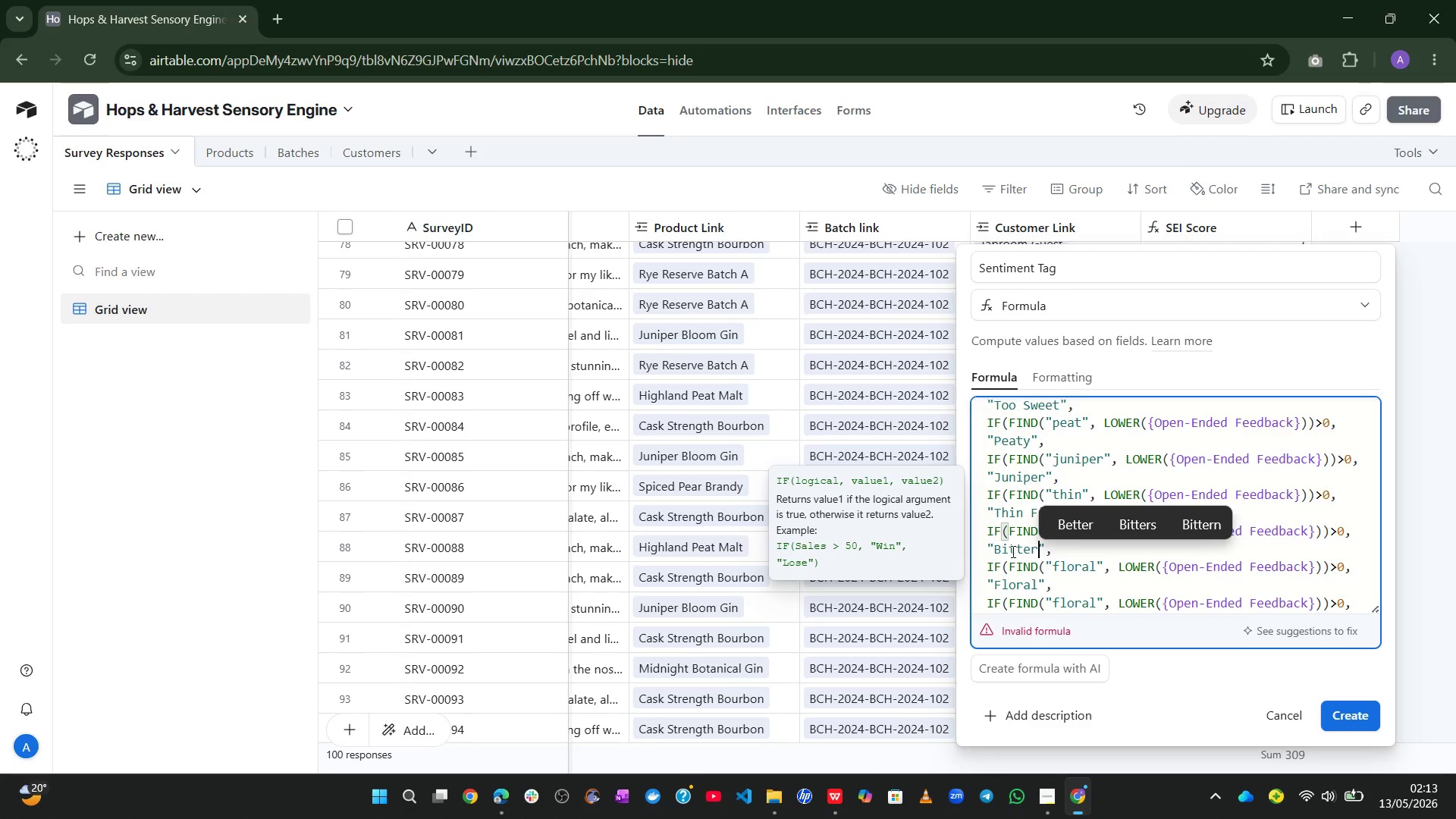 
double_click([1077, 563])
 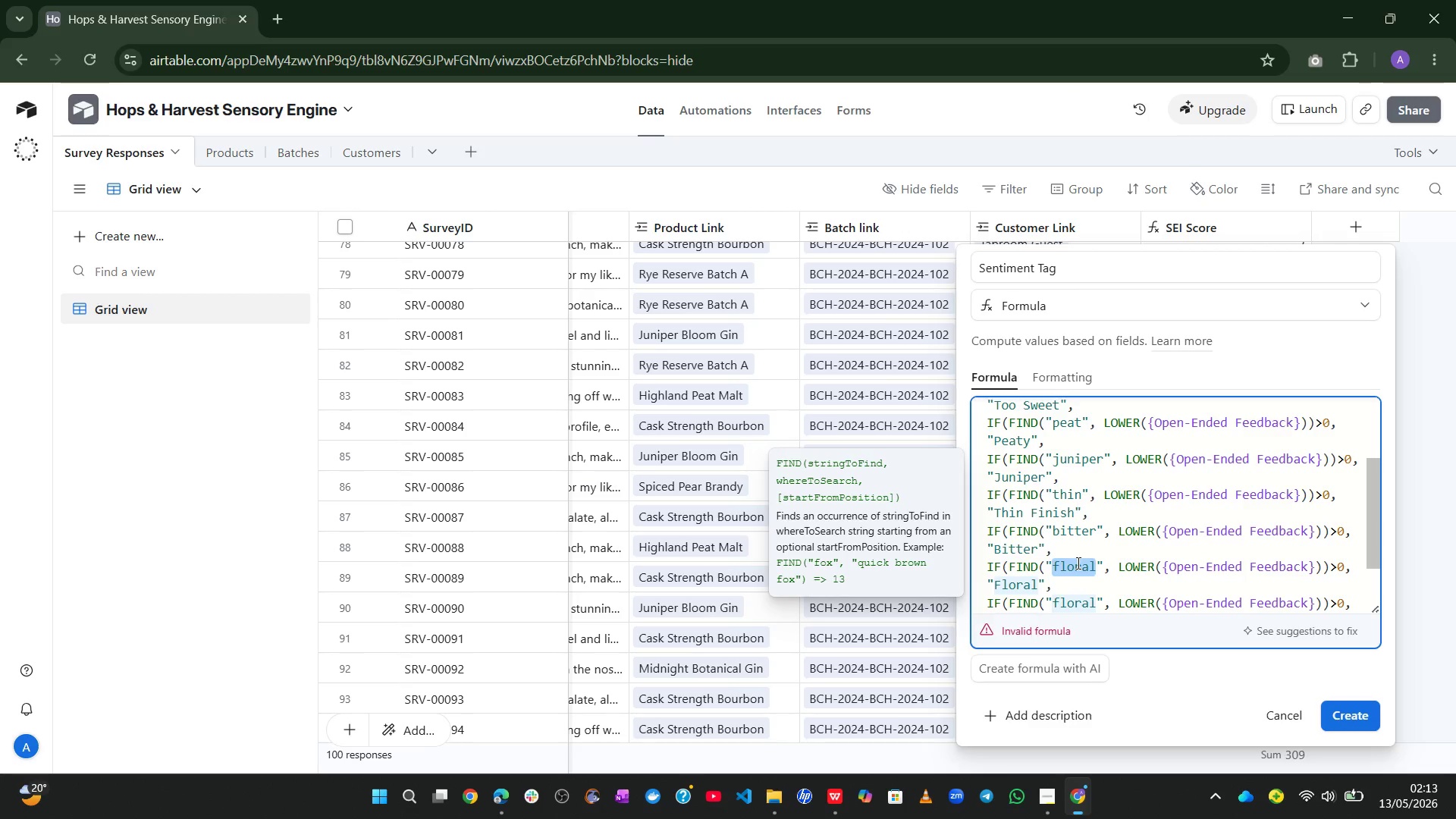 
type(smooth)
 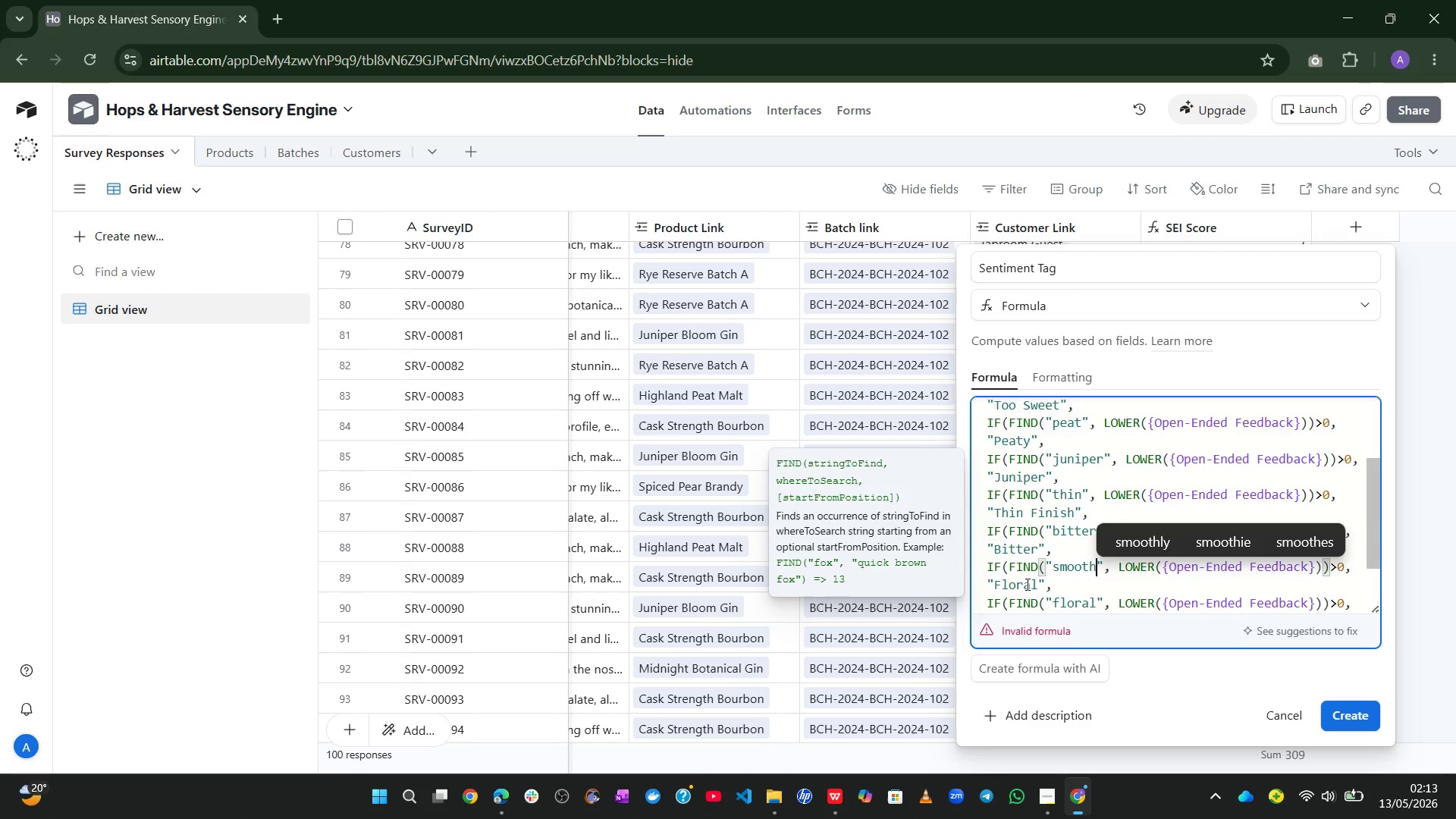 
double_click([1024, 584])
 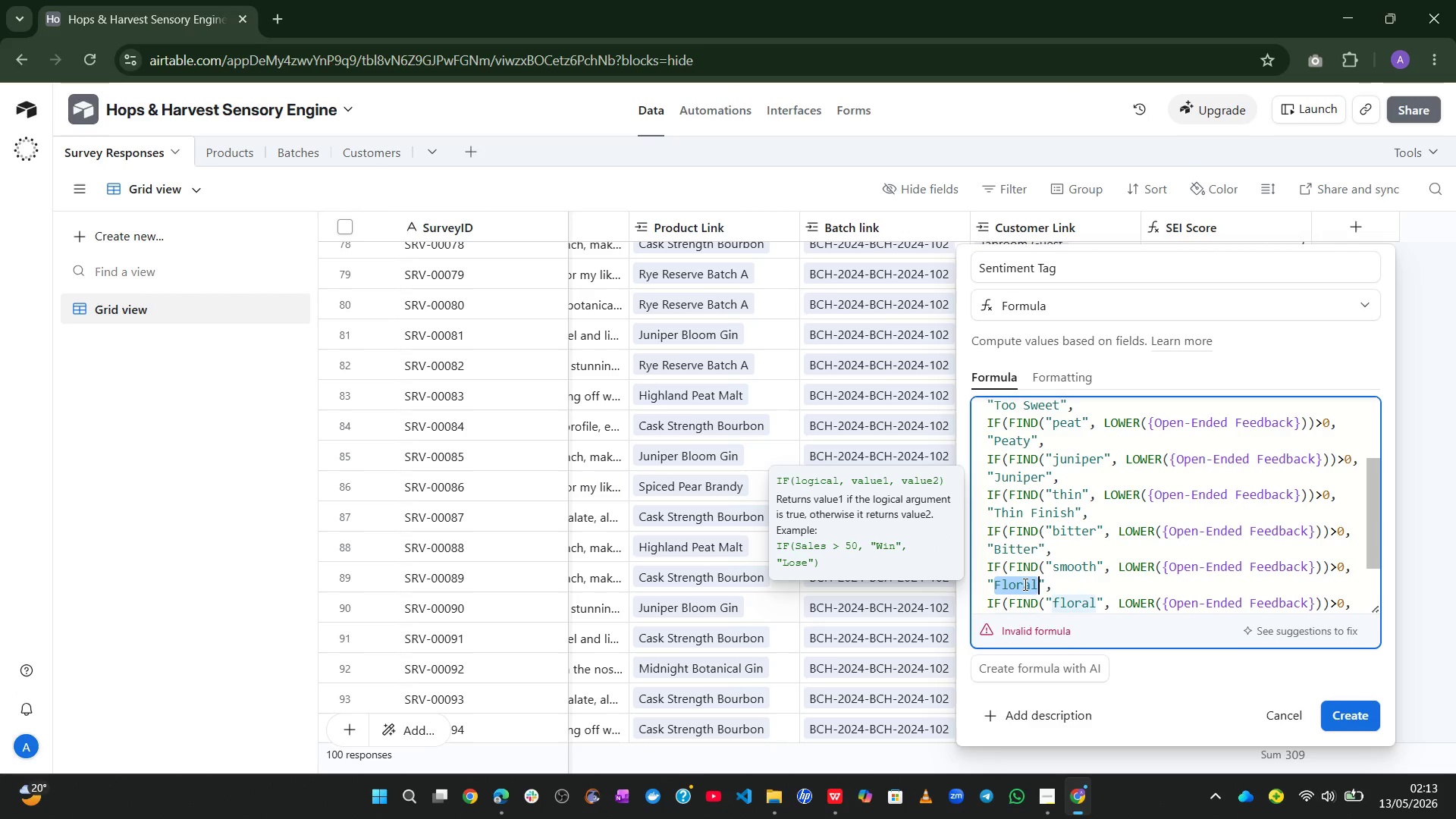 
type(Smooth)
 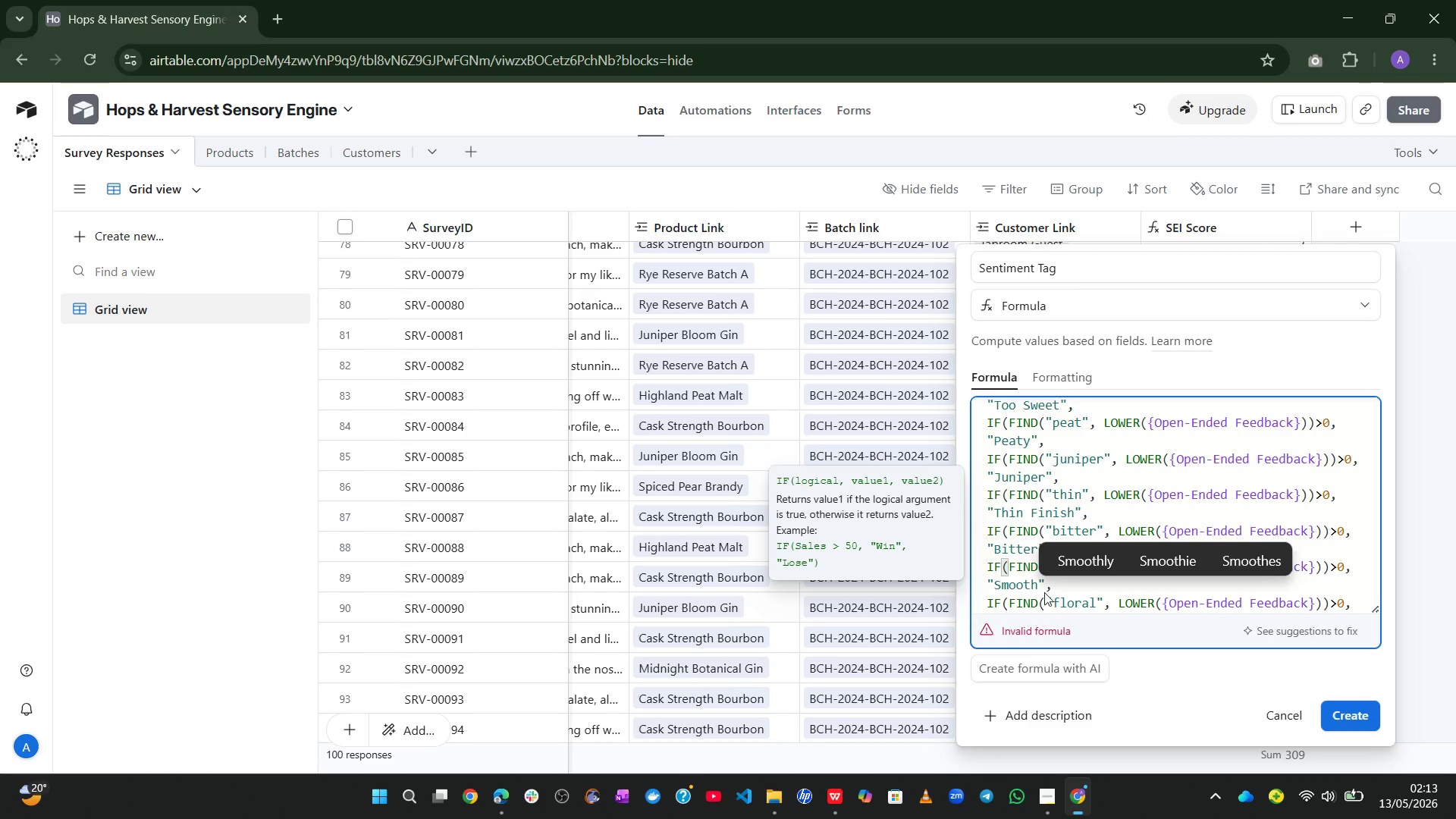 
mouse_move([1097, 600])
 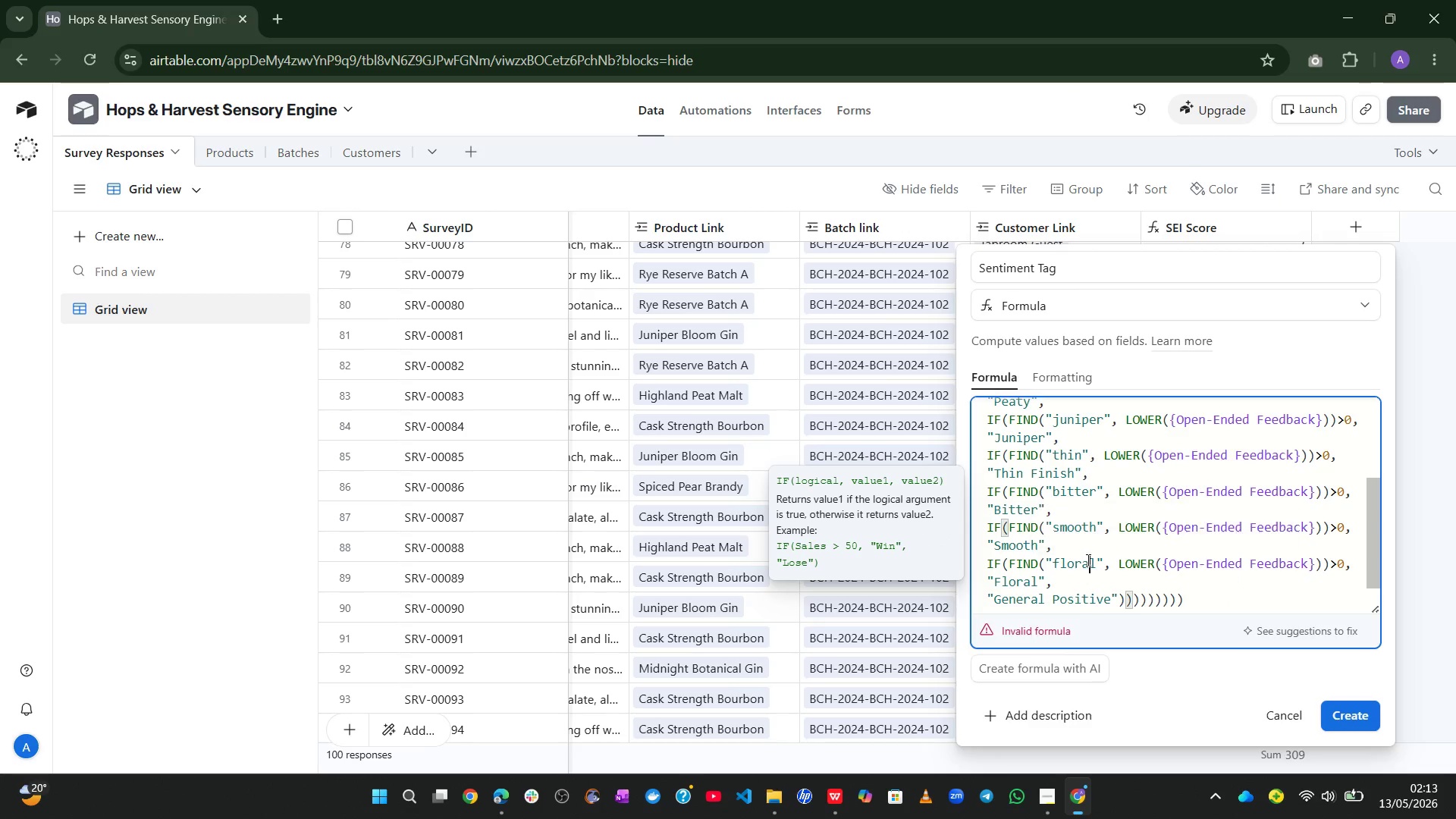 
double_click([1087, 560])
 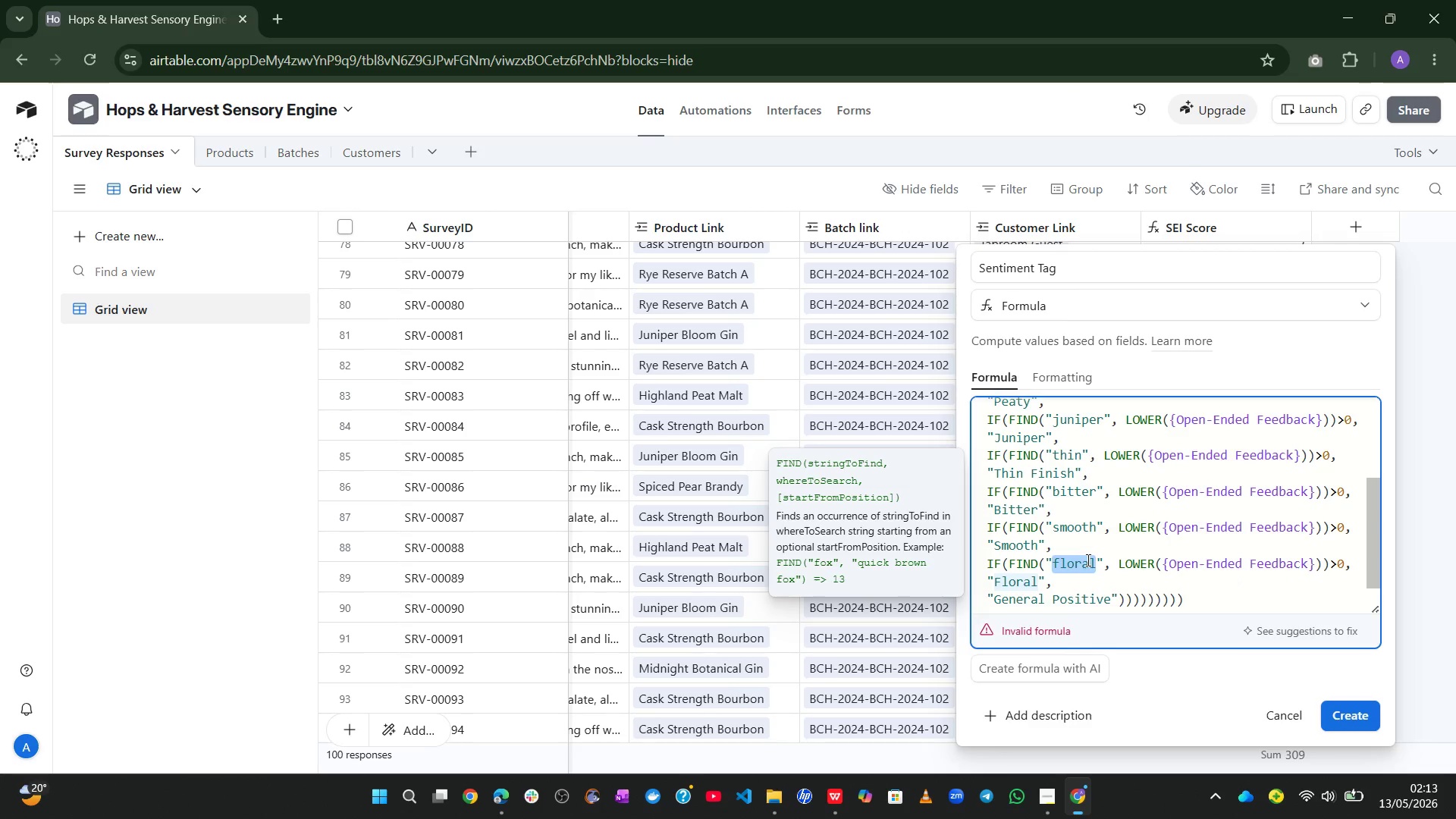 
type(spia)
key(Backspace)
type(ce)
 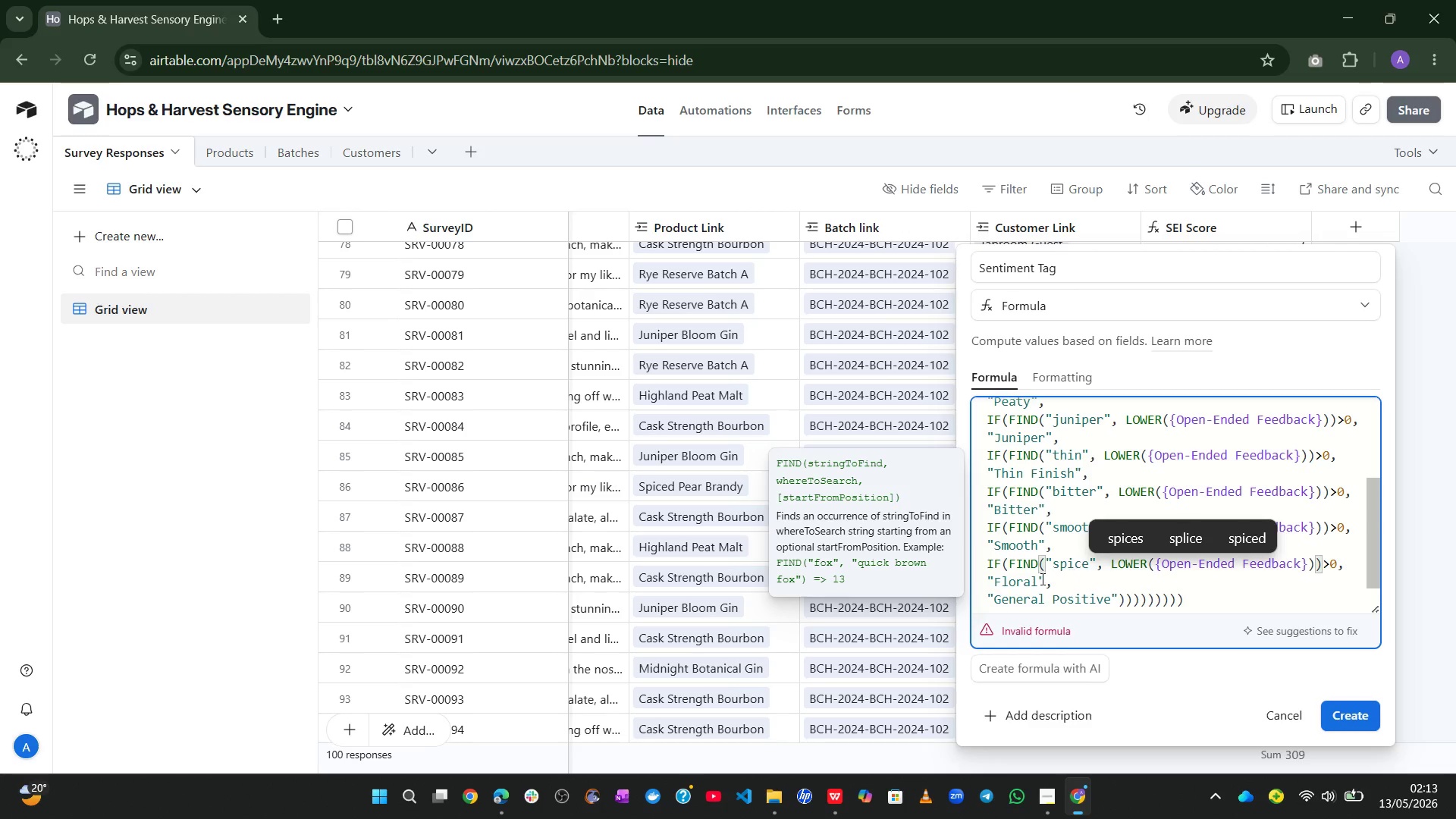 
left_click([1016, 582])
 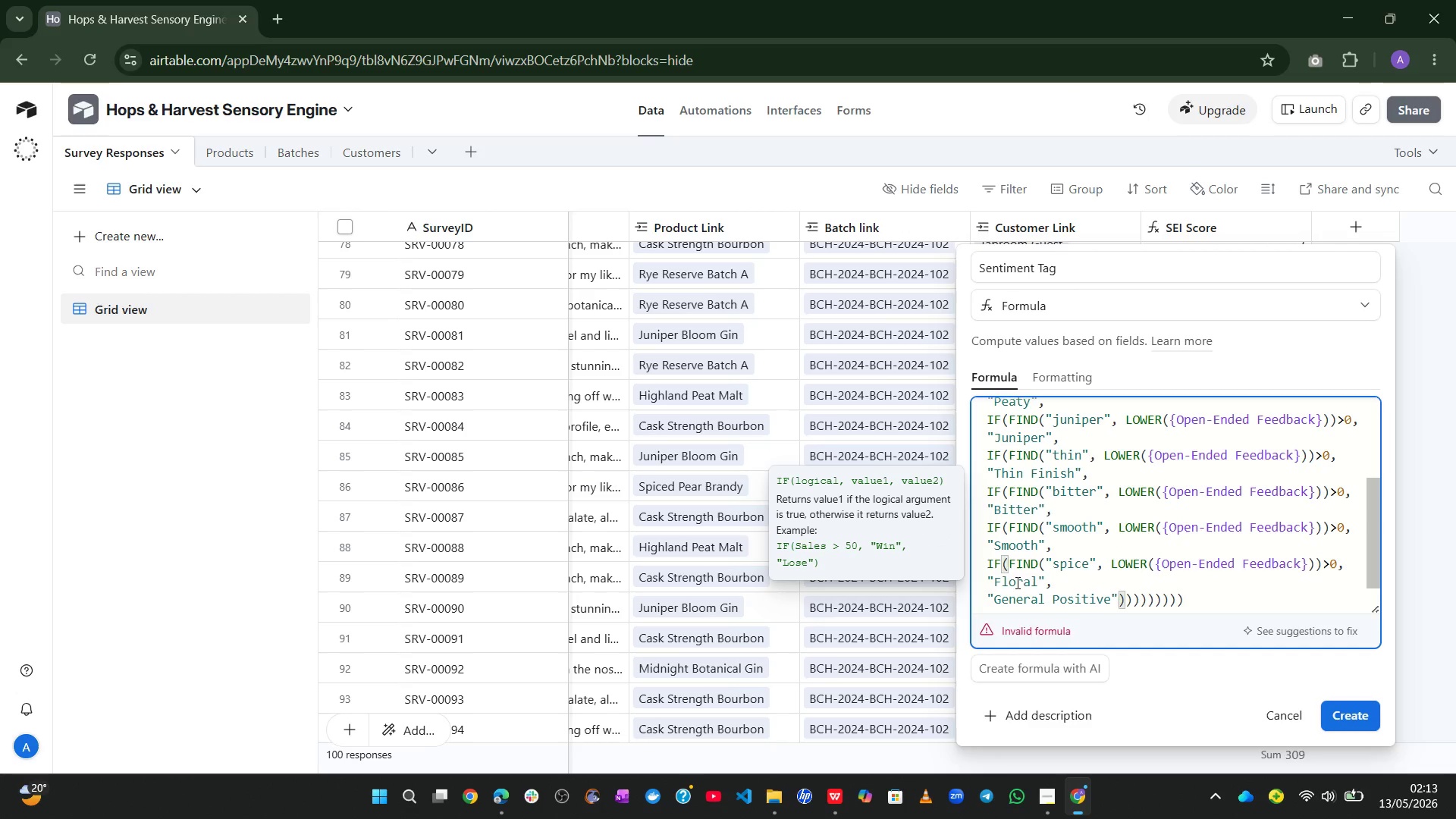 
double_click([1016, 582])
 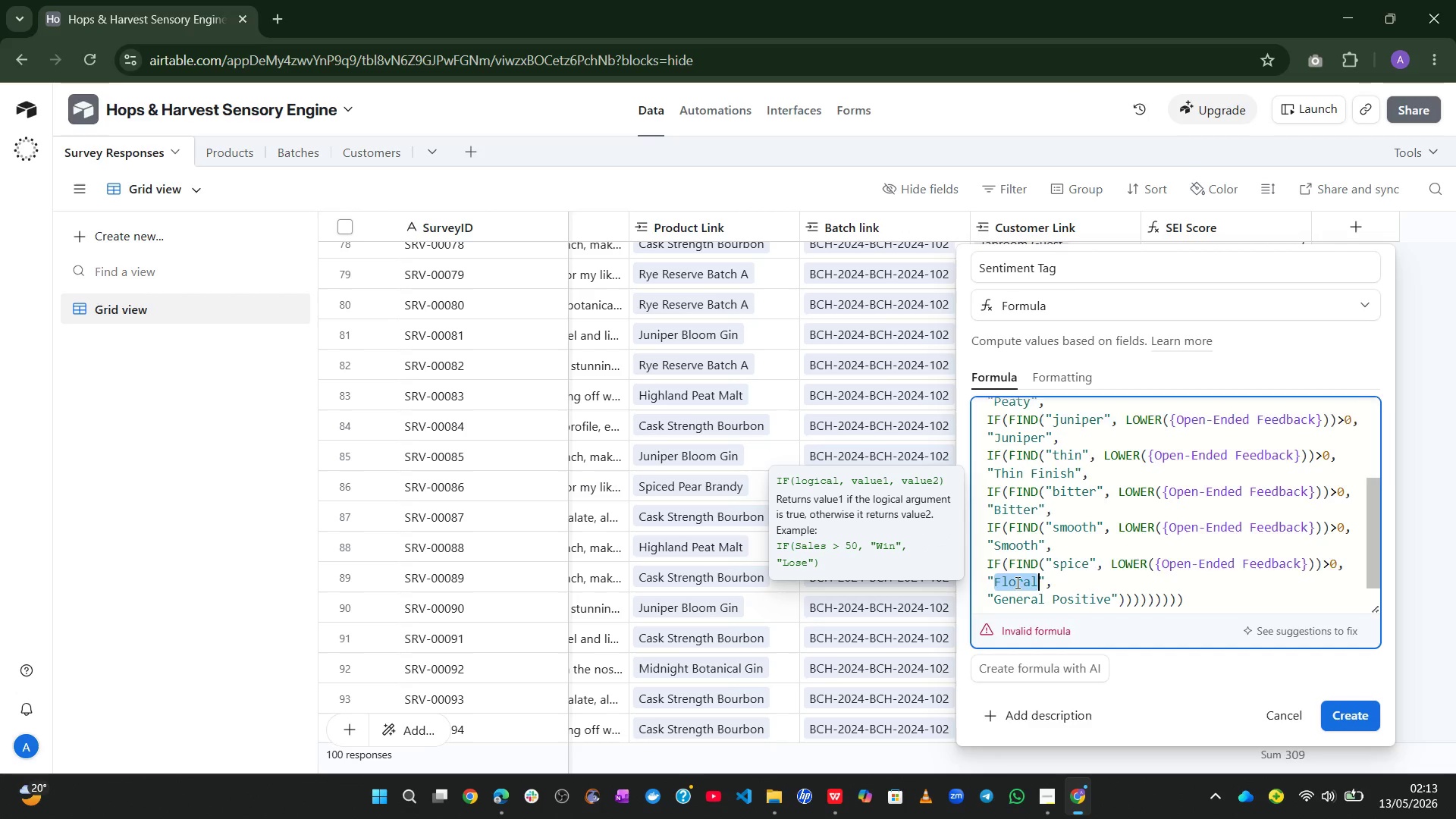 
triple_click([1016, 582])
 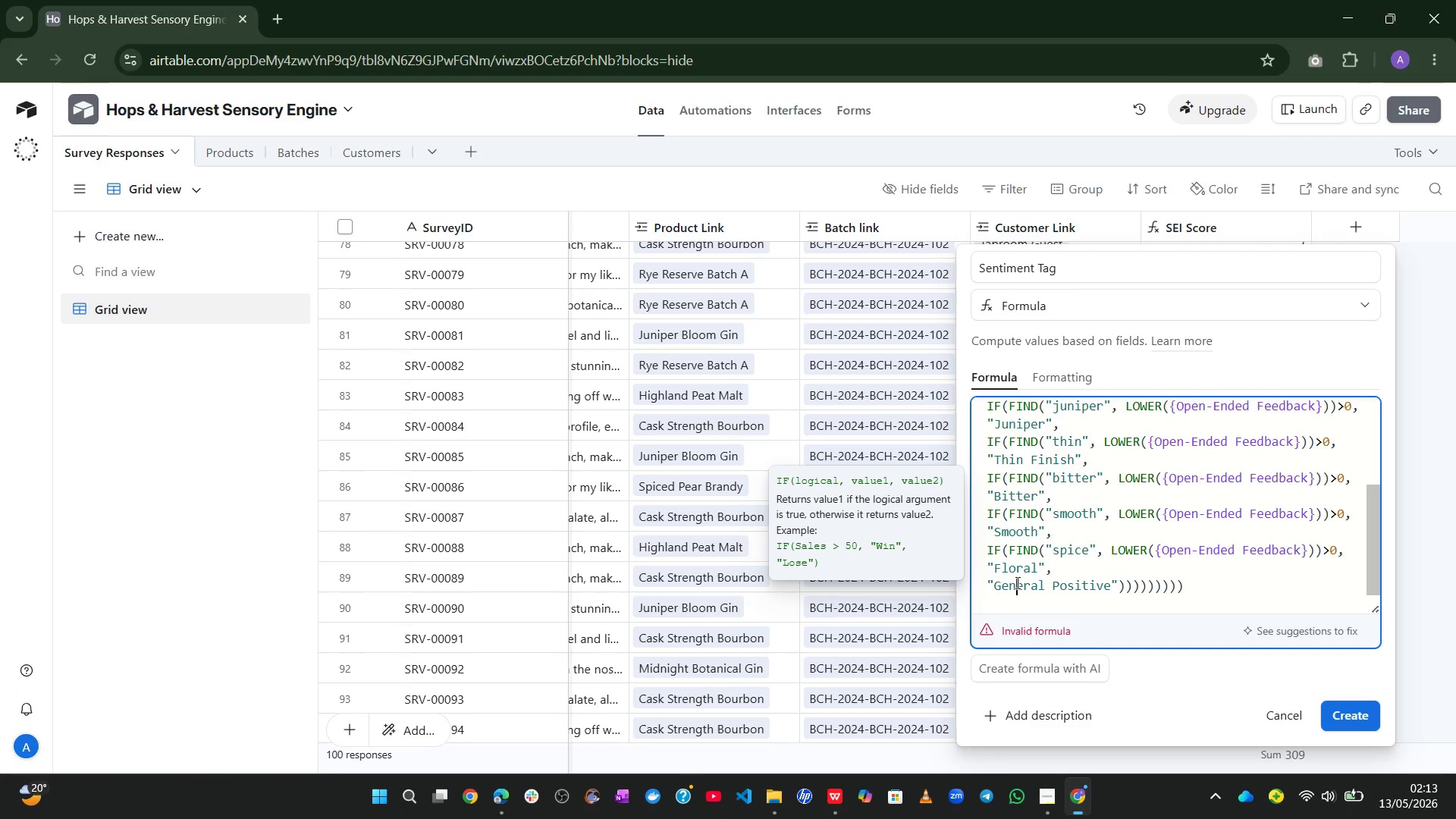 
triple_click([1016, 582])
 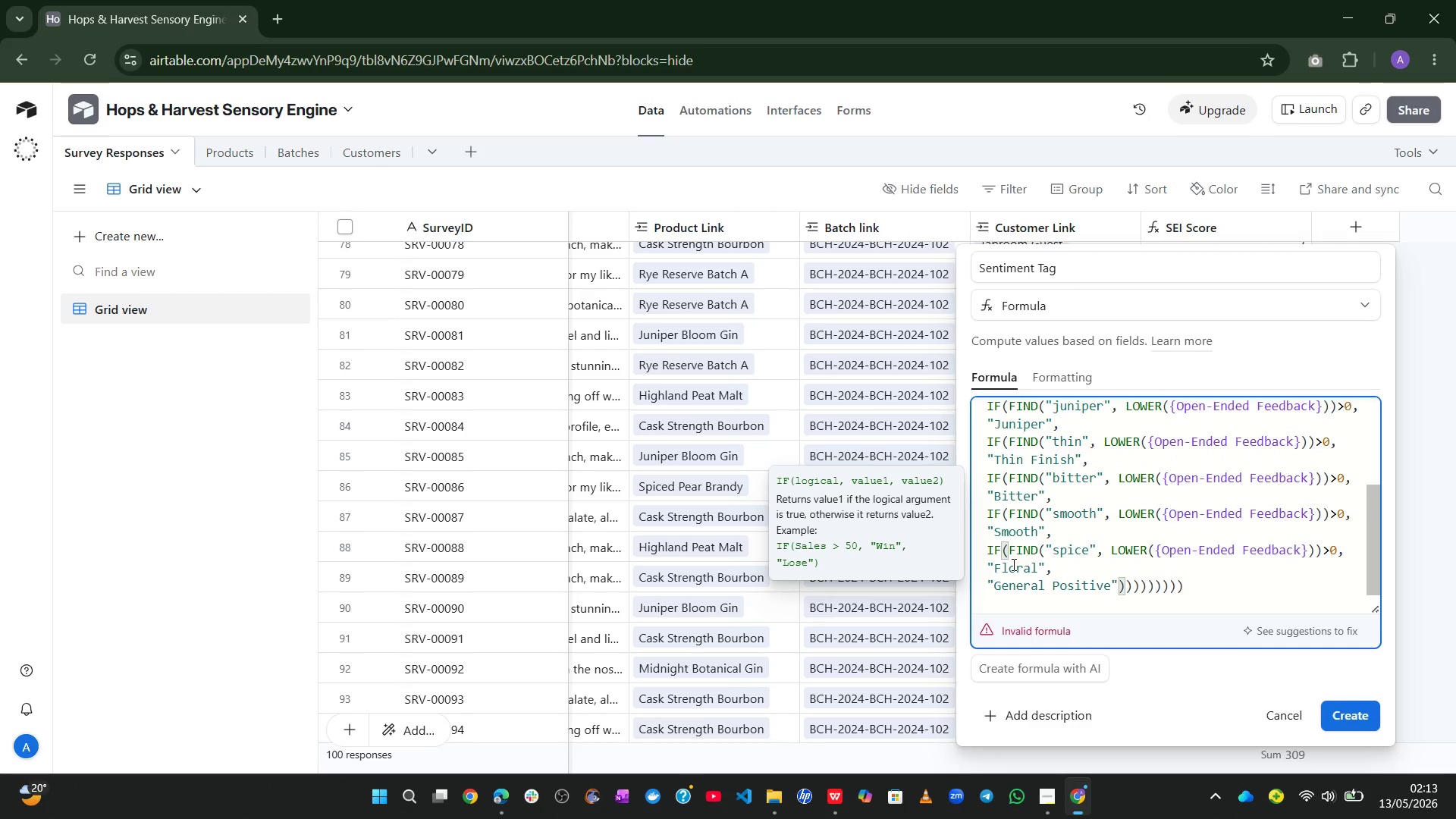 
double_click([1012, 564])
 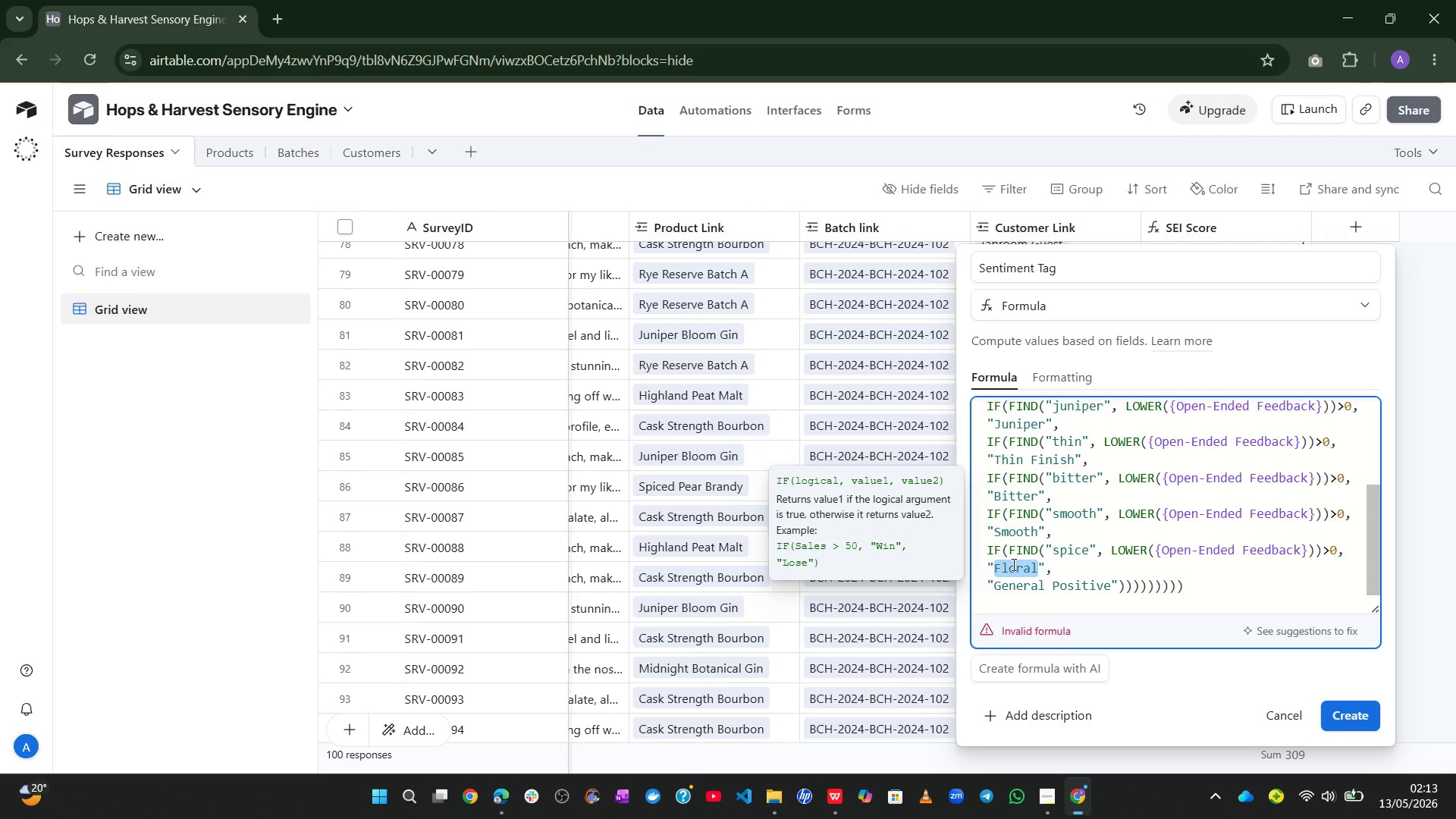 
type(Spiced)
 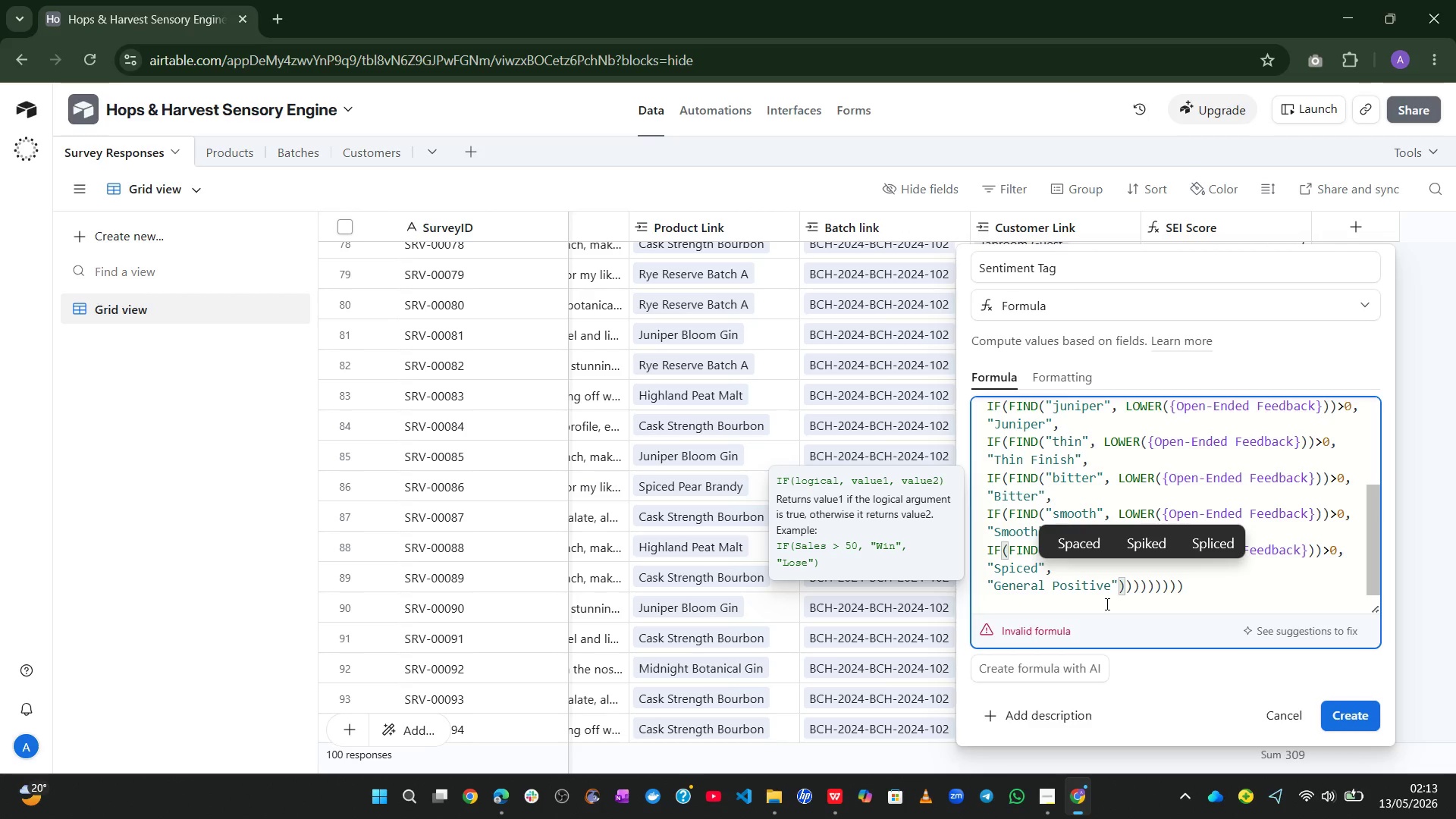 
left_click([1171, 596])
 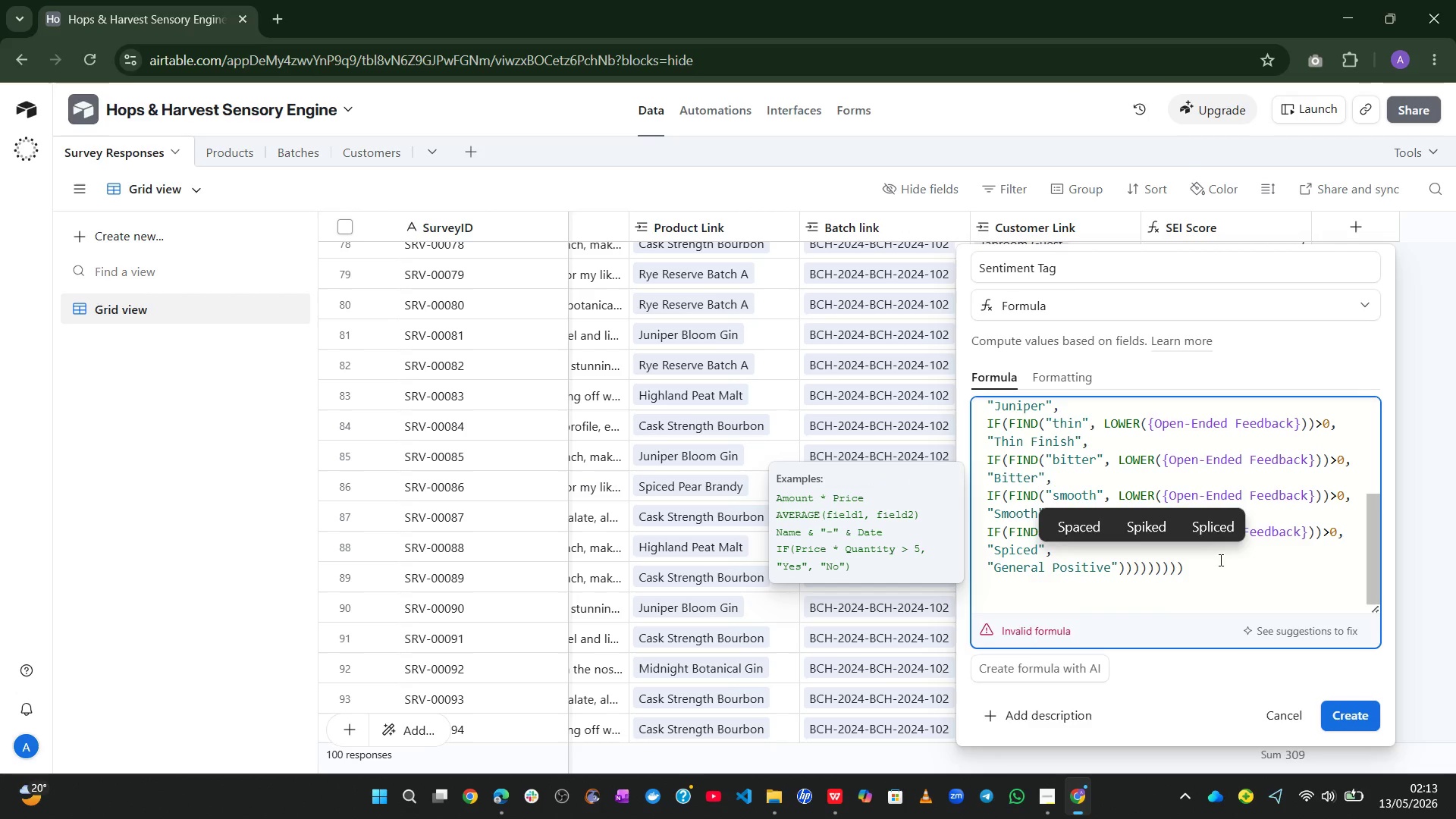 
left_click([1221, 557])
 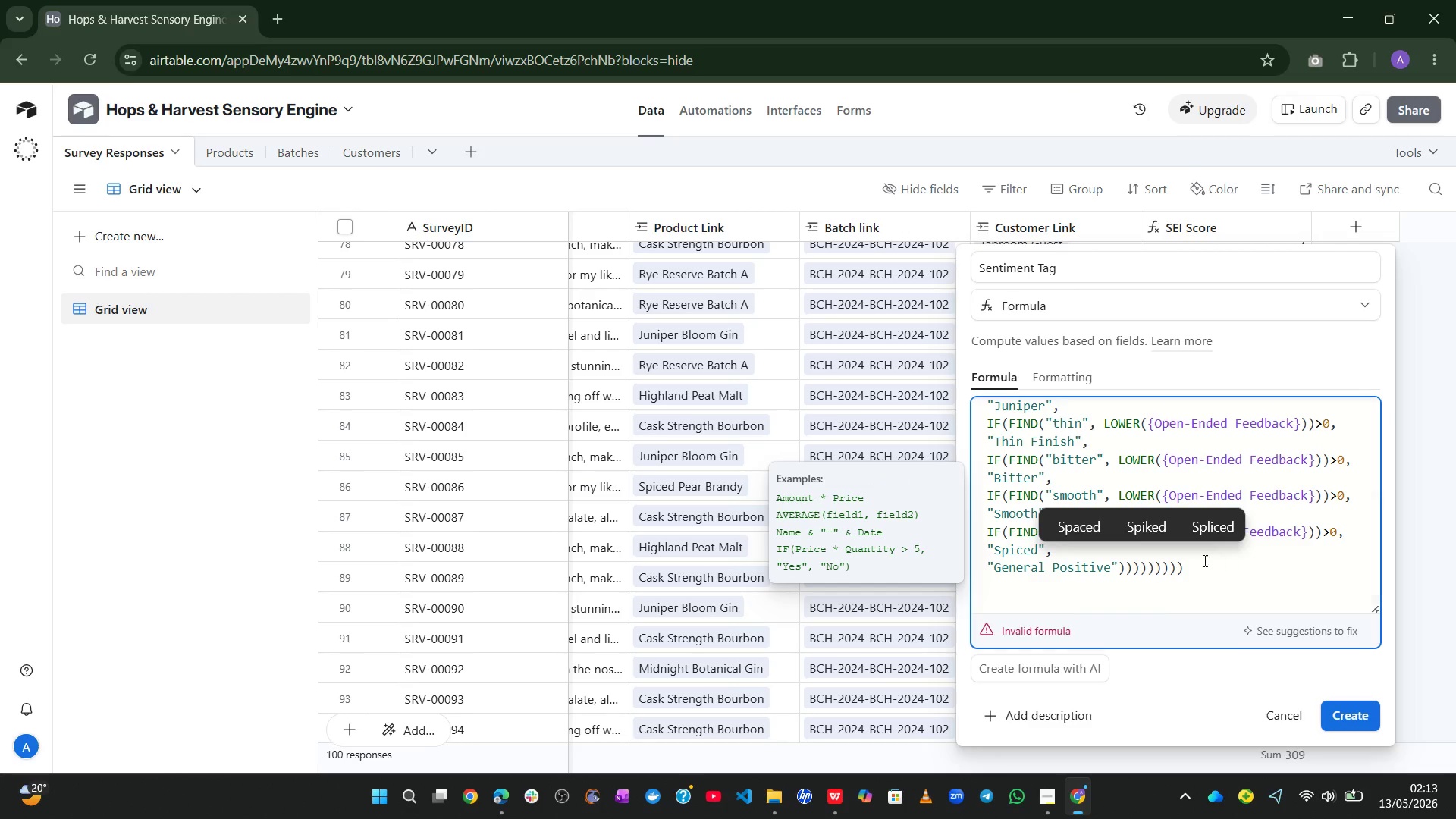 
left_click([1201, 561])
 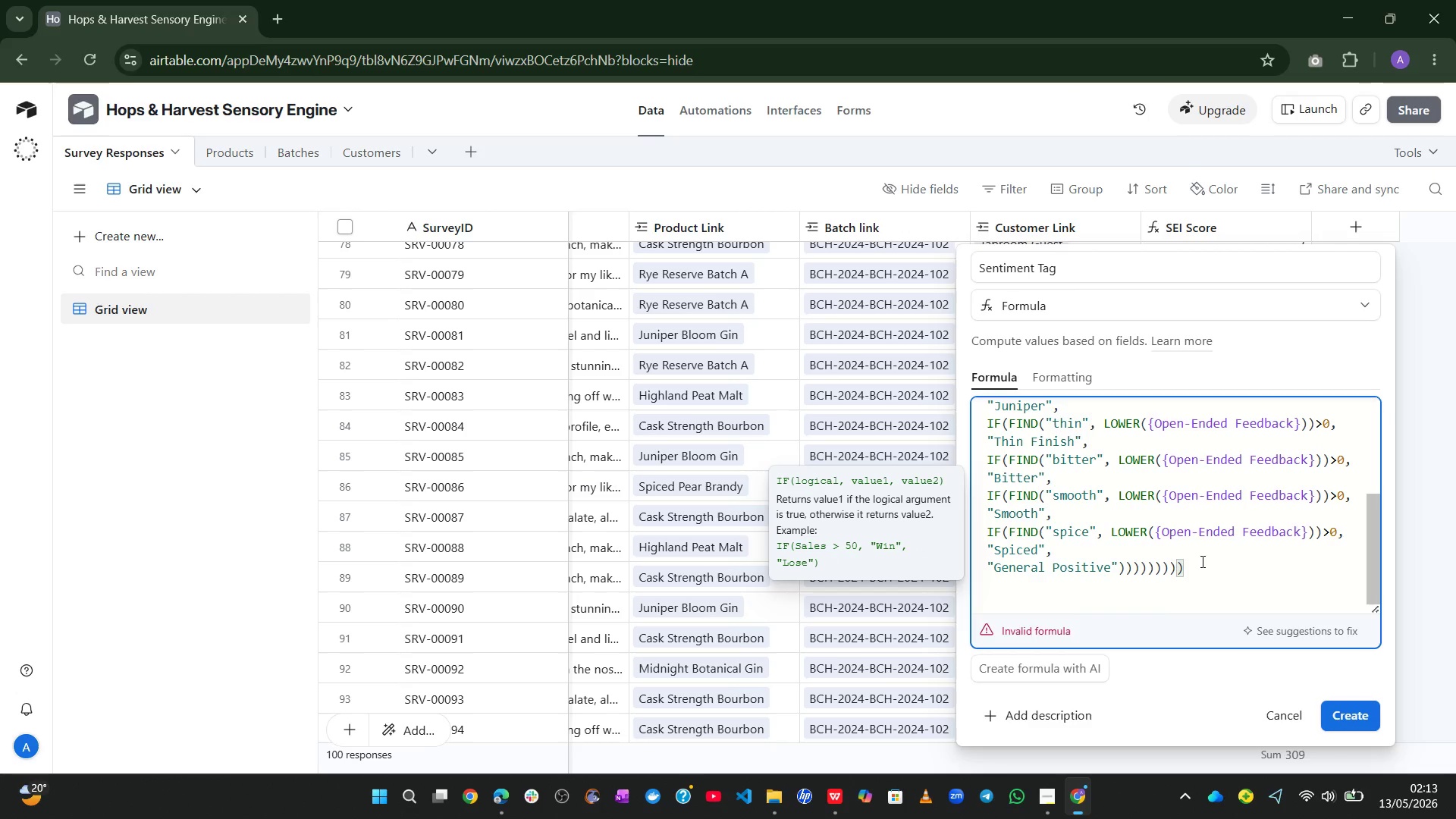 
key(Shift+0)
 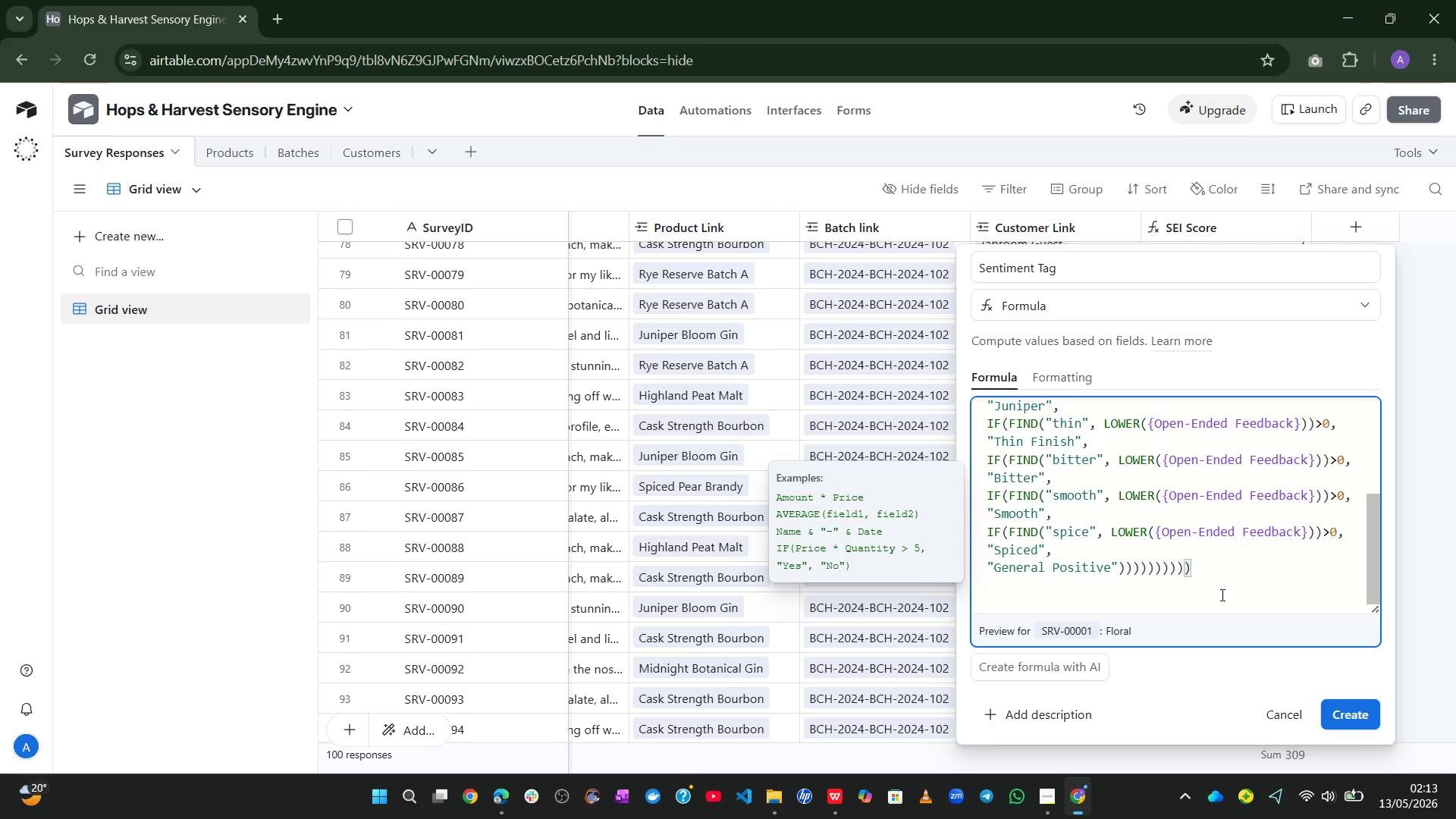 
wait(6.19)
 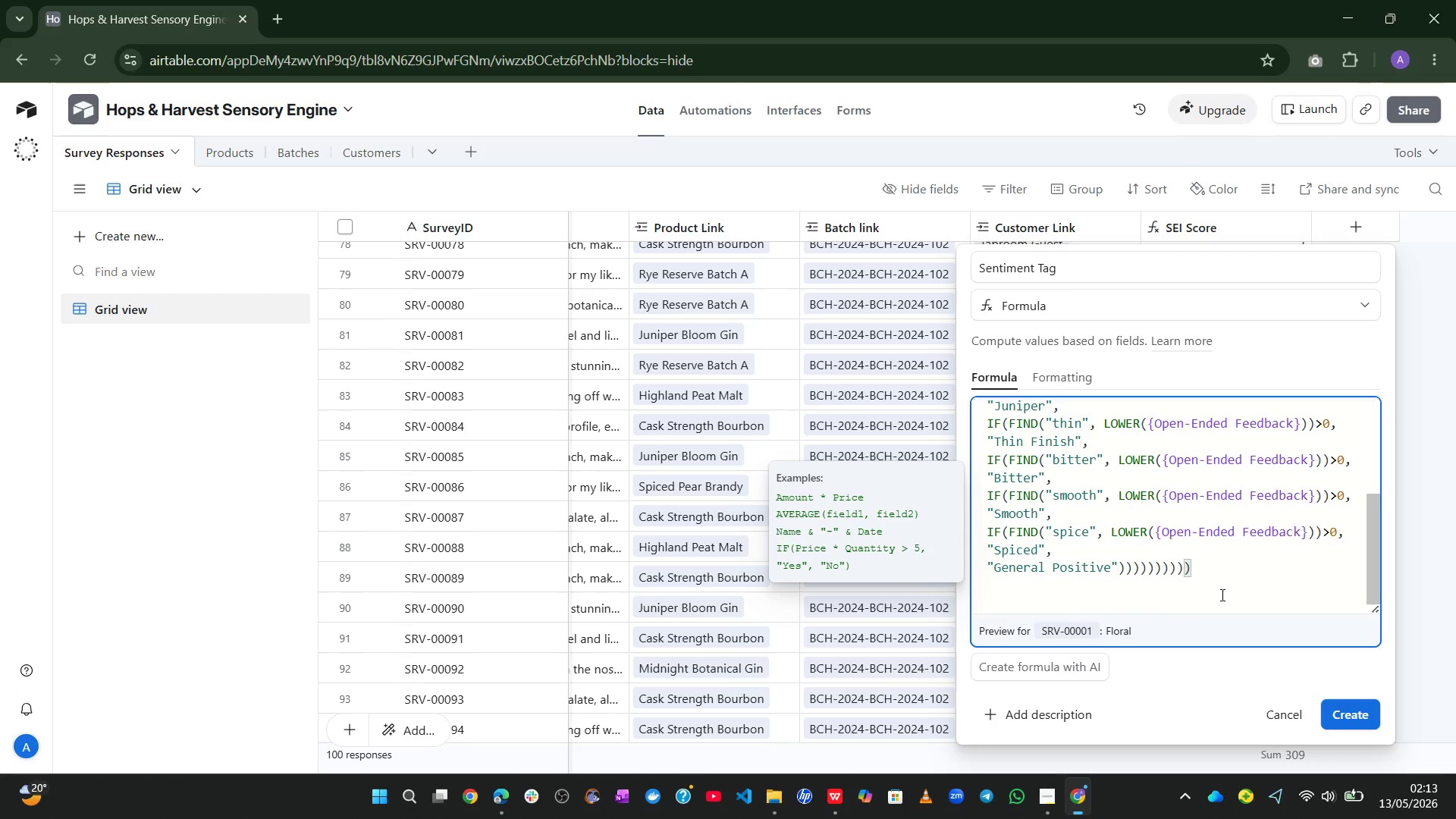 
left_click([1343, 712])
 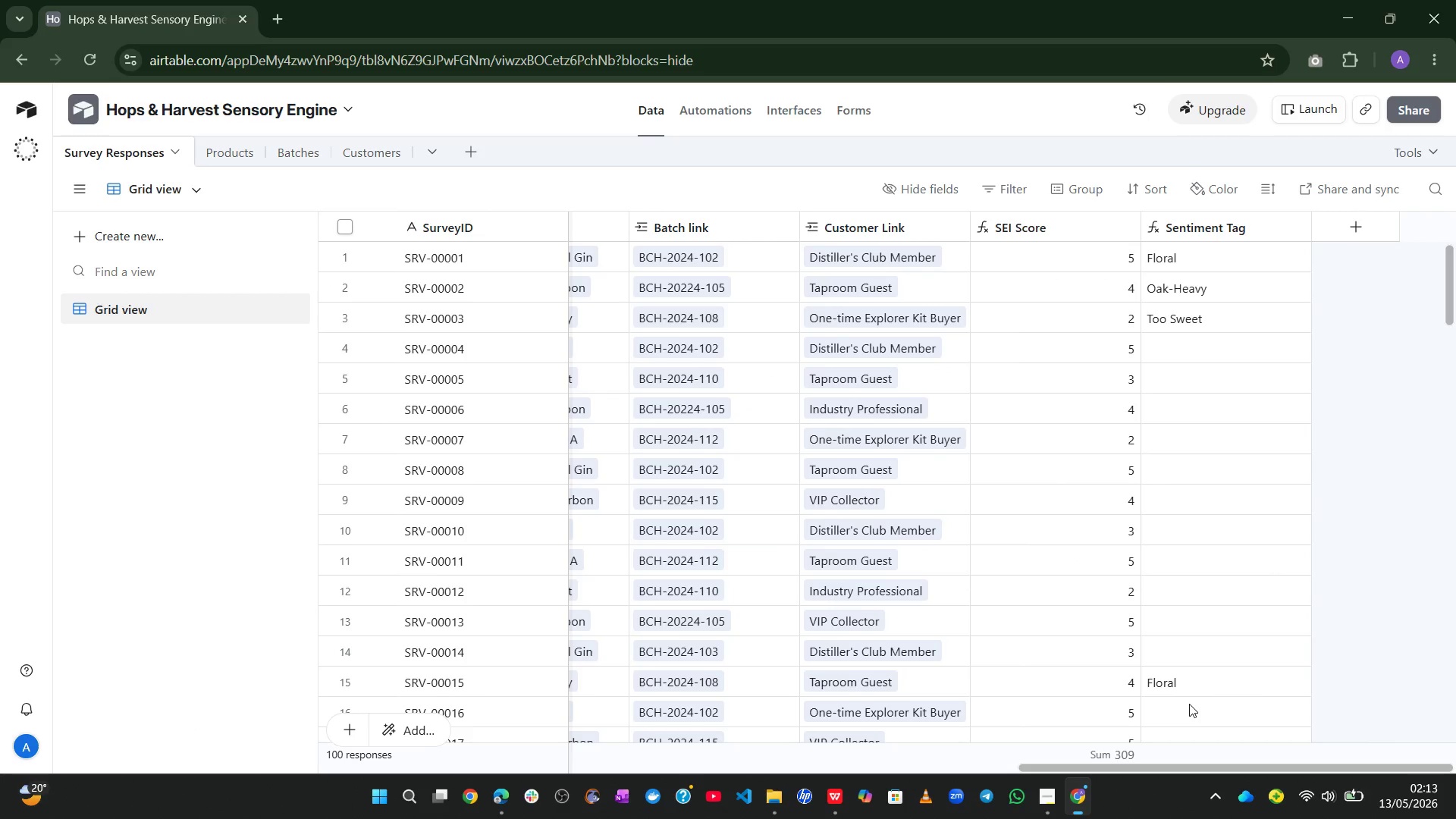 
wait(16.91)
 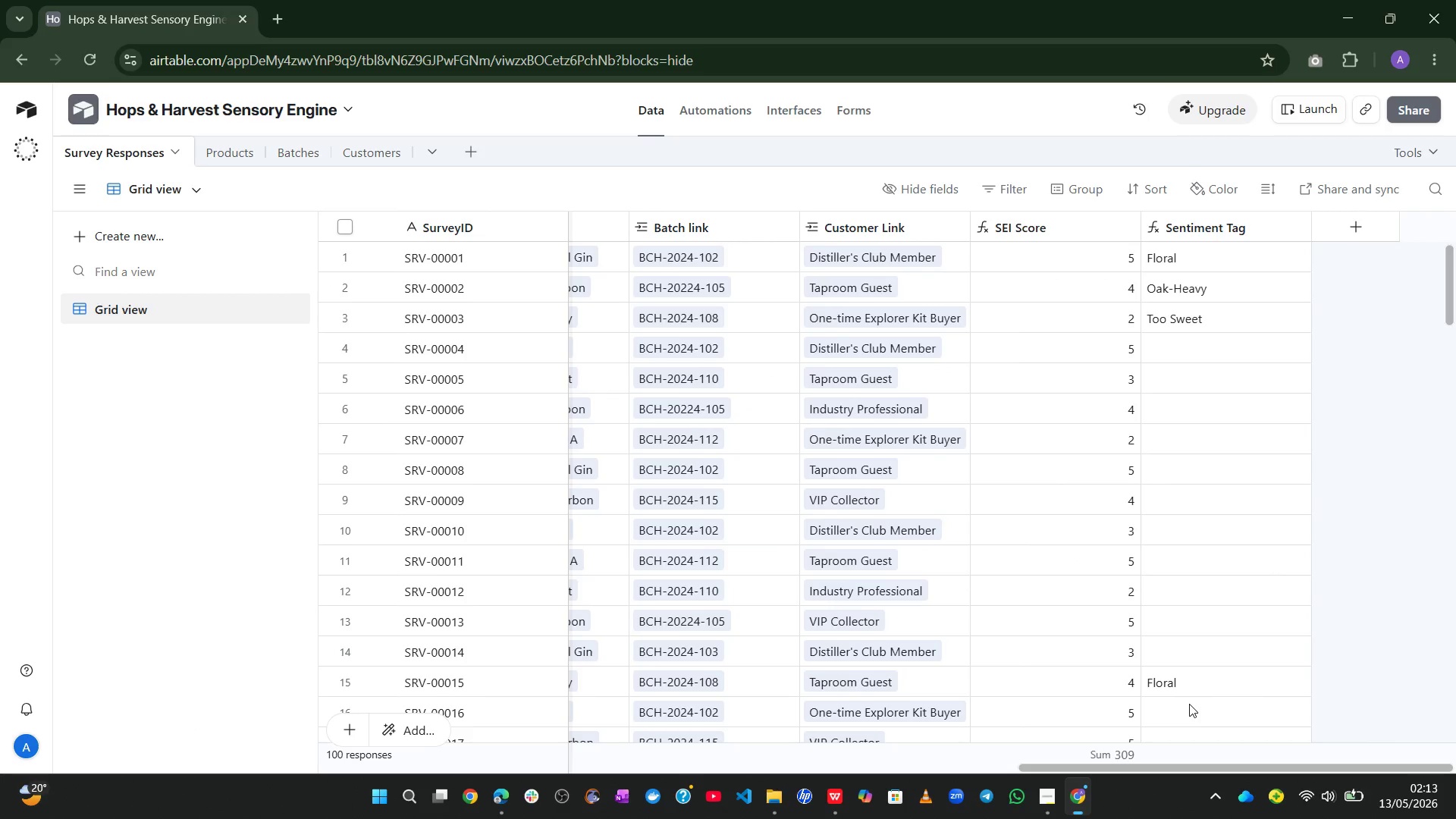 
left_click([1359, 227])
 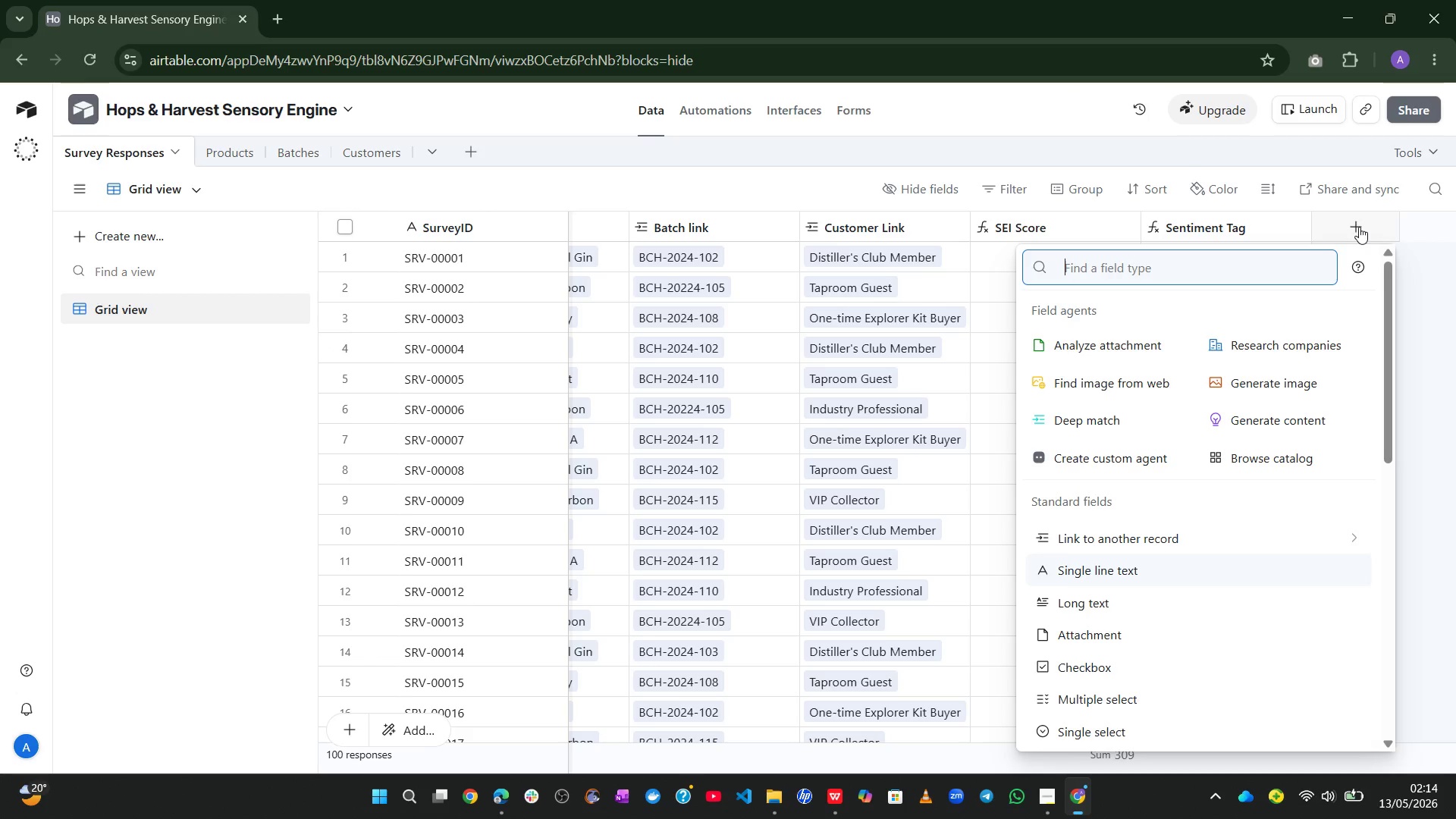 
type(fo)
 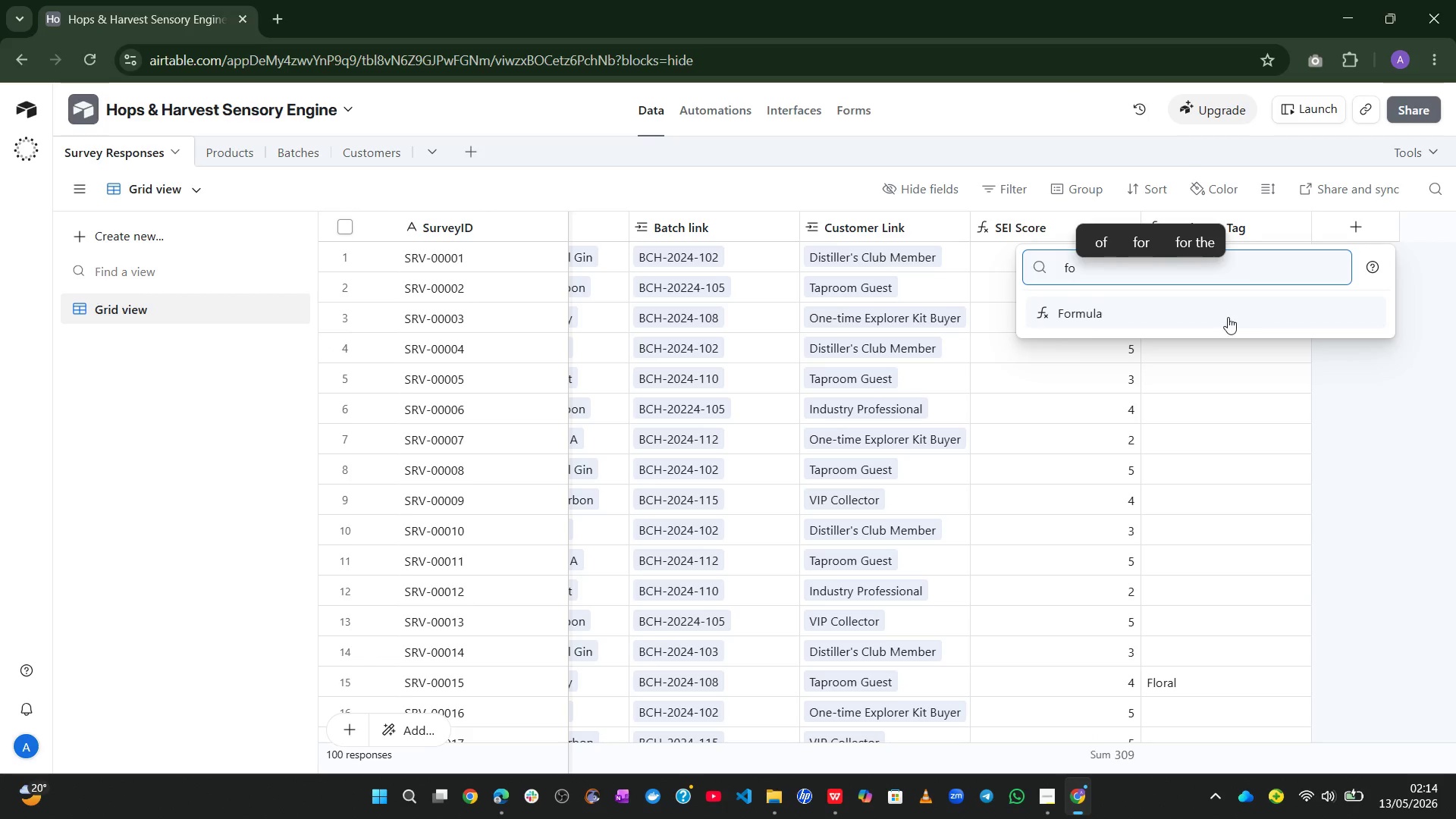 
left_click([1220, 322])
 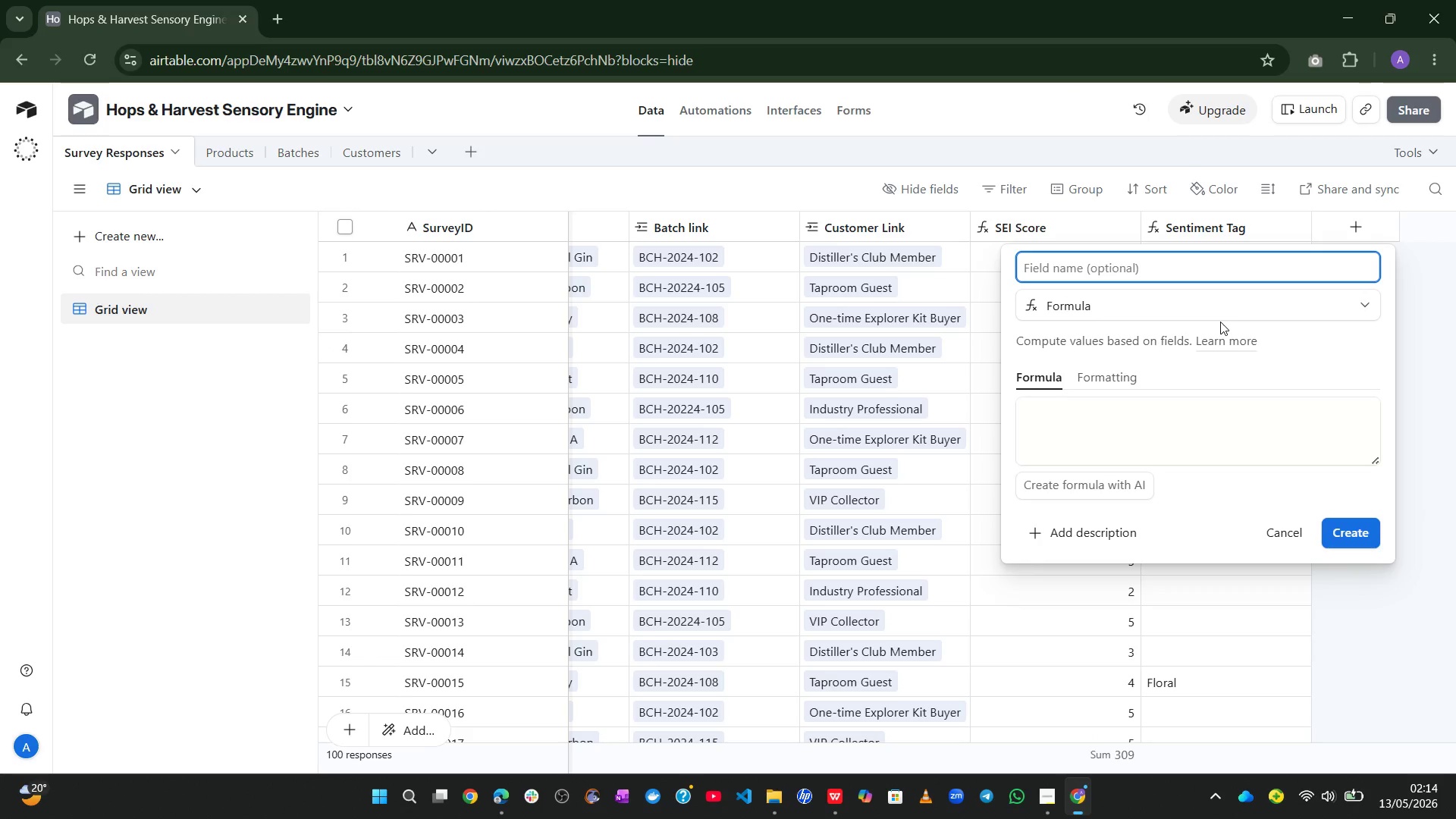 
type(NPS Category)
 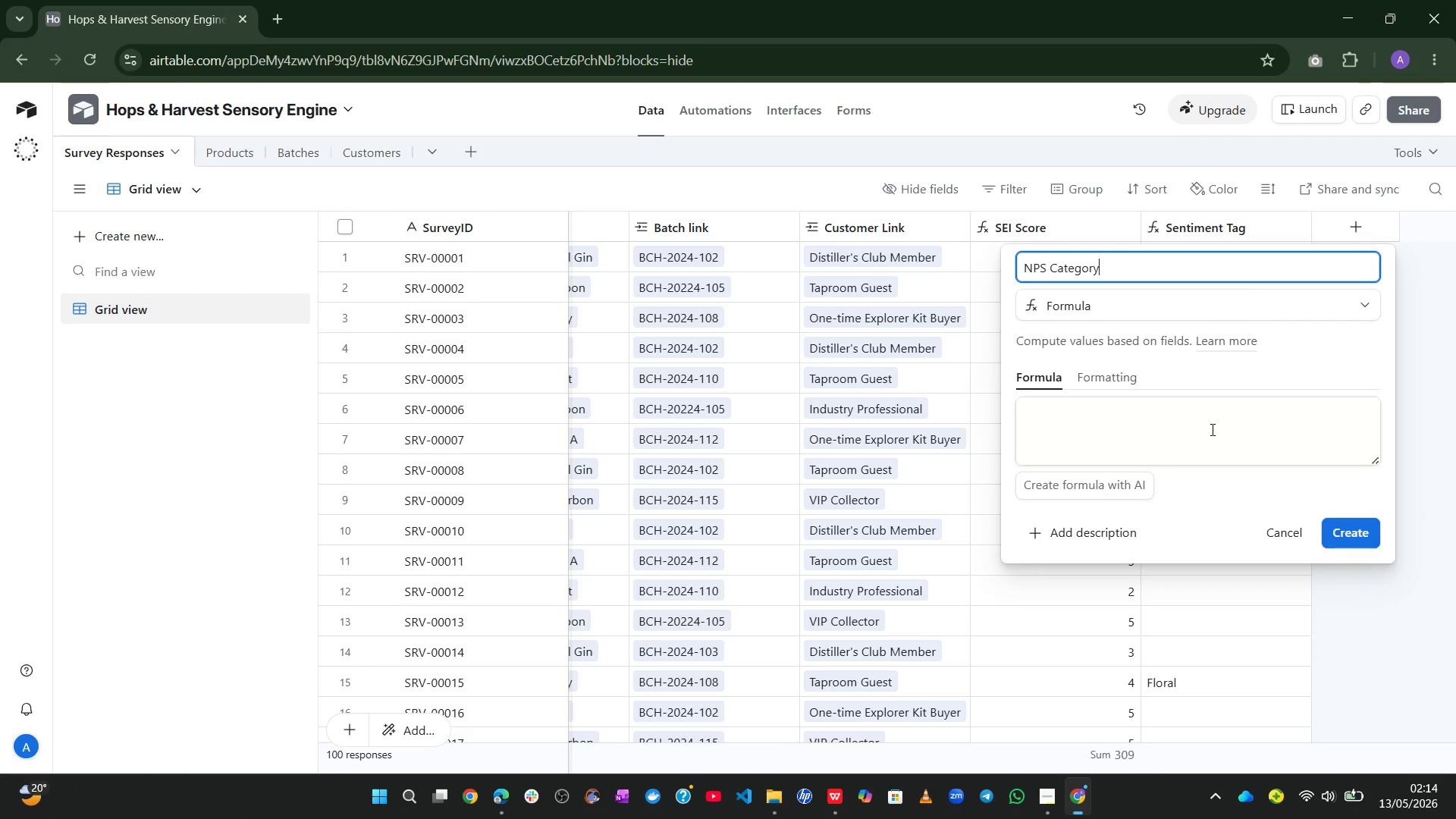 
left_click([1208, 446])
 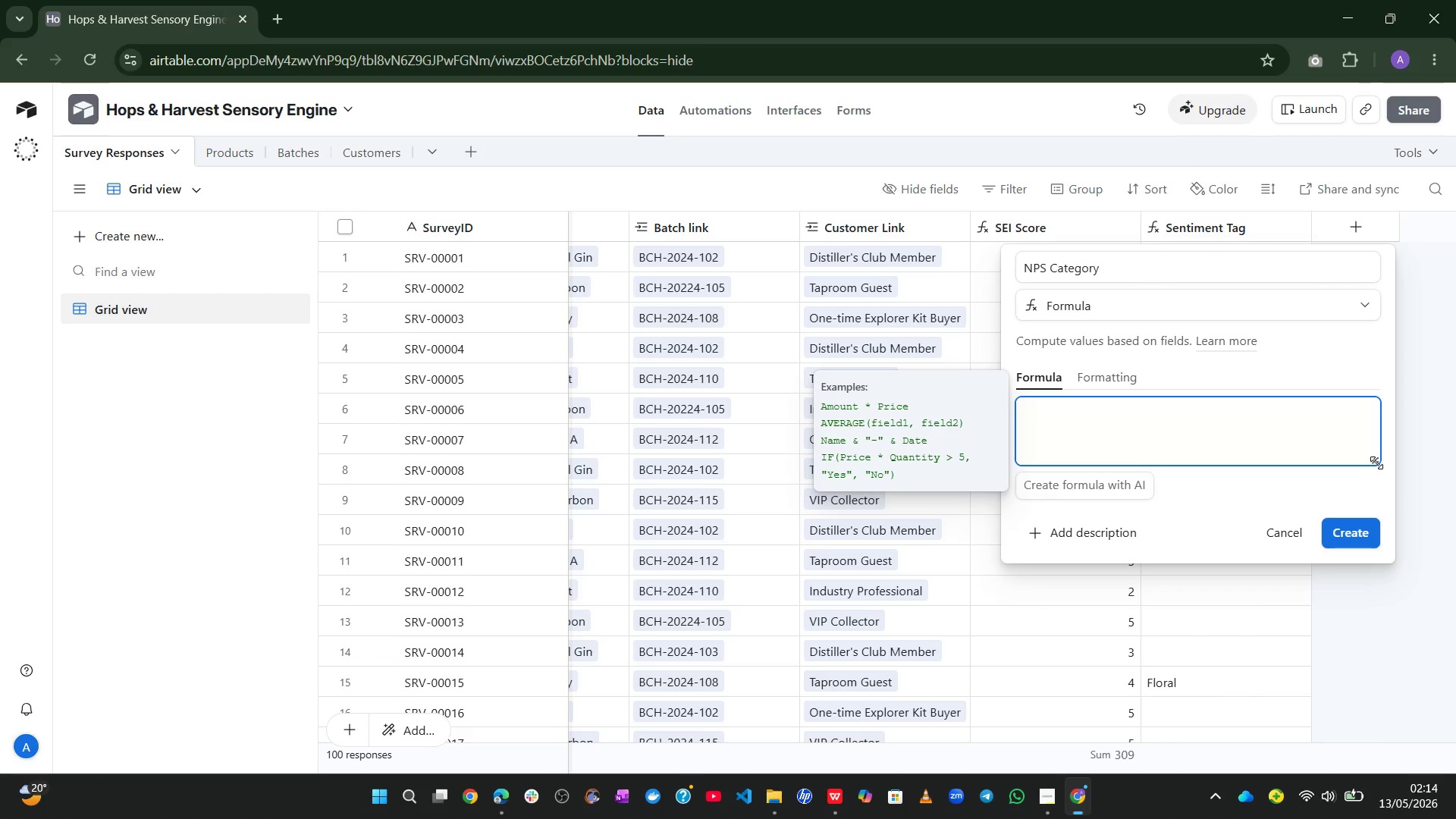 
left_click_drag(start_coordinate=[1376, 461], to_coordinate=[1455, 721])
 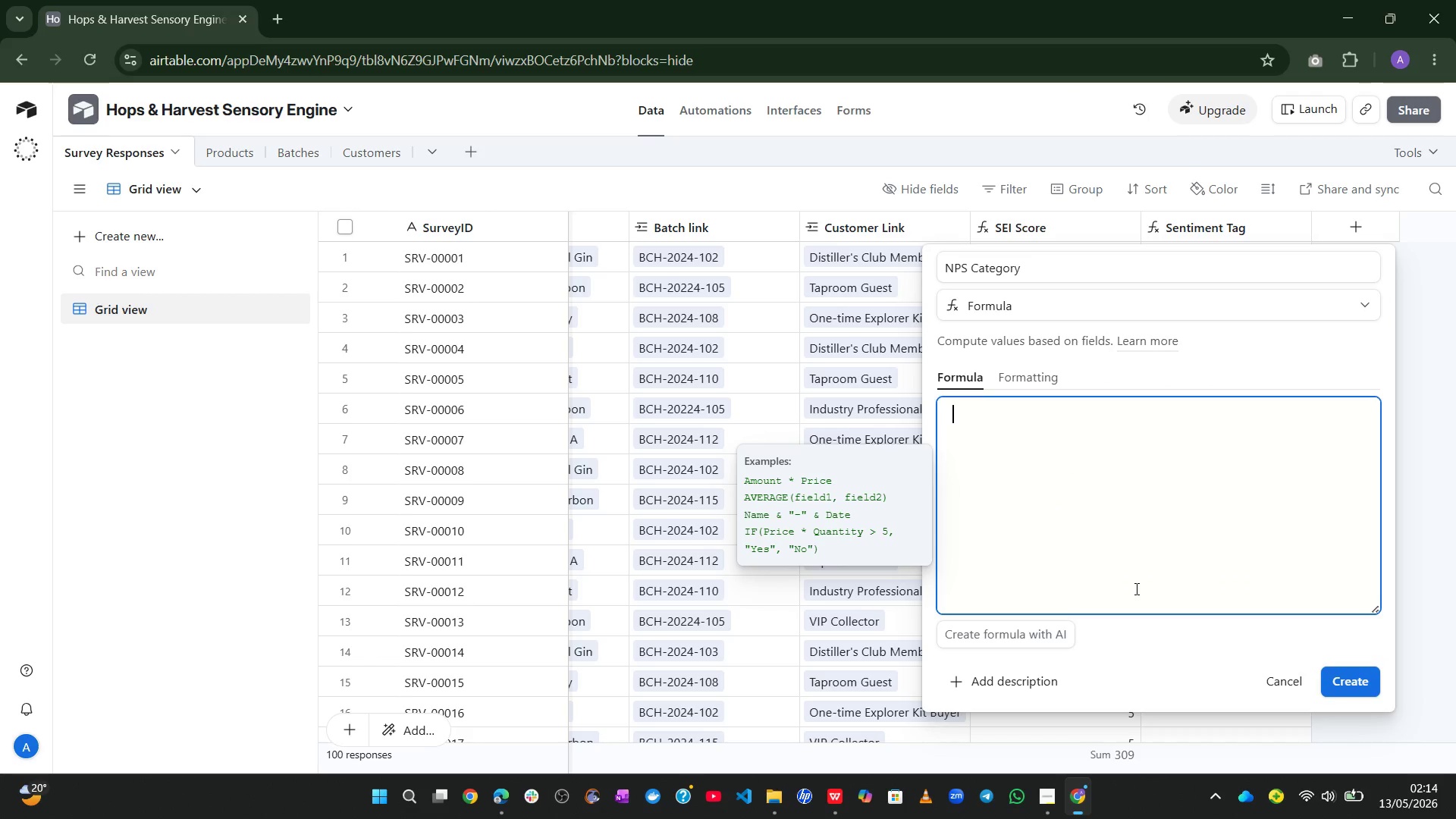 
type(if)
key(Tab)
type(np)
key(Tab)
 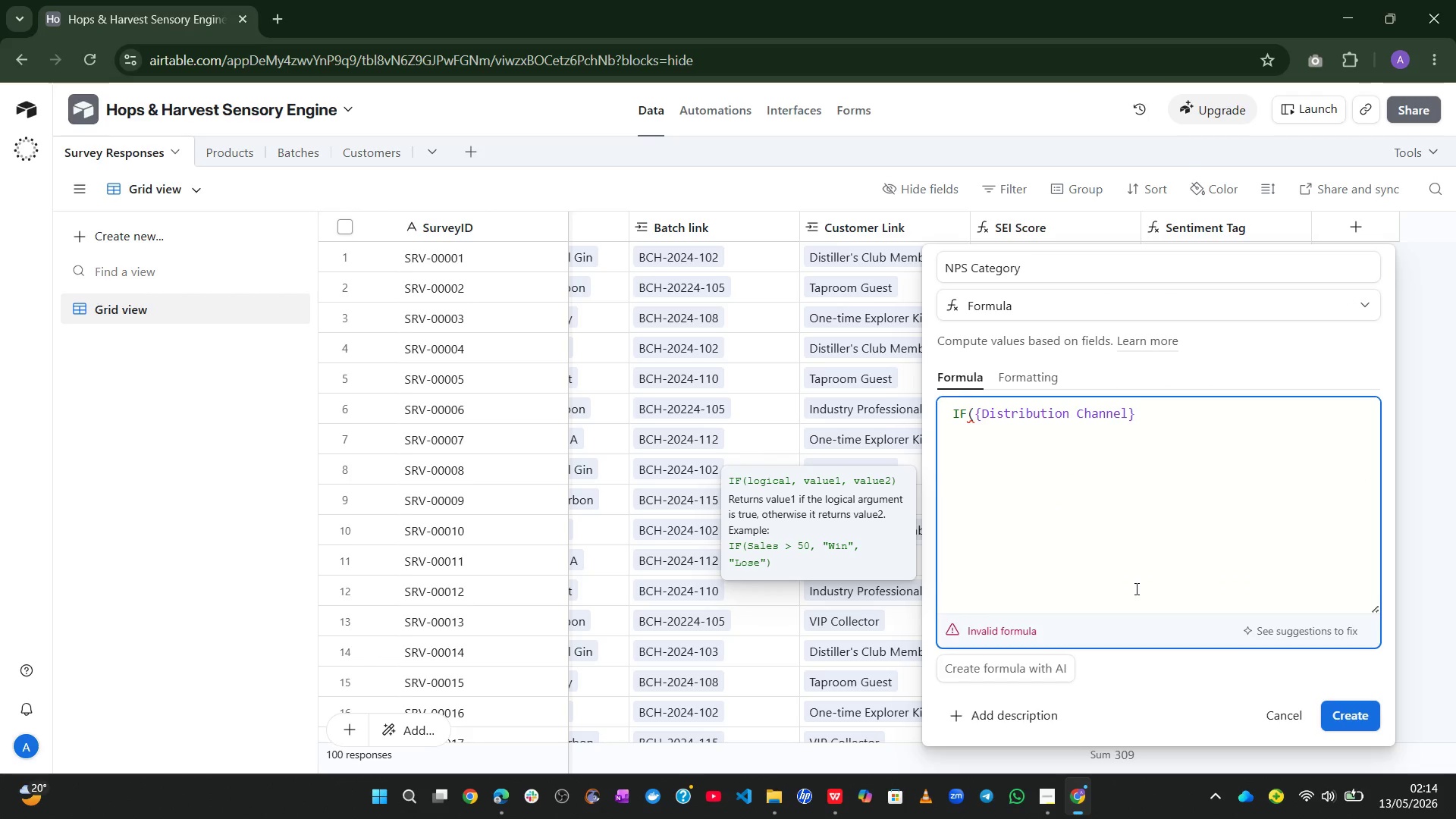 
key(Control+Z)
 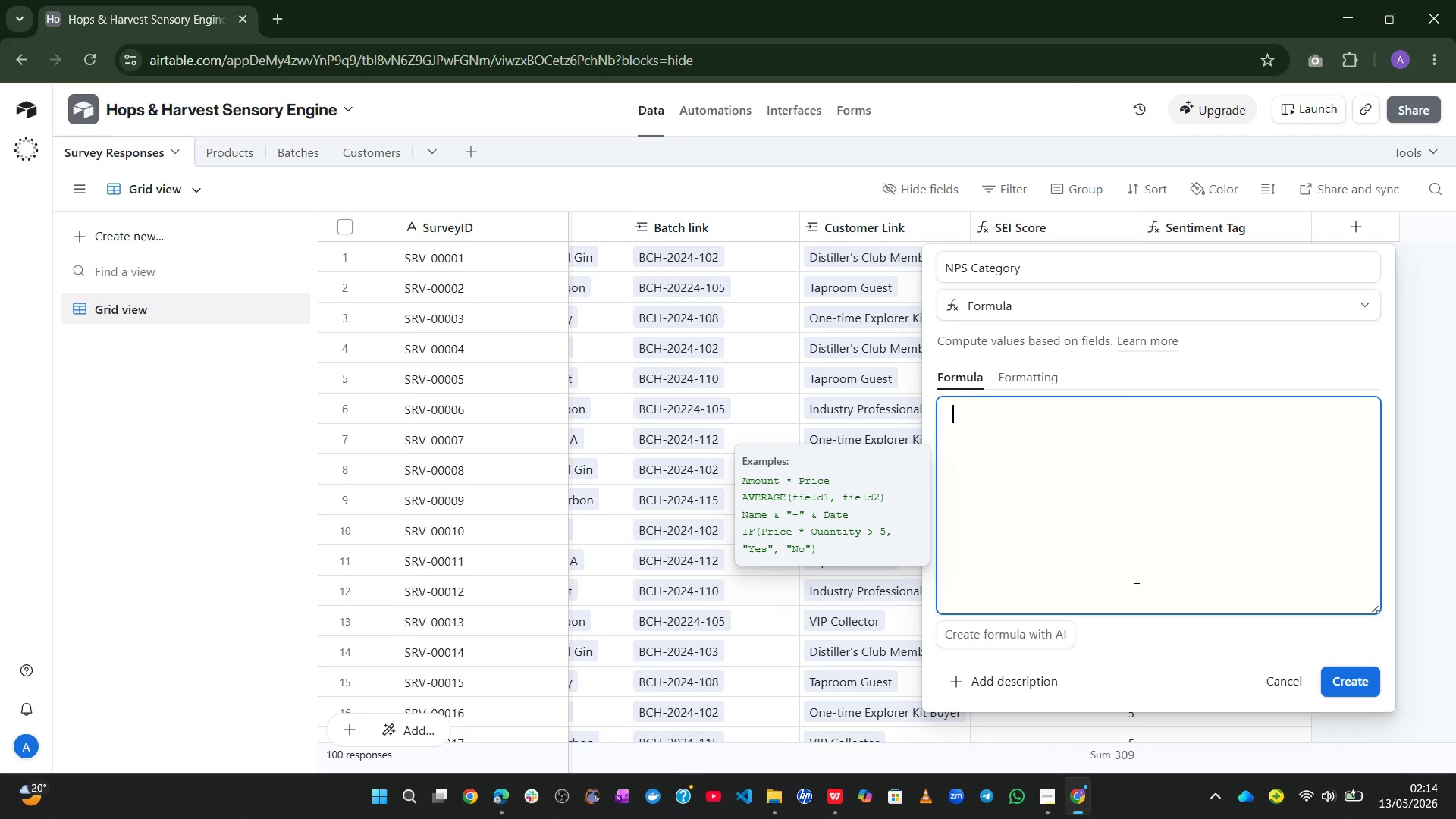 
type(id)
key(Backspace)
type(f)
key(Tab)
type(nps)
key(Tab)
key(Backspace)
key(Backspace)
key(Backspace)
 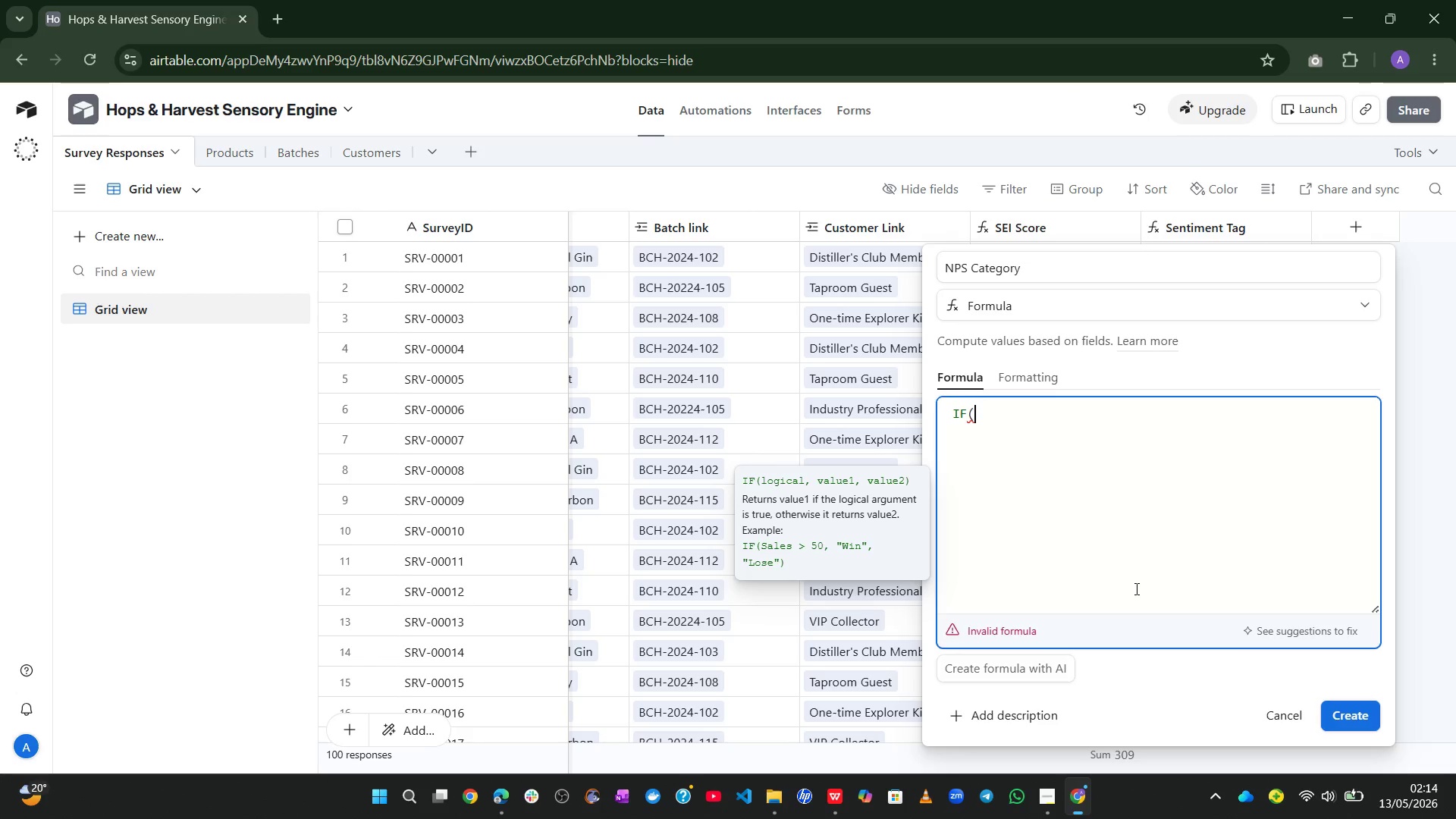 
type({NPS)
 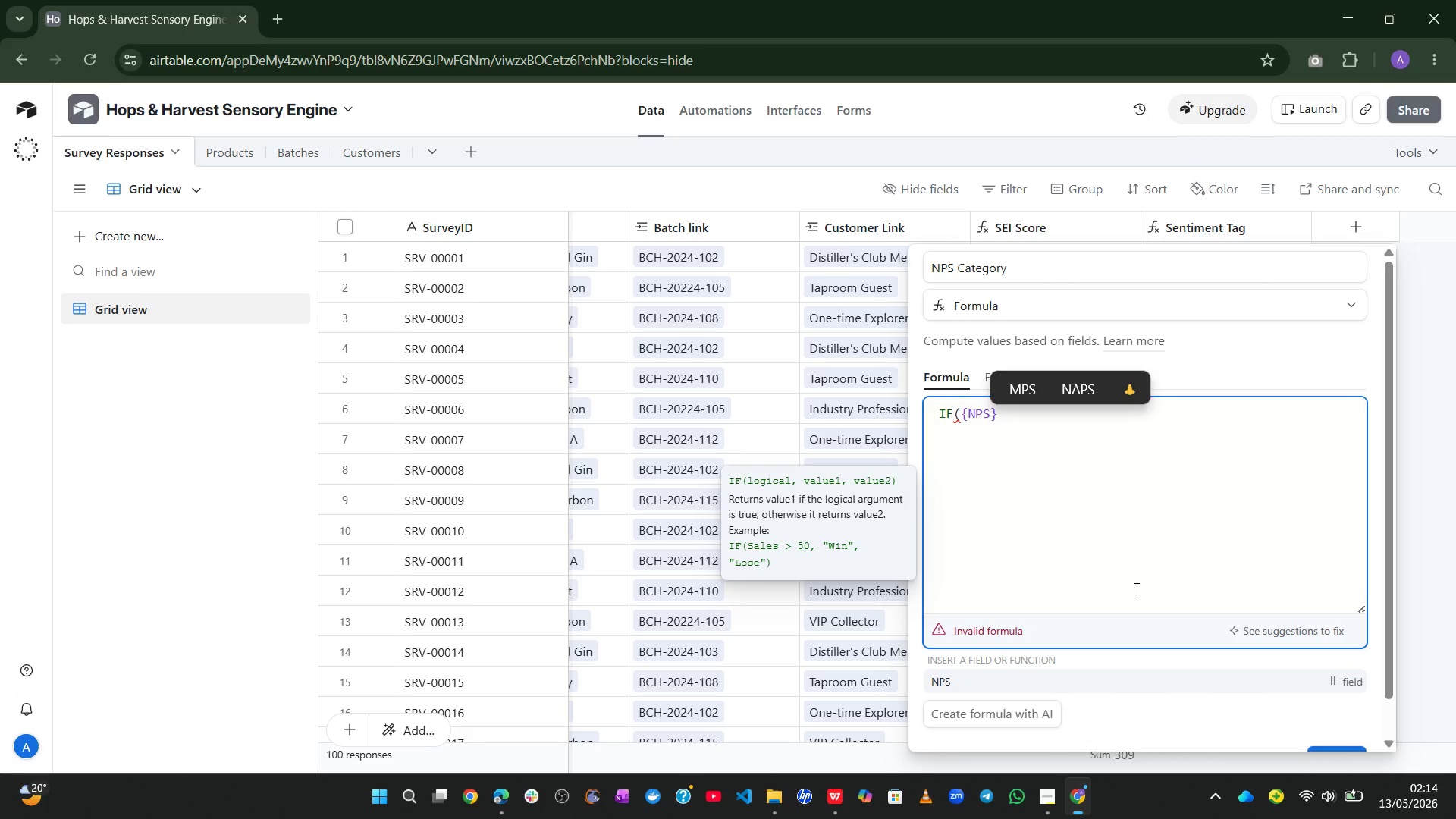 
key(ArrowRight)
 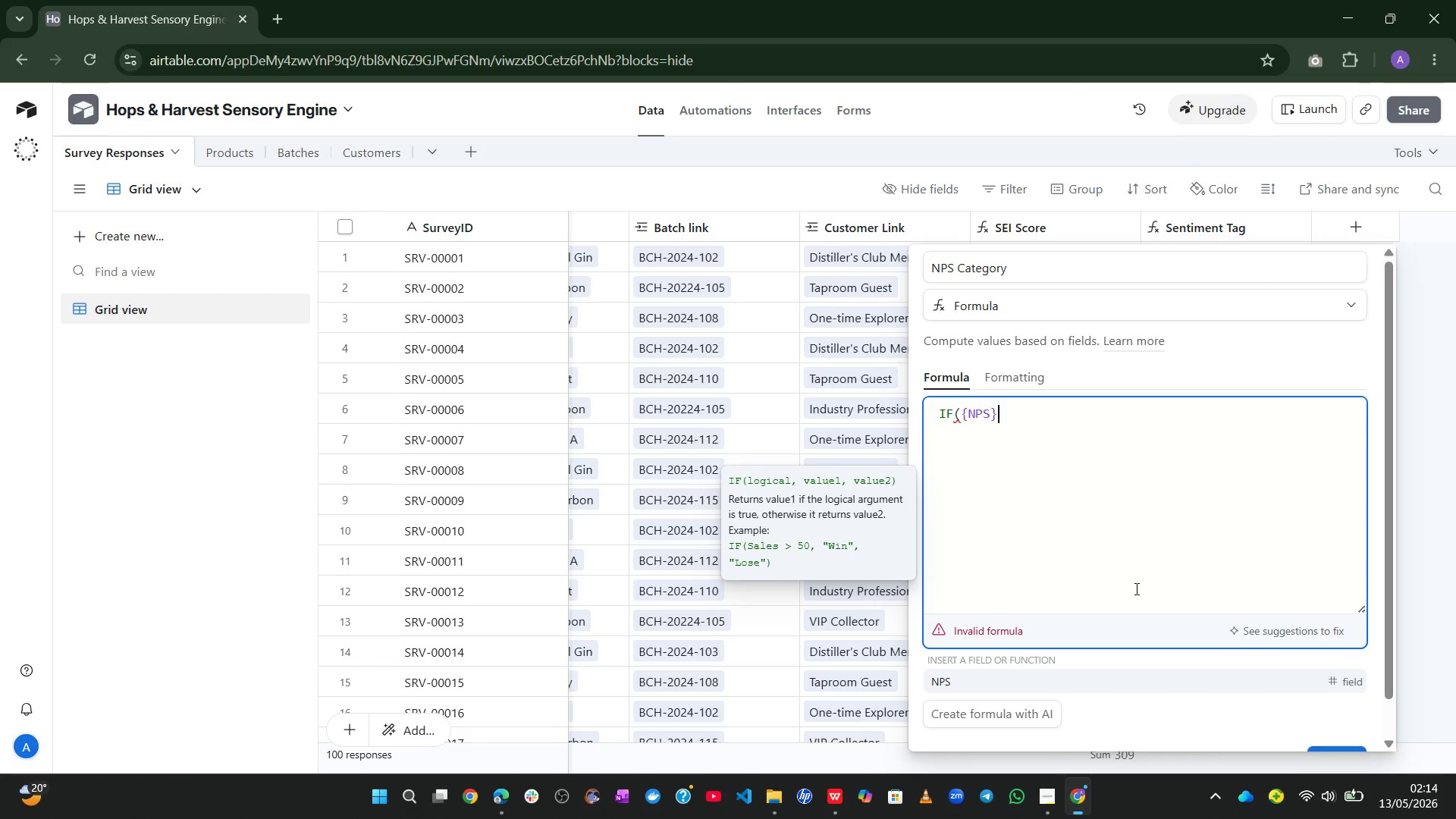 
type(>=9,@Promoter)
 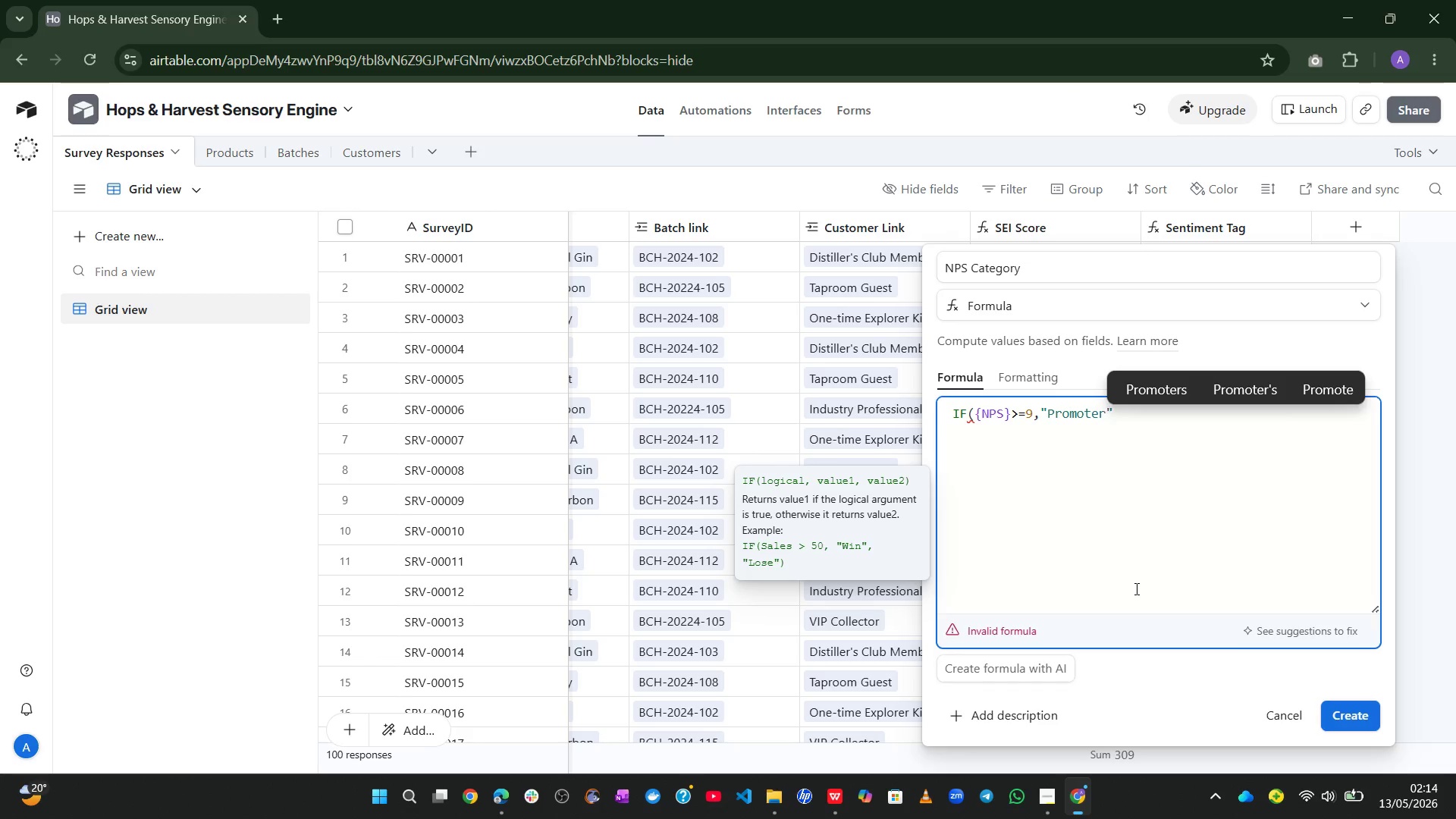 
key(ArrowRight)
 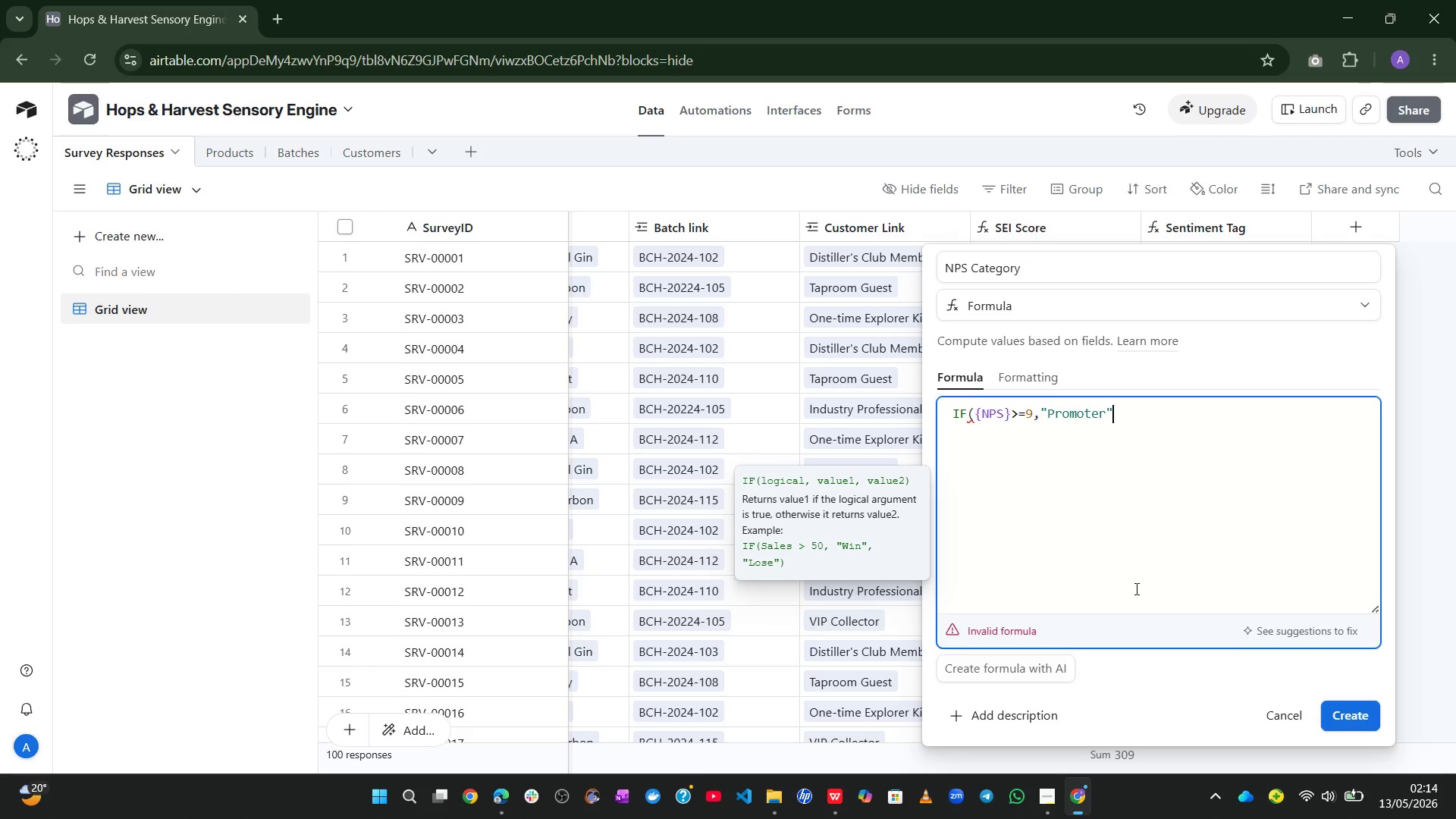 
type(,IF({NPS)
key(Tab)
 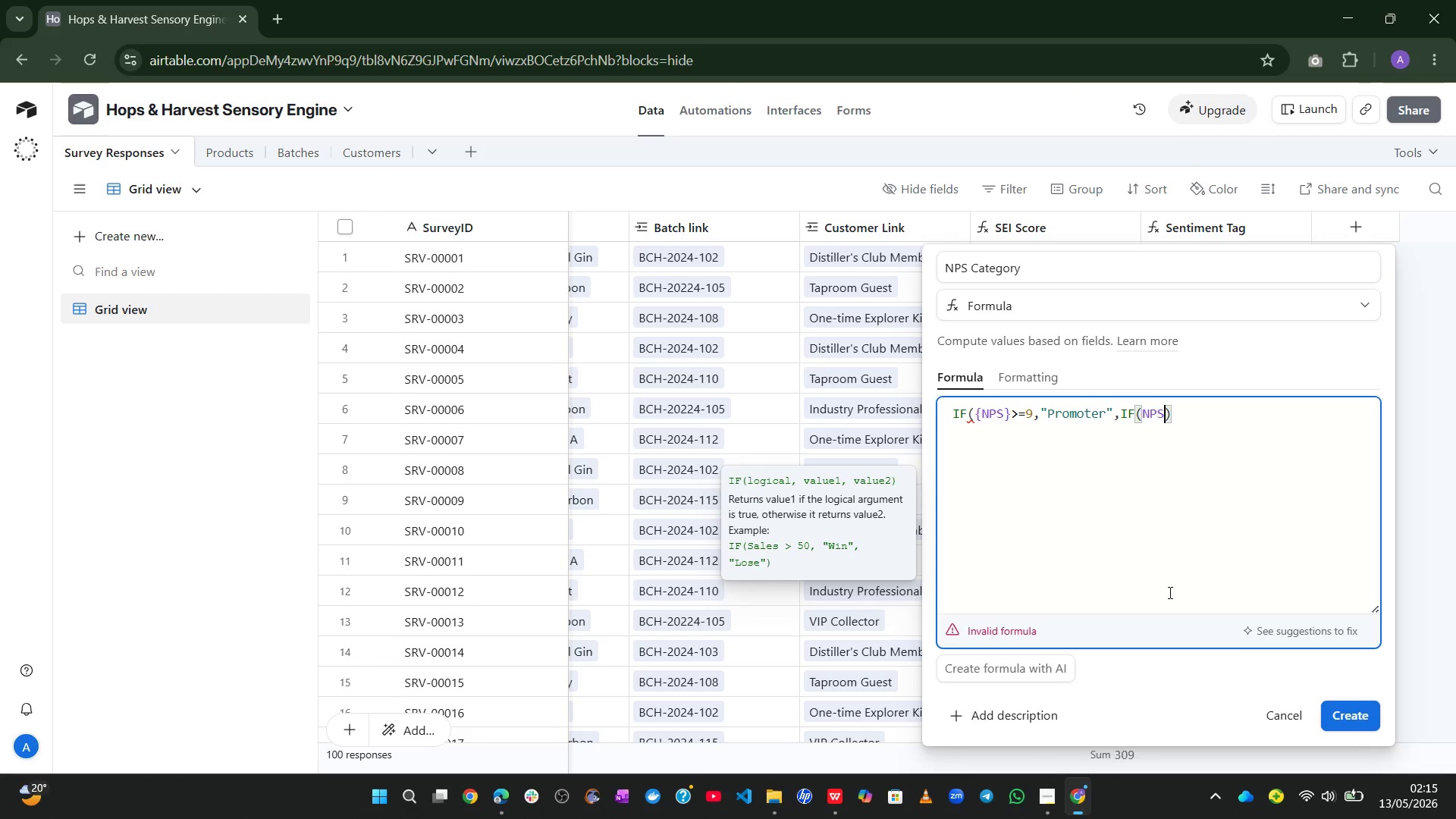 
wait(6.59)
 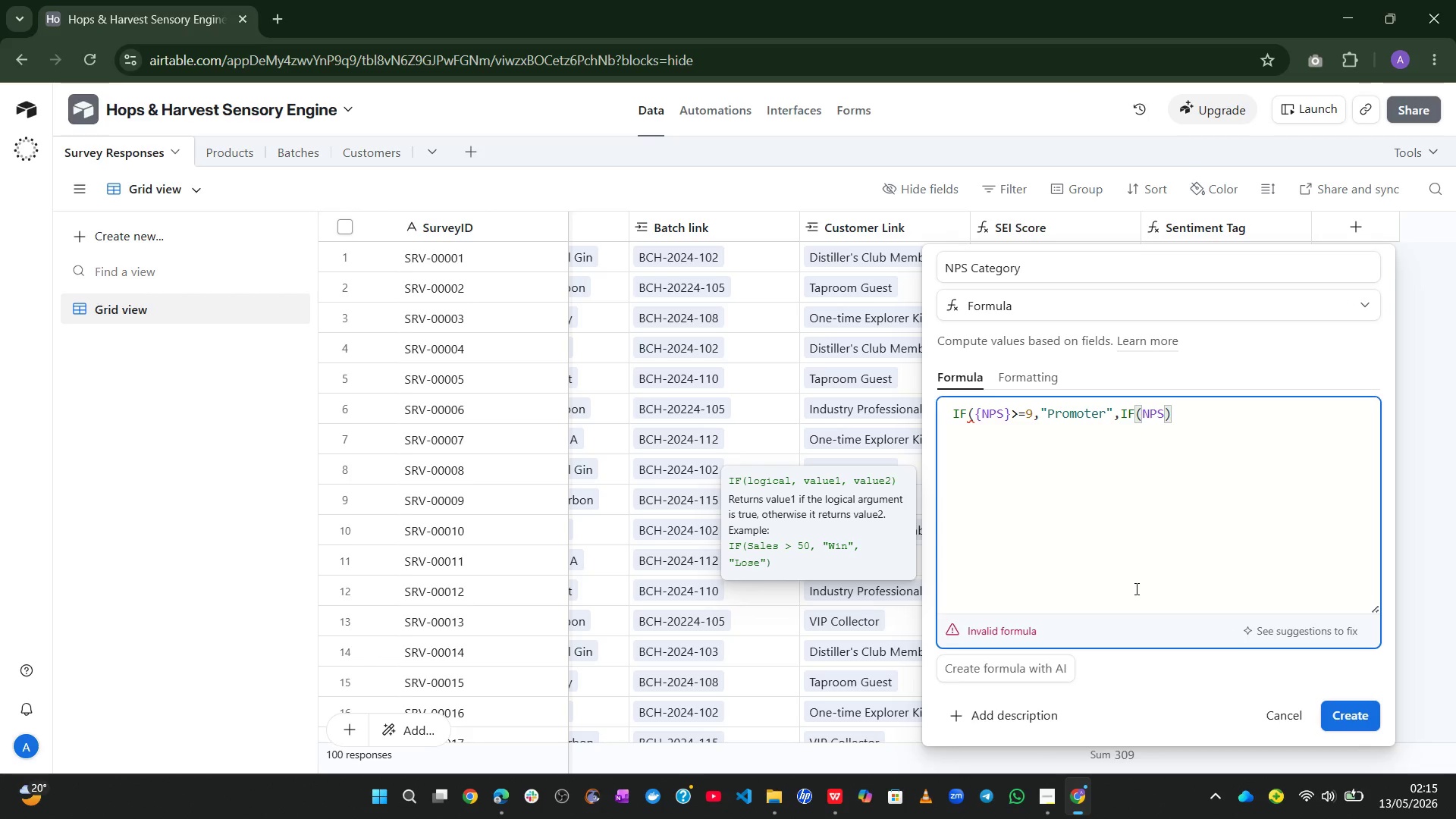 
double_click([1151, 418])
 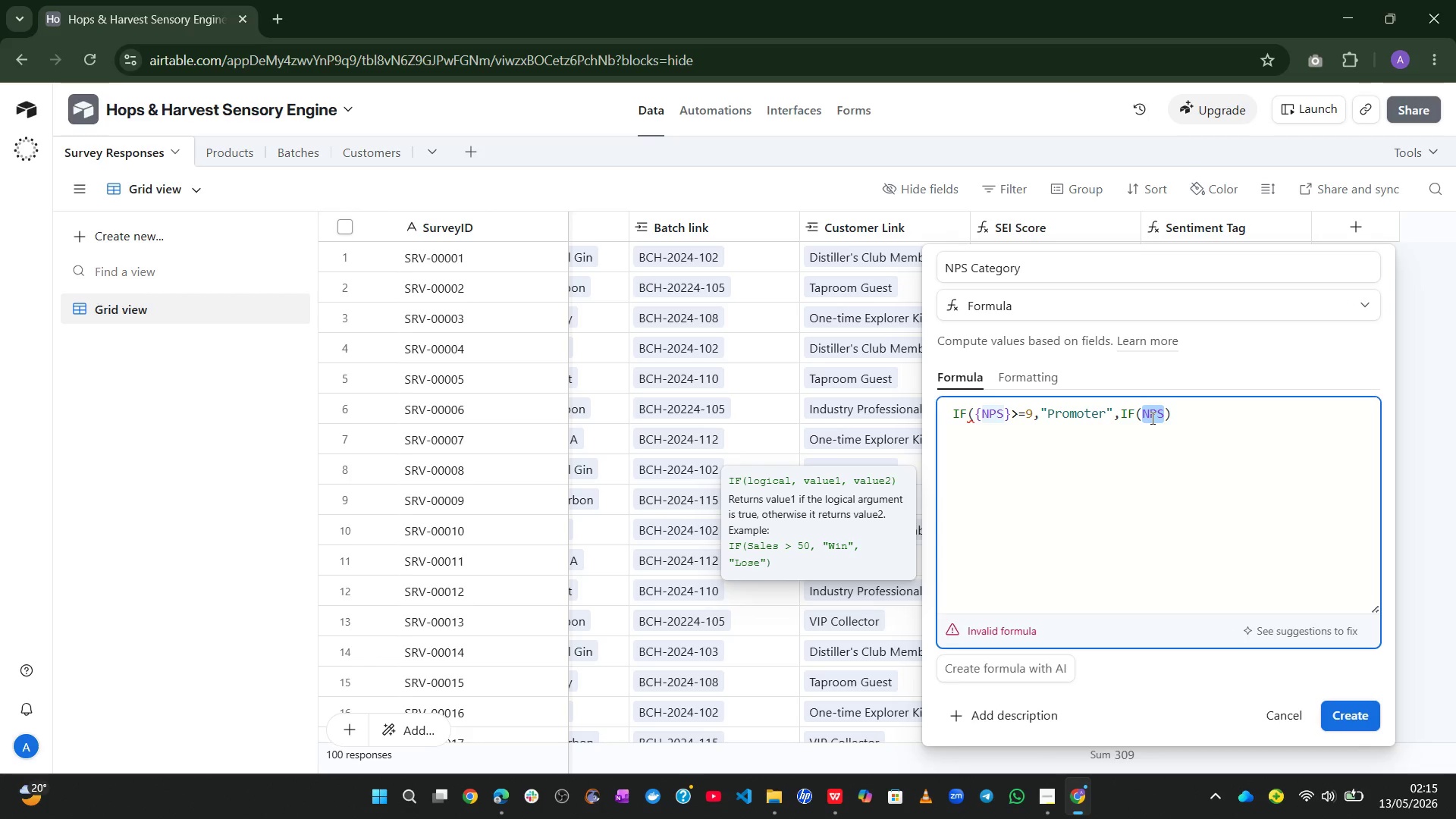 
key(Shift+BracketLeft)
 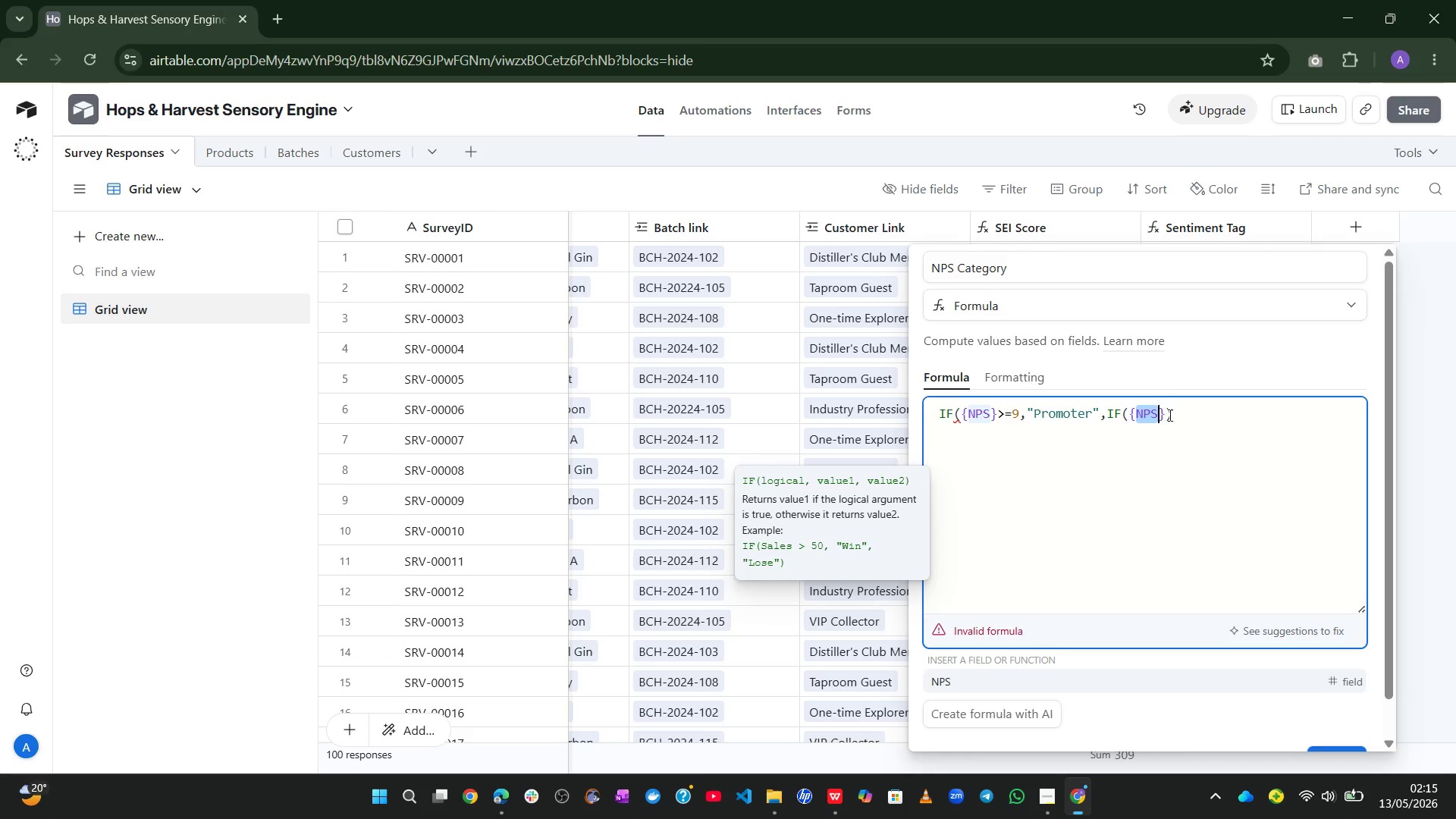 
left_click([1166, 416])
 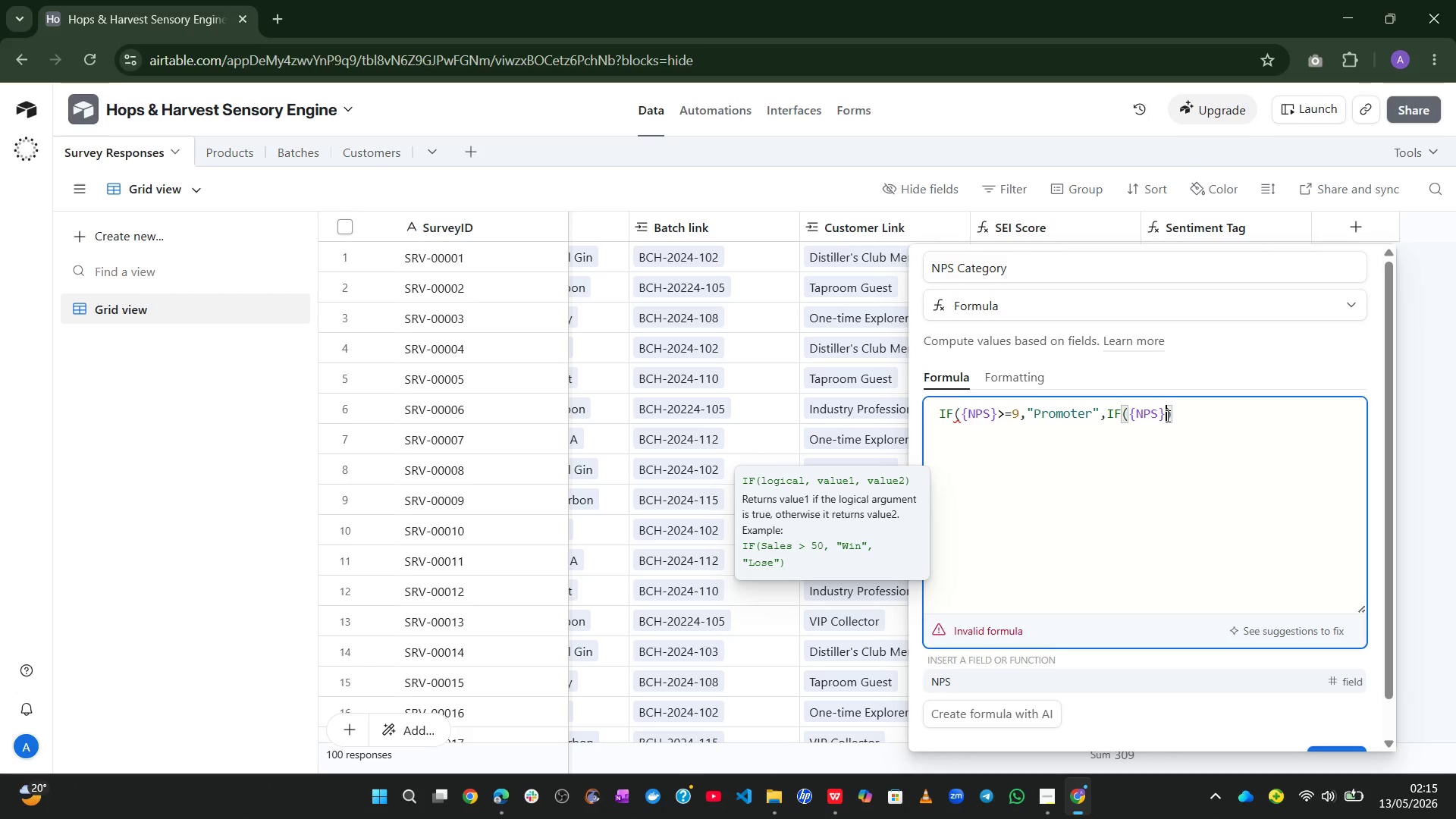 
key(Shift+Period)
 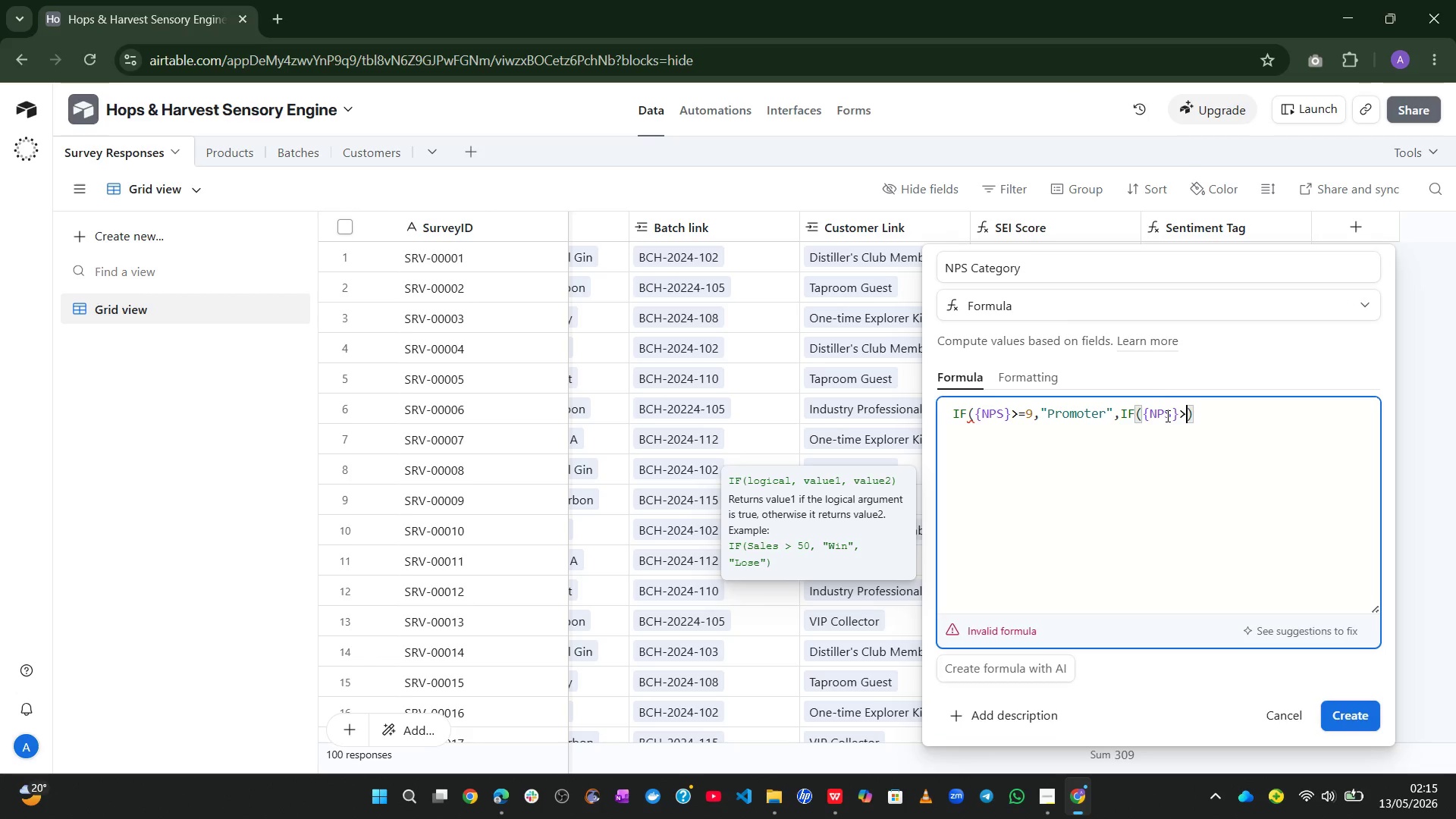 
key(Equal)
 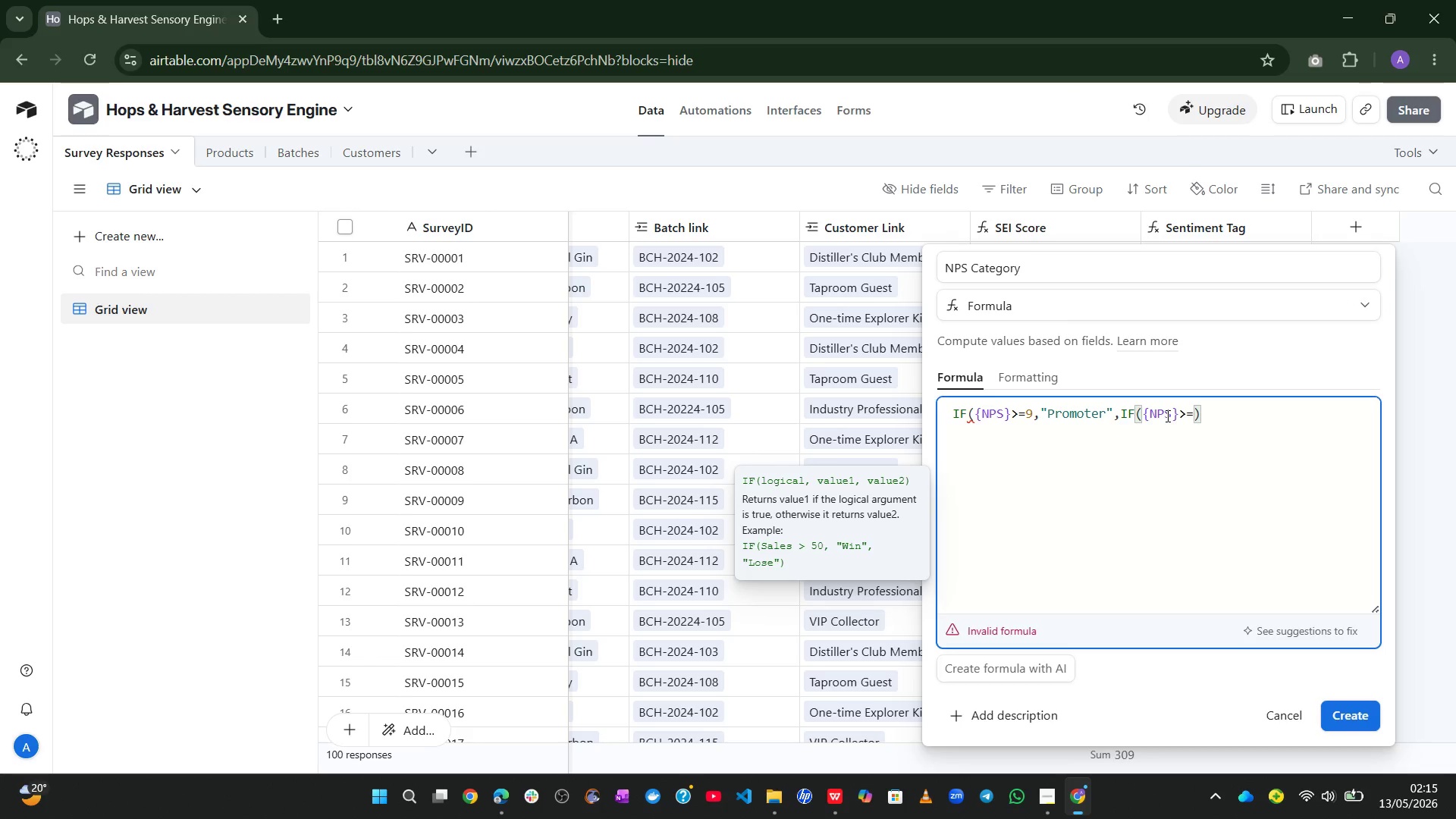 
key(7)
 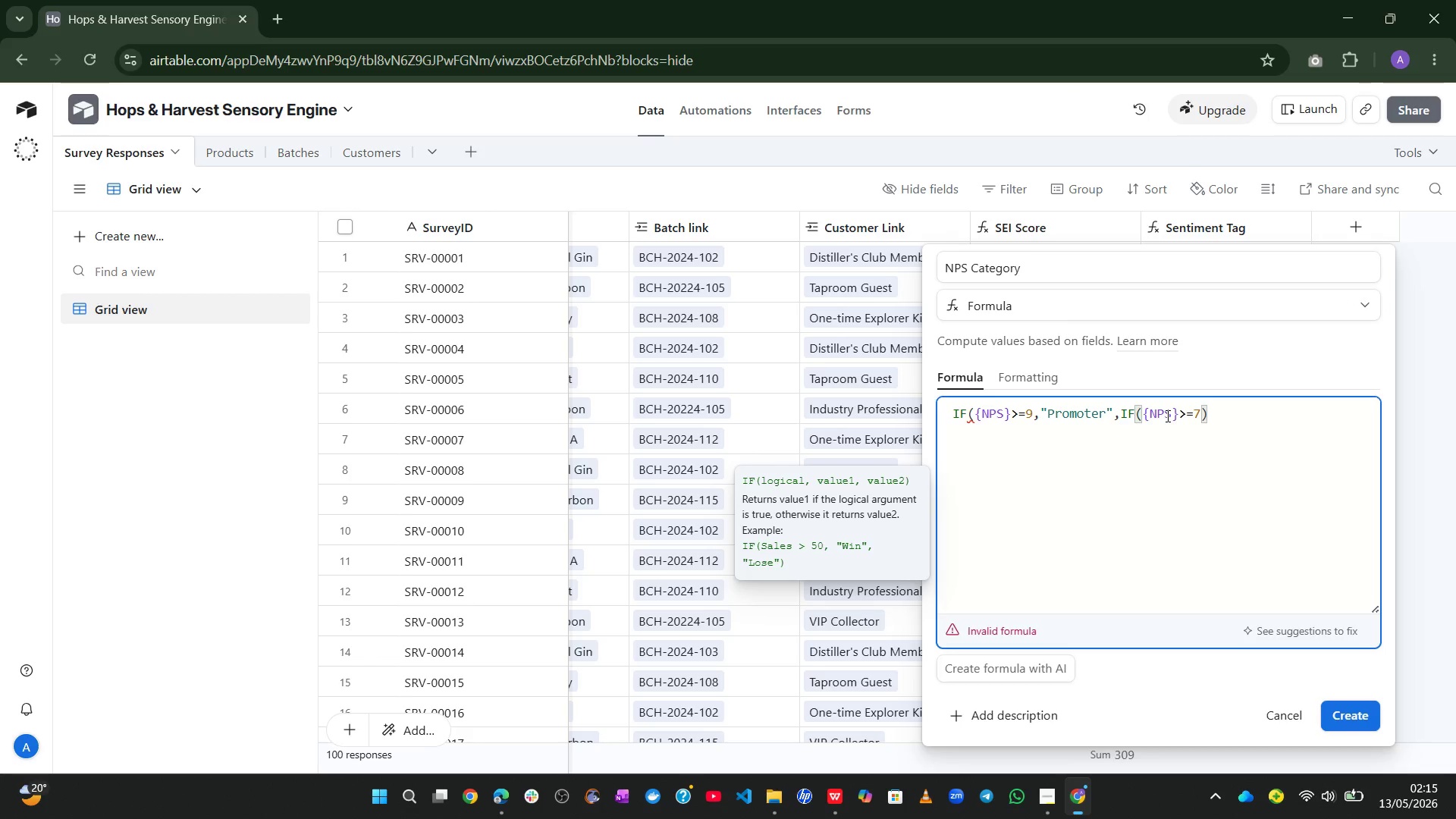 
type(,@Passive)
 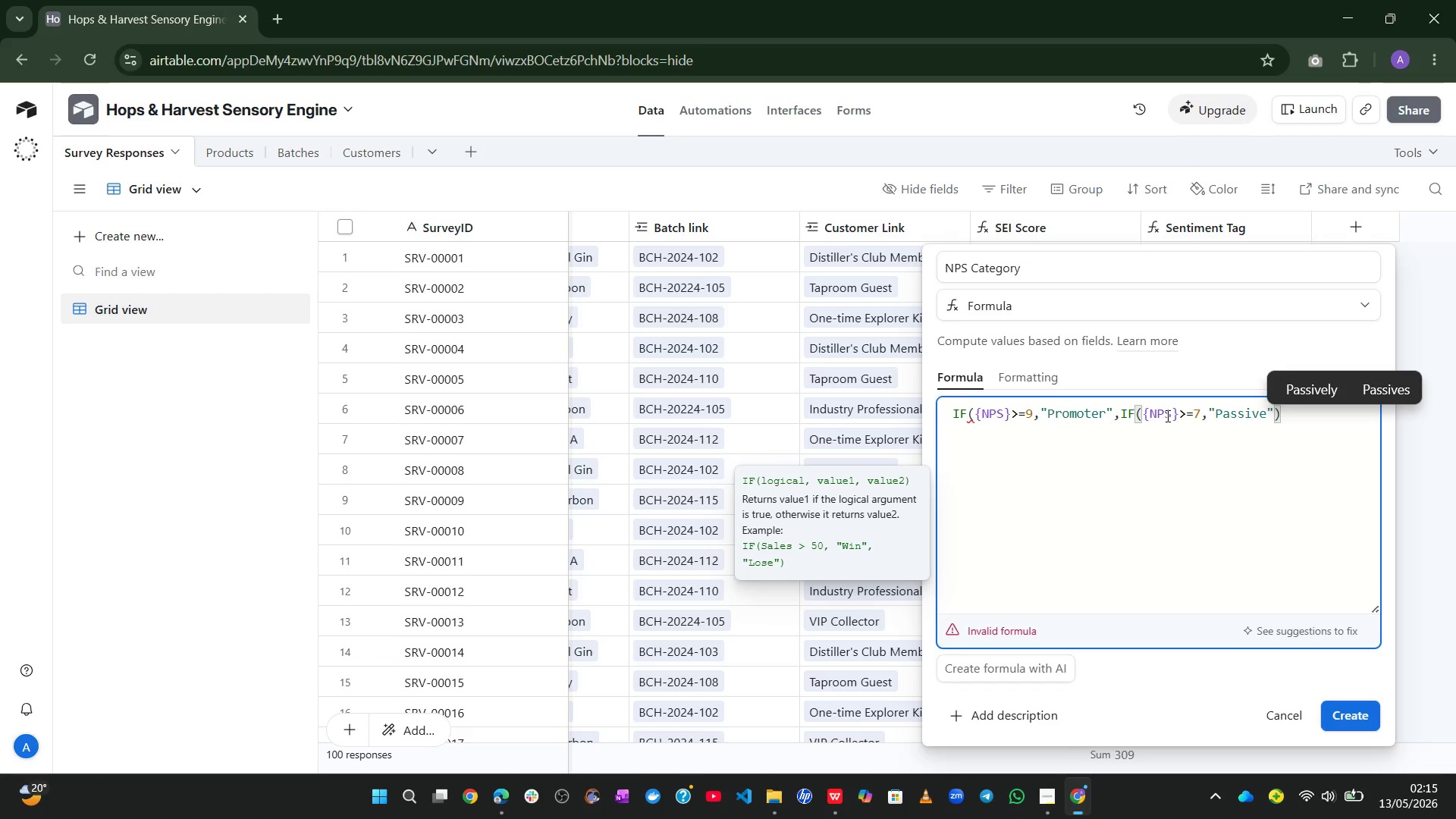 
wait(6.12)
 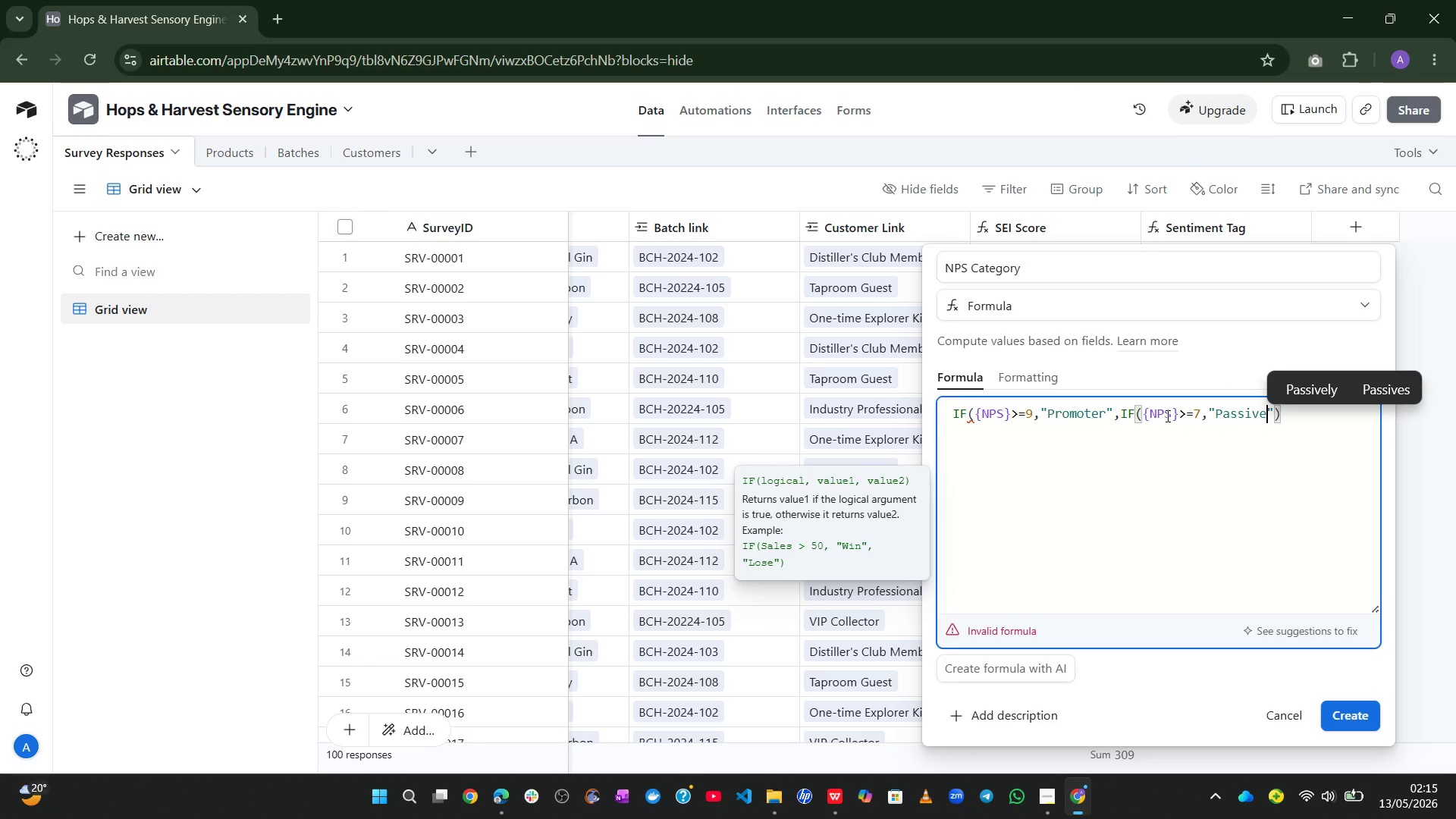 
key(ArrowRight)
 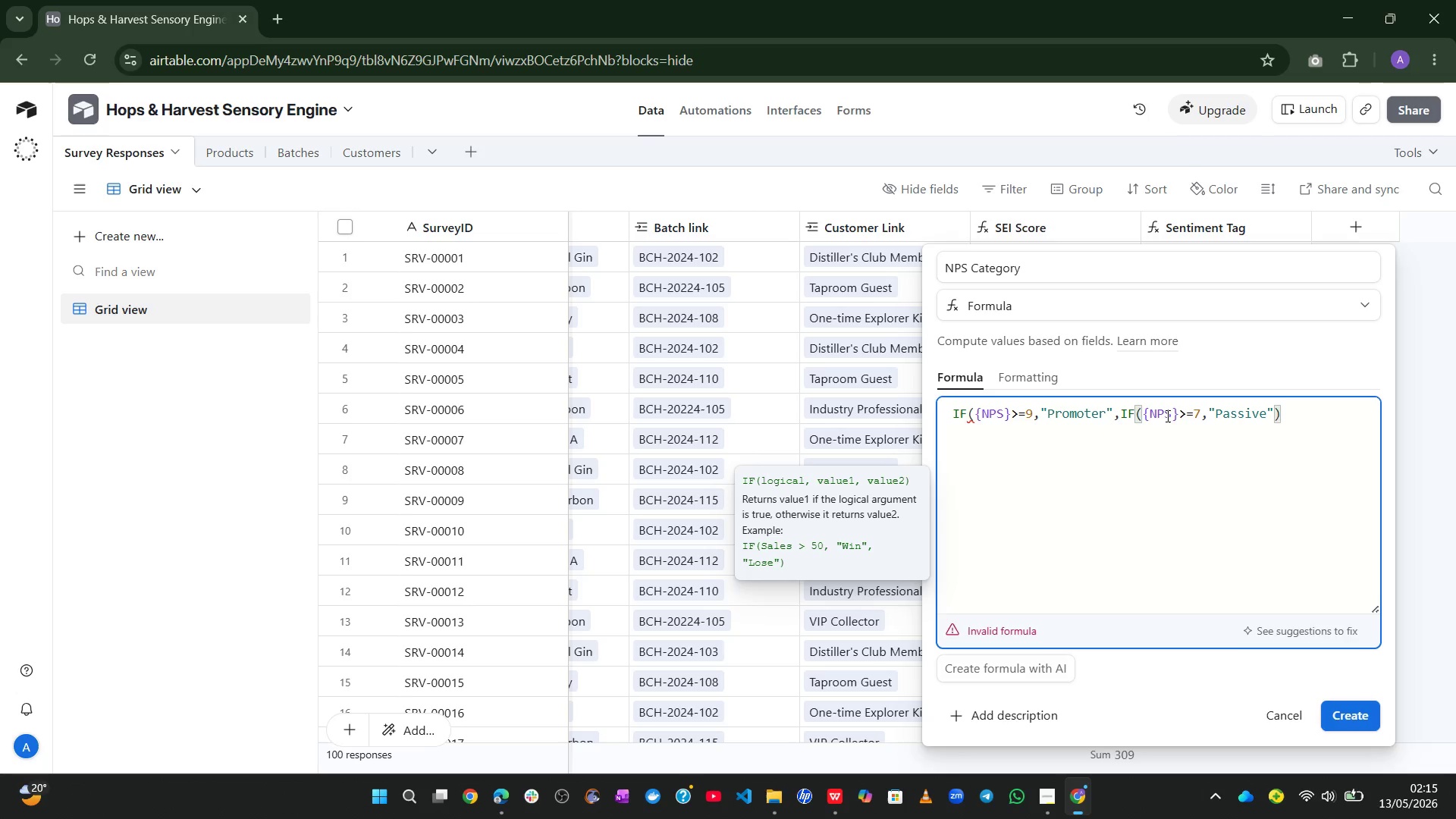 
type(,@Detractor)
 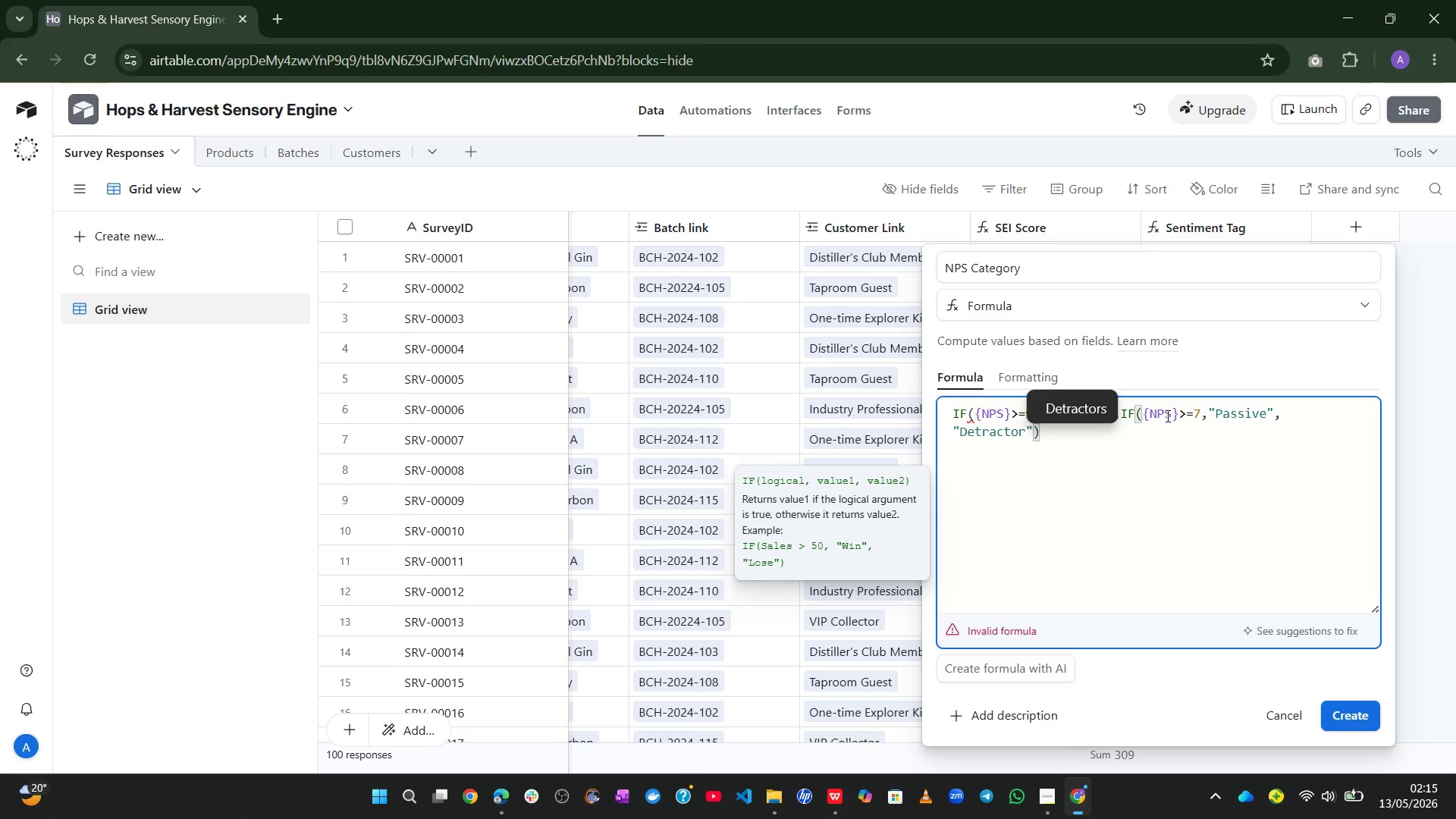 
key(ArrowRight)
 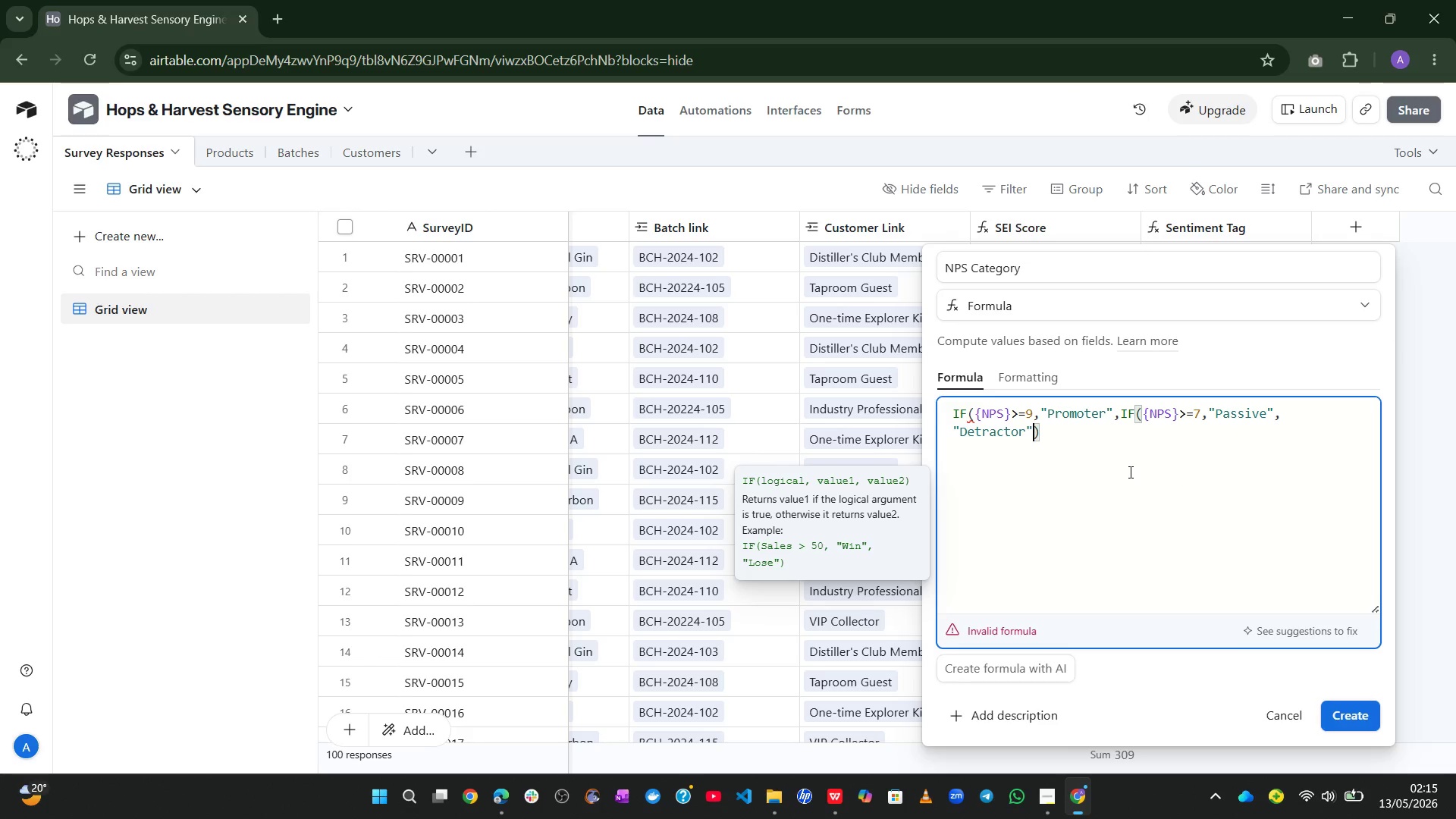 
type()))
 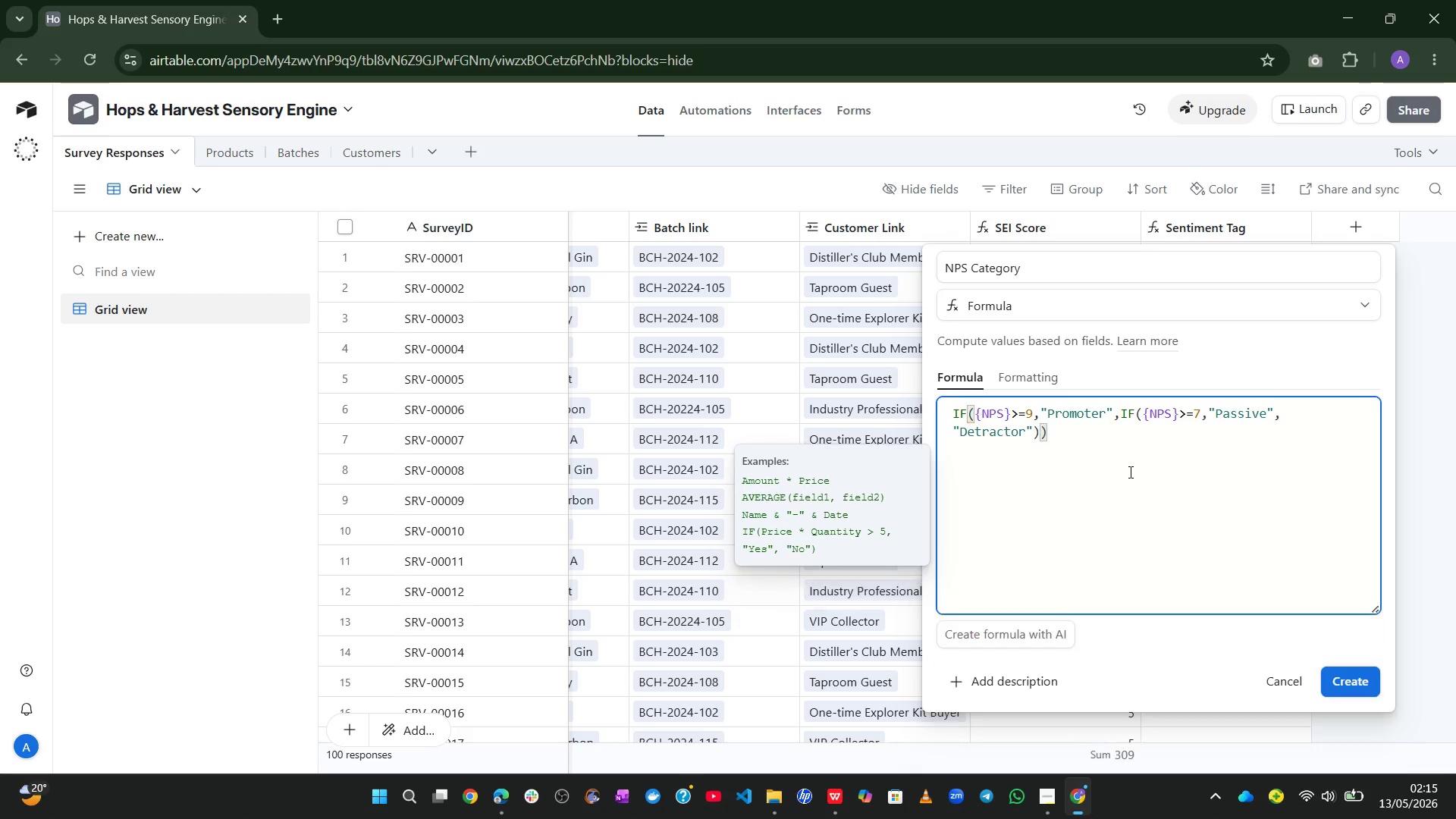 
left_click([1344, 714])
 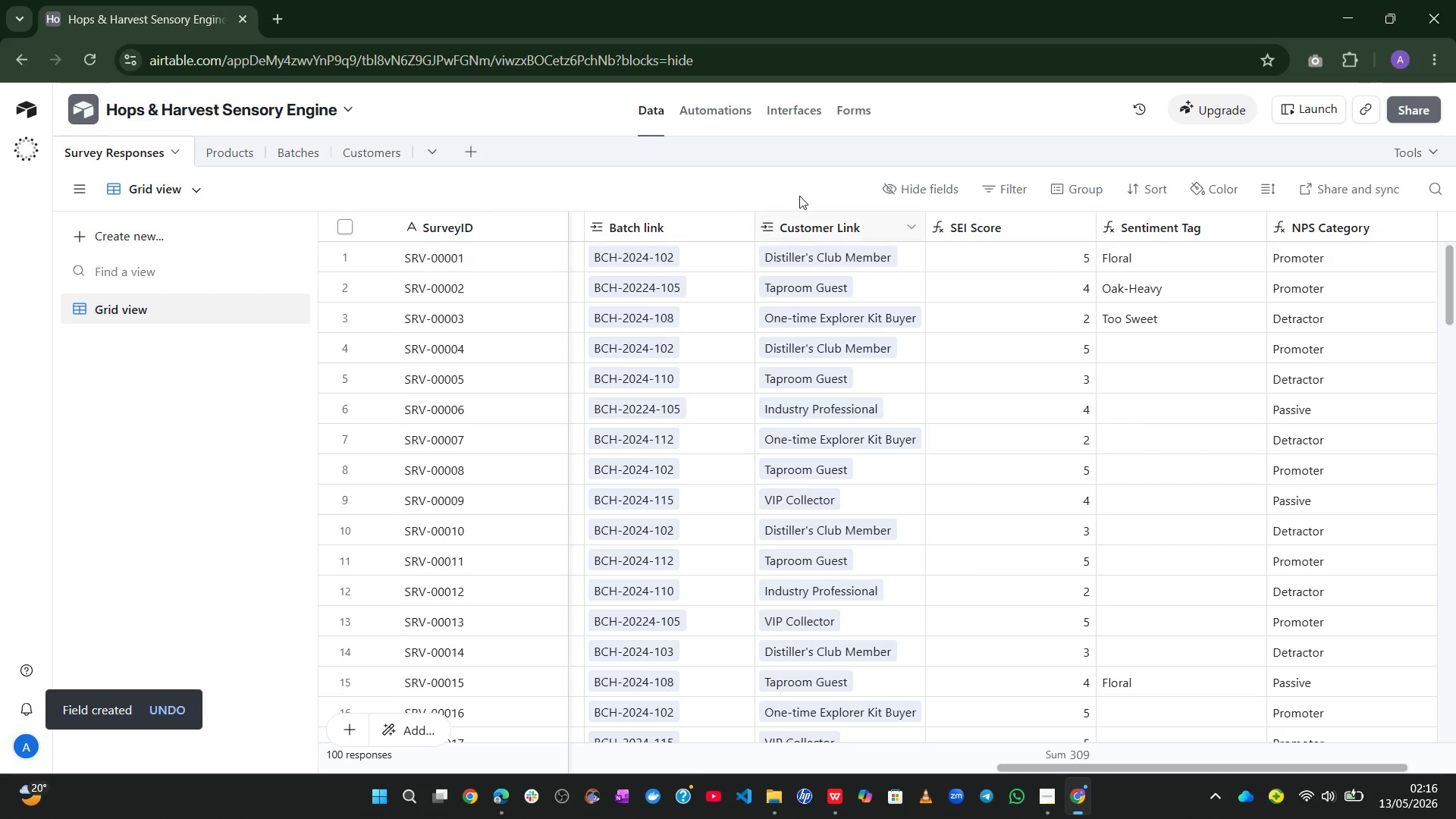 
wait(12.78)
 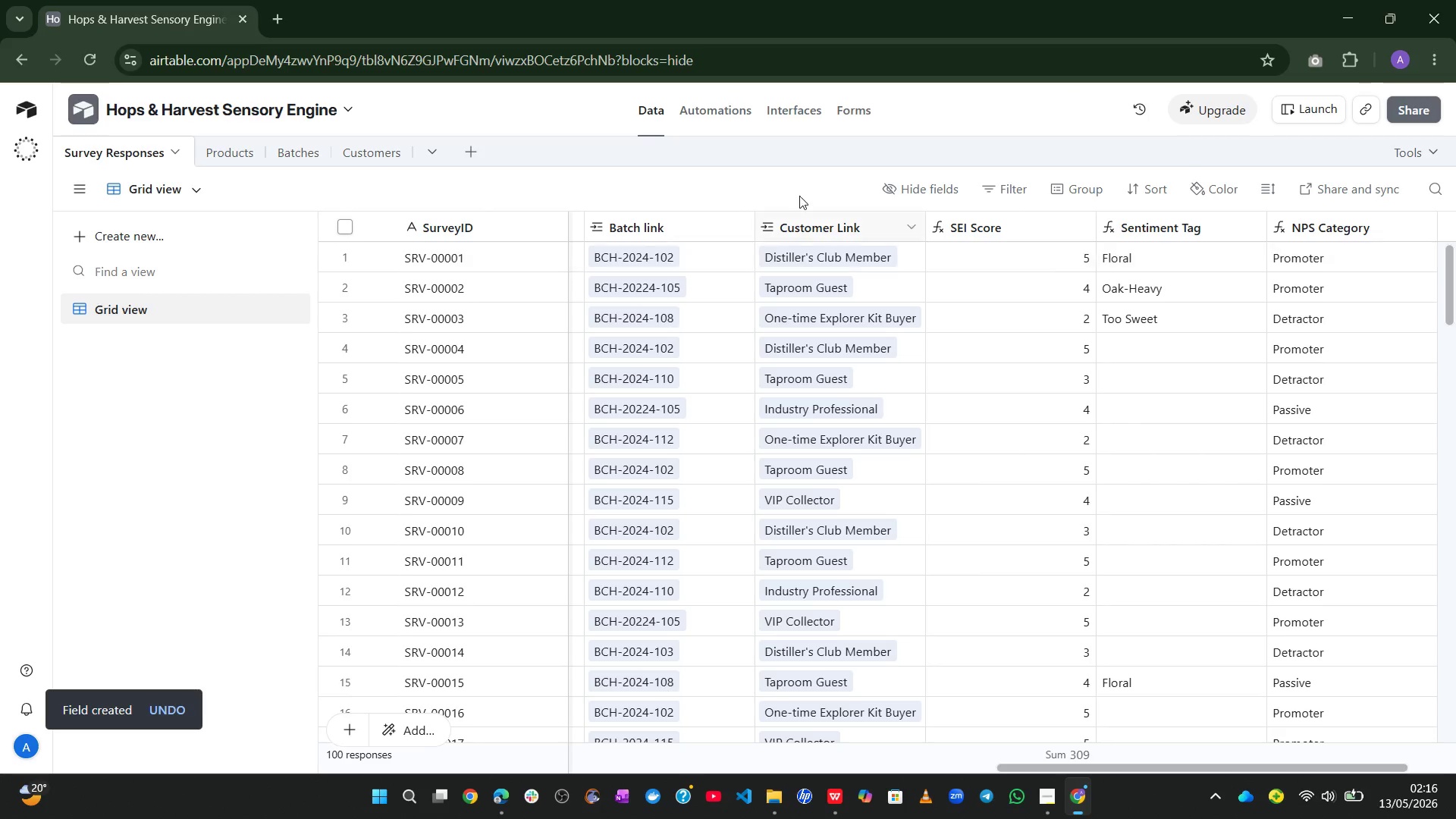 
left_click([212, 149])
 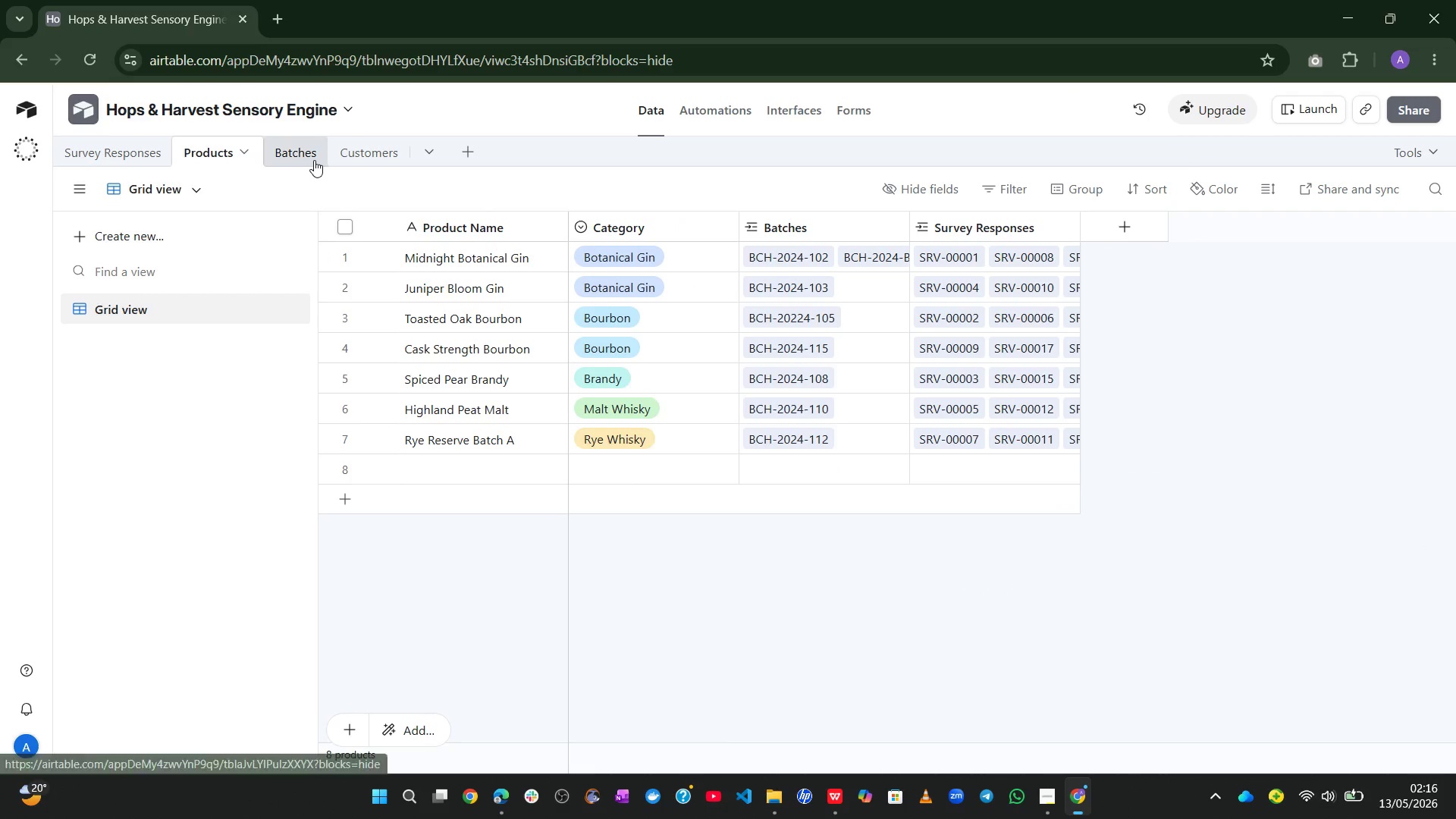 
left_click([314, 160])
 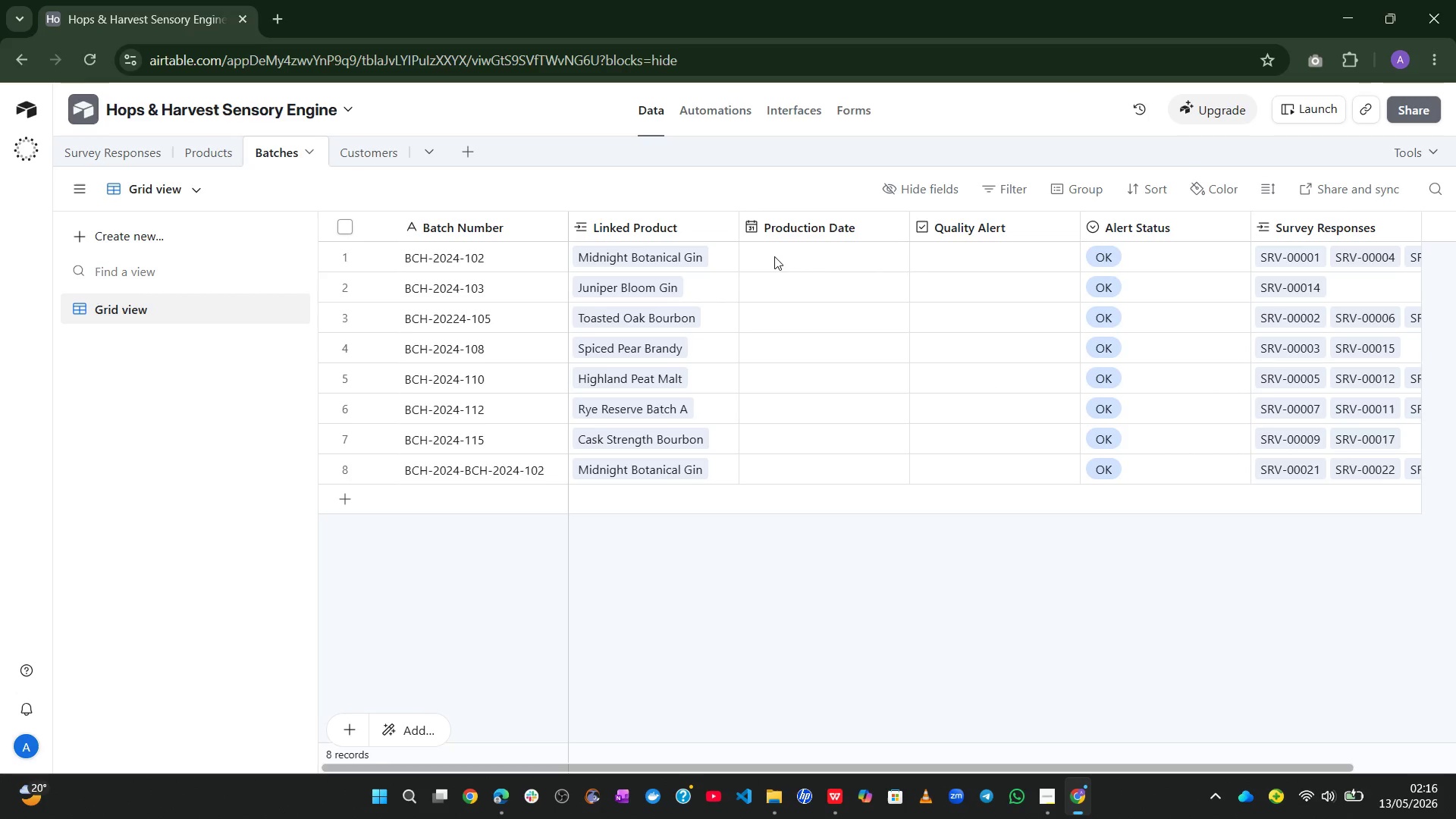 
left_click([797, 256])
 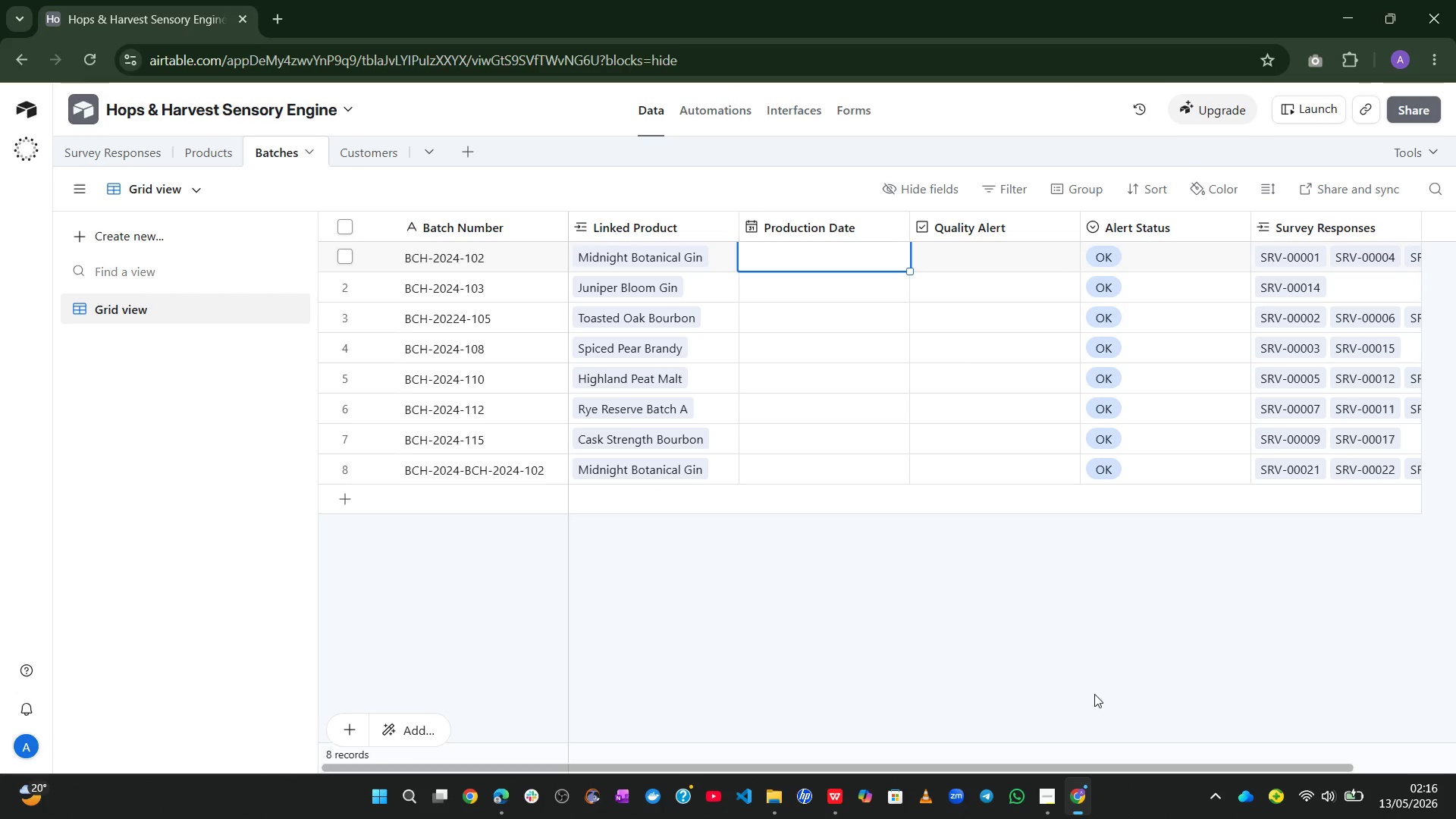 
left_click([1044, 796])